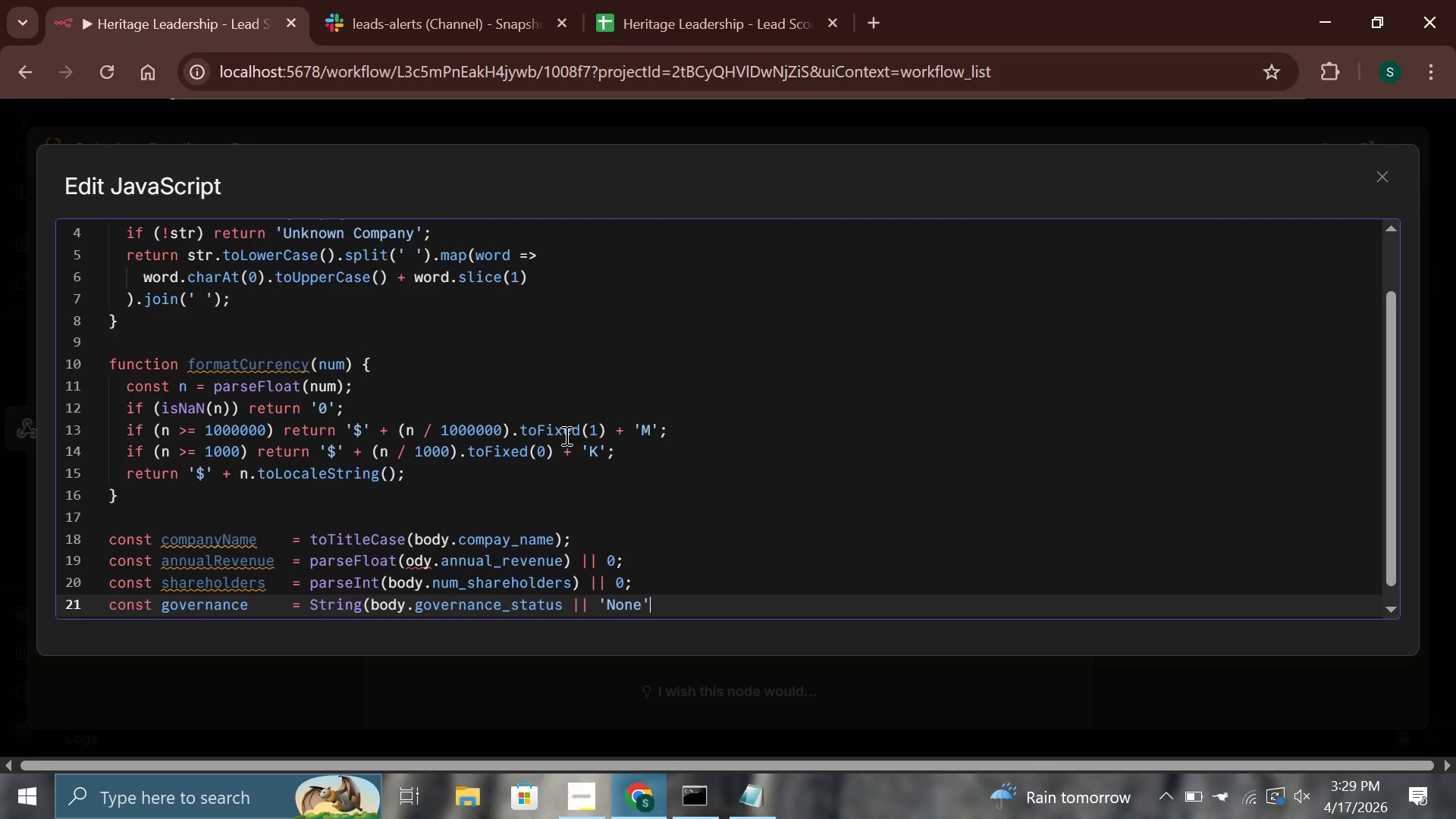 
key(Shift+0)
 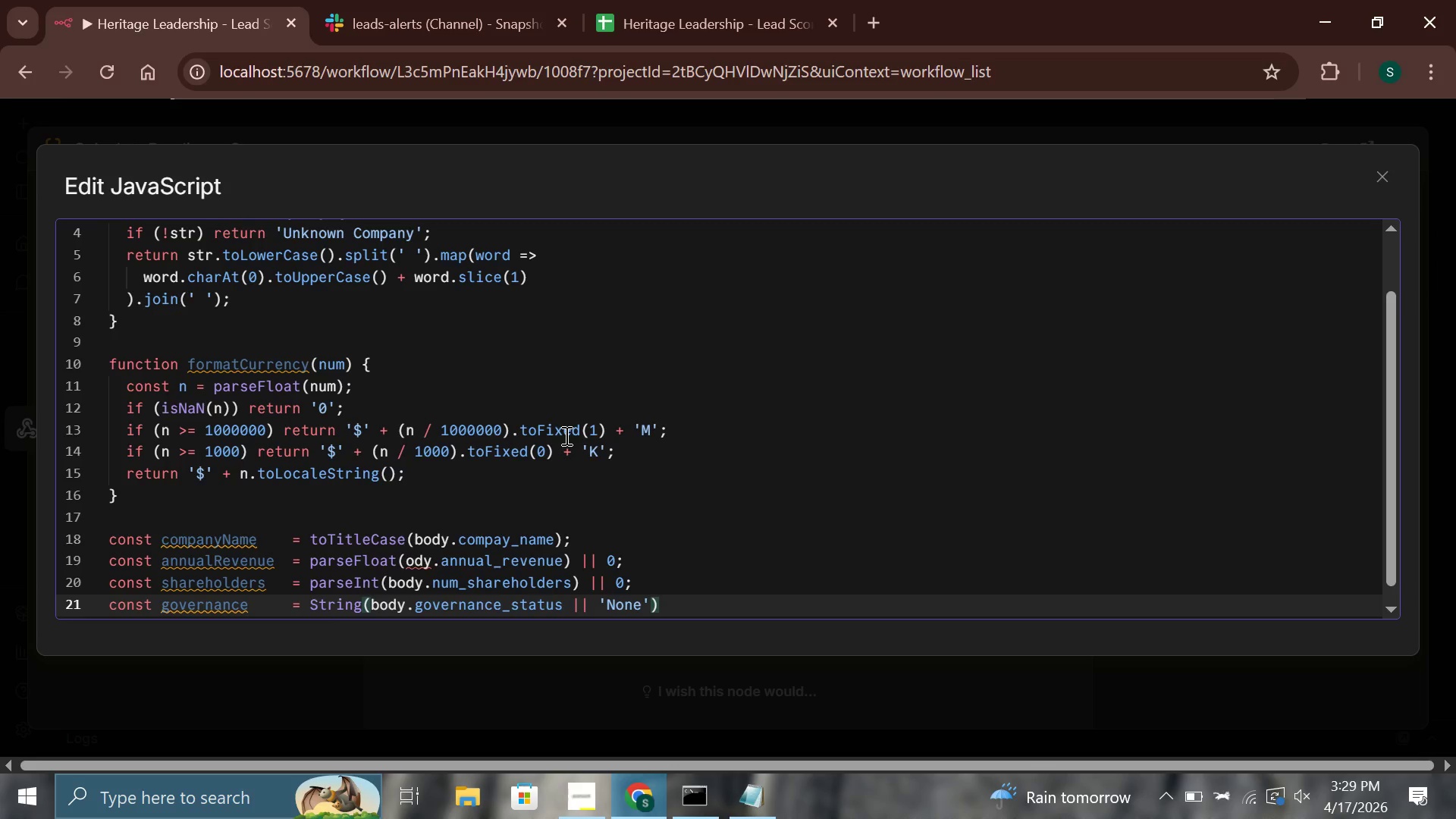 
type(.trim)
 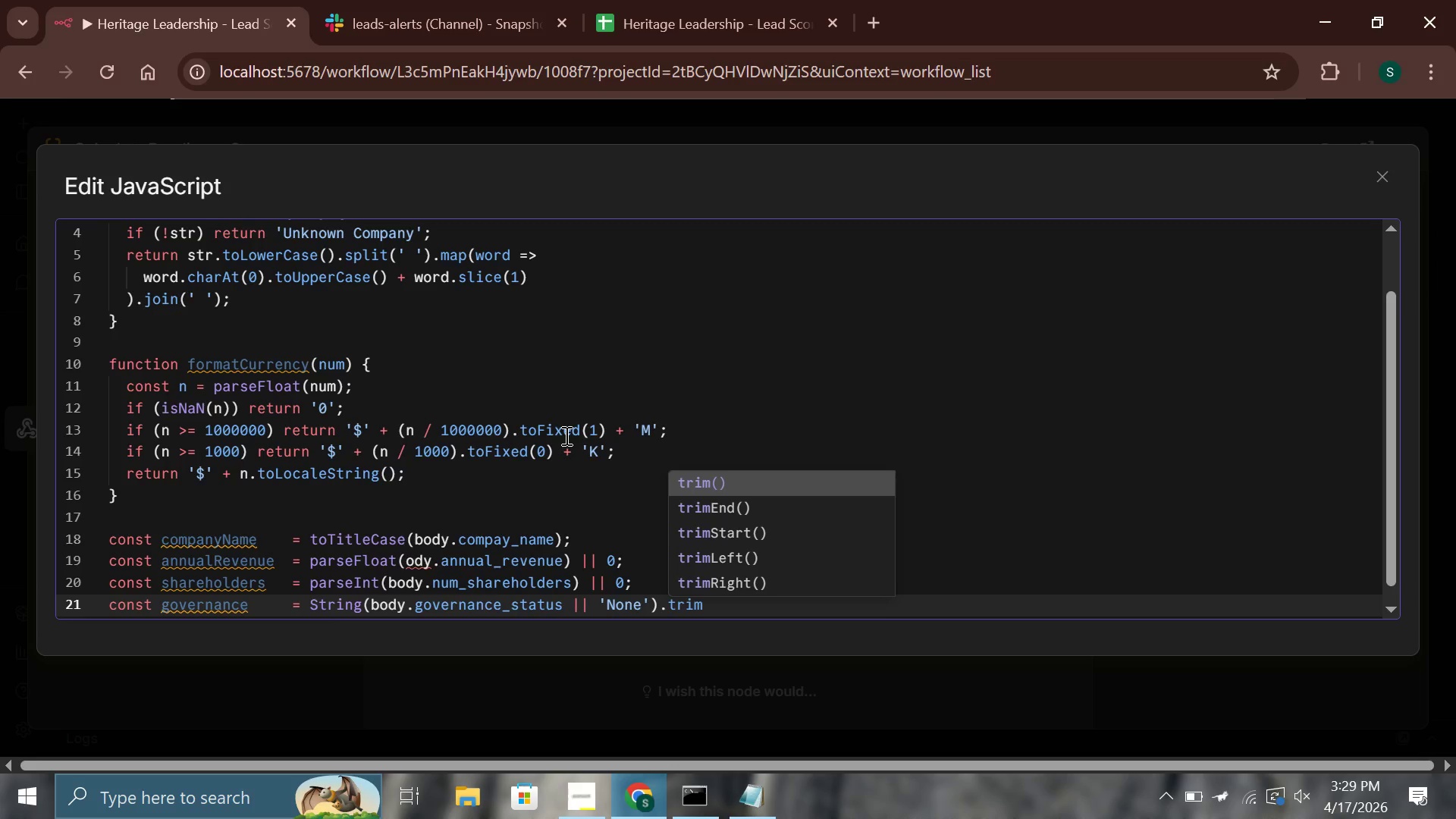 
key(Enter)
 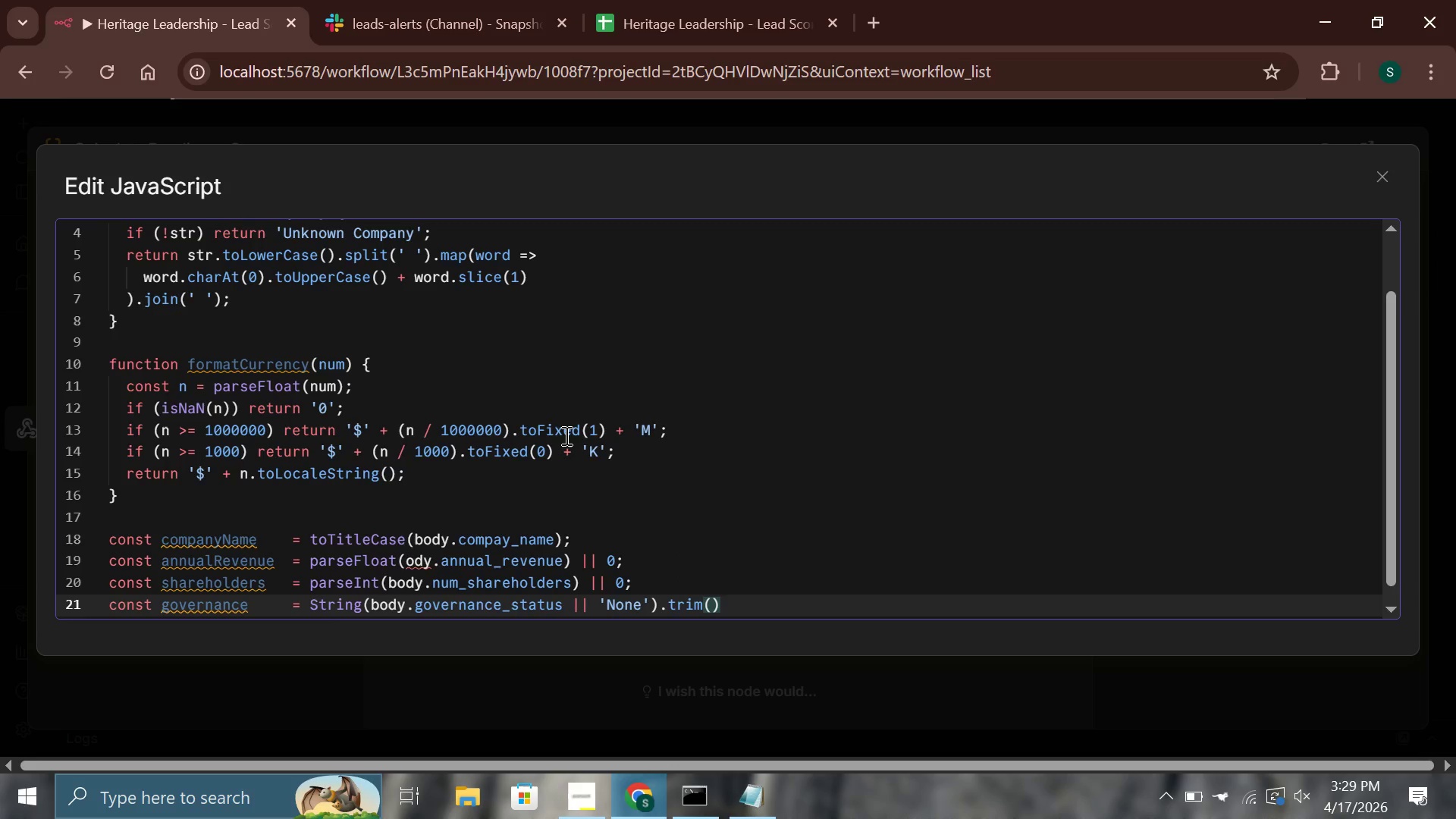 
key(ArrowRight)
 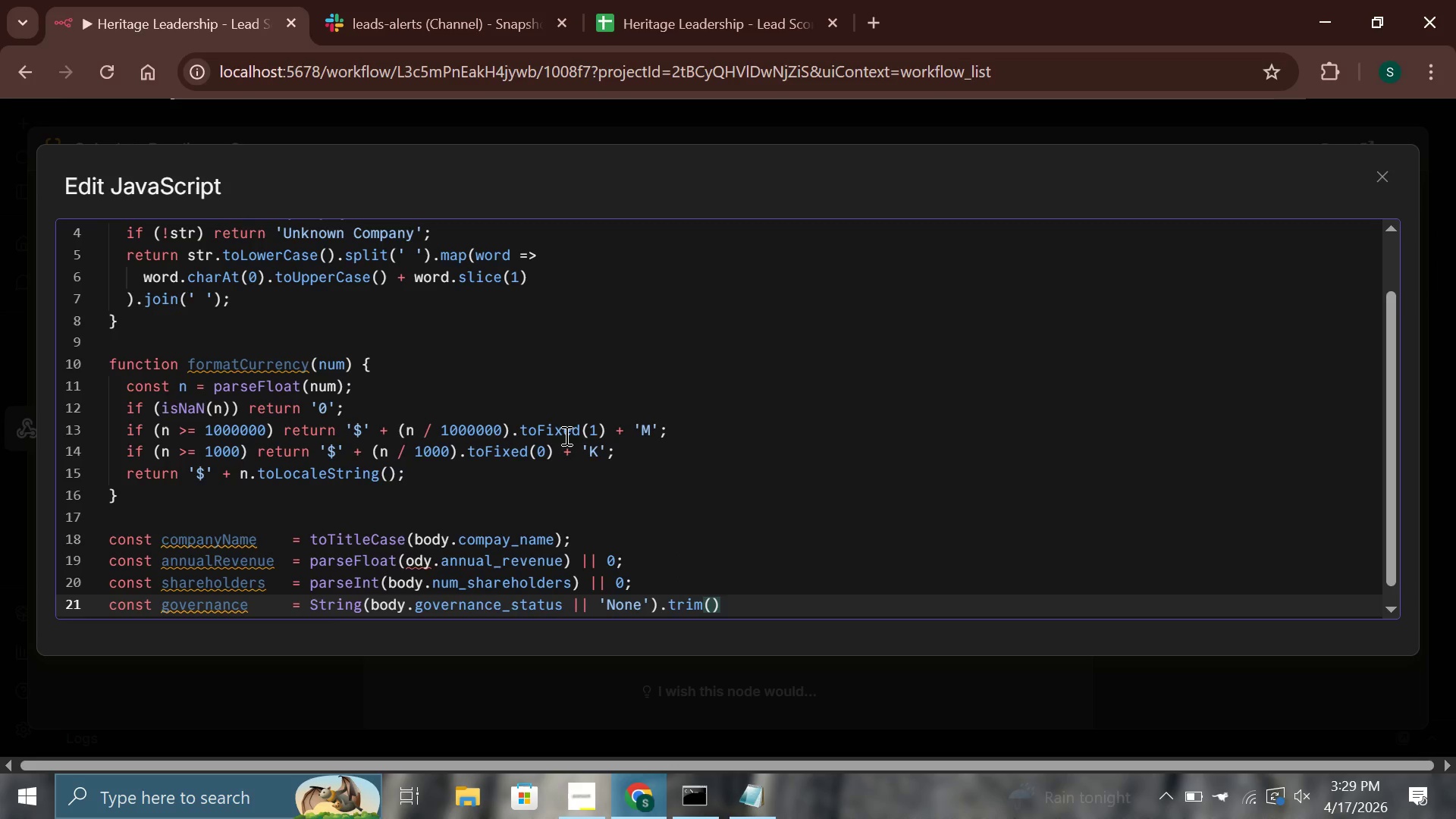 
key(Semicolon)
 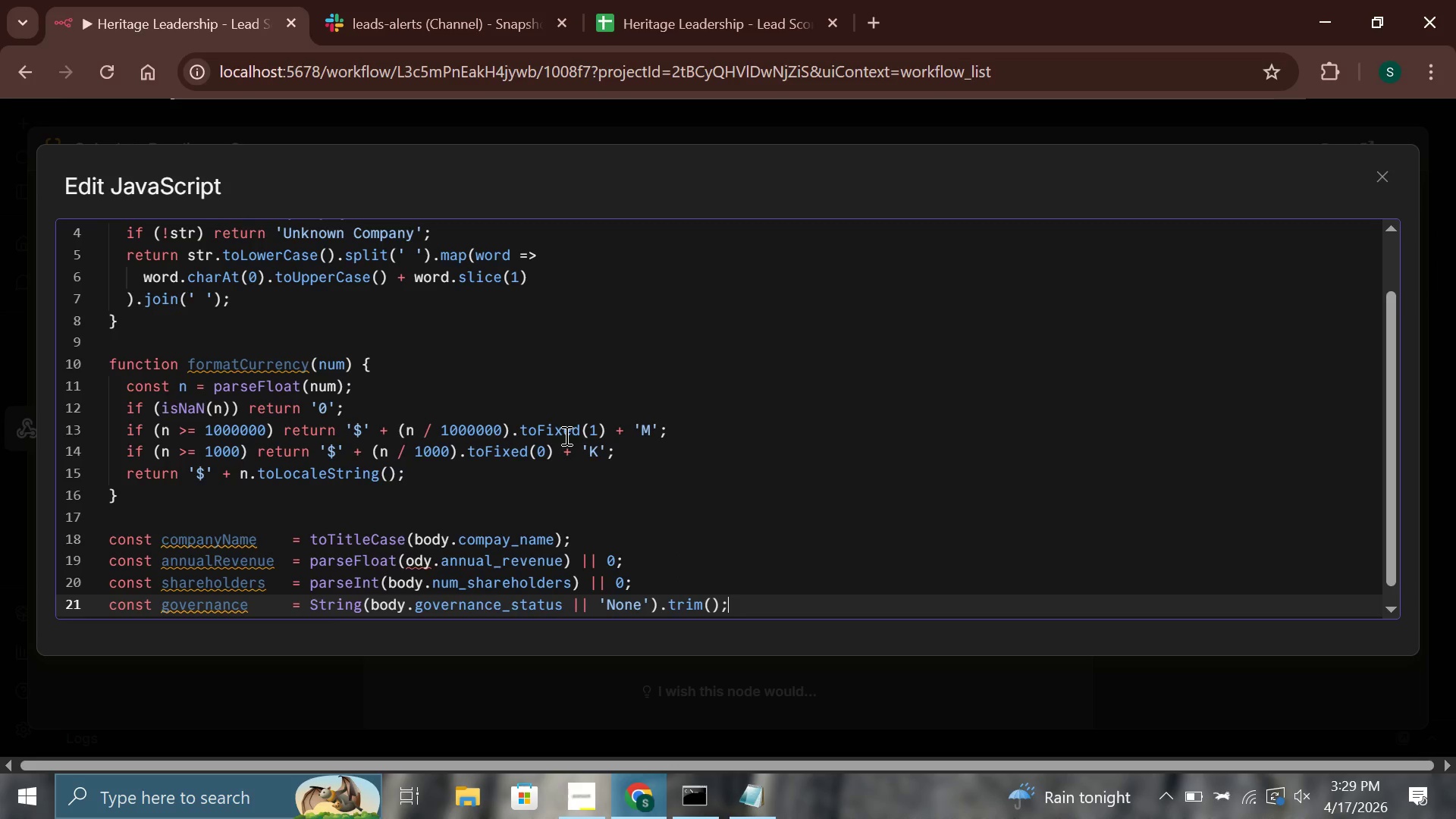 
key(Enter)
 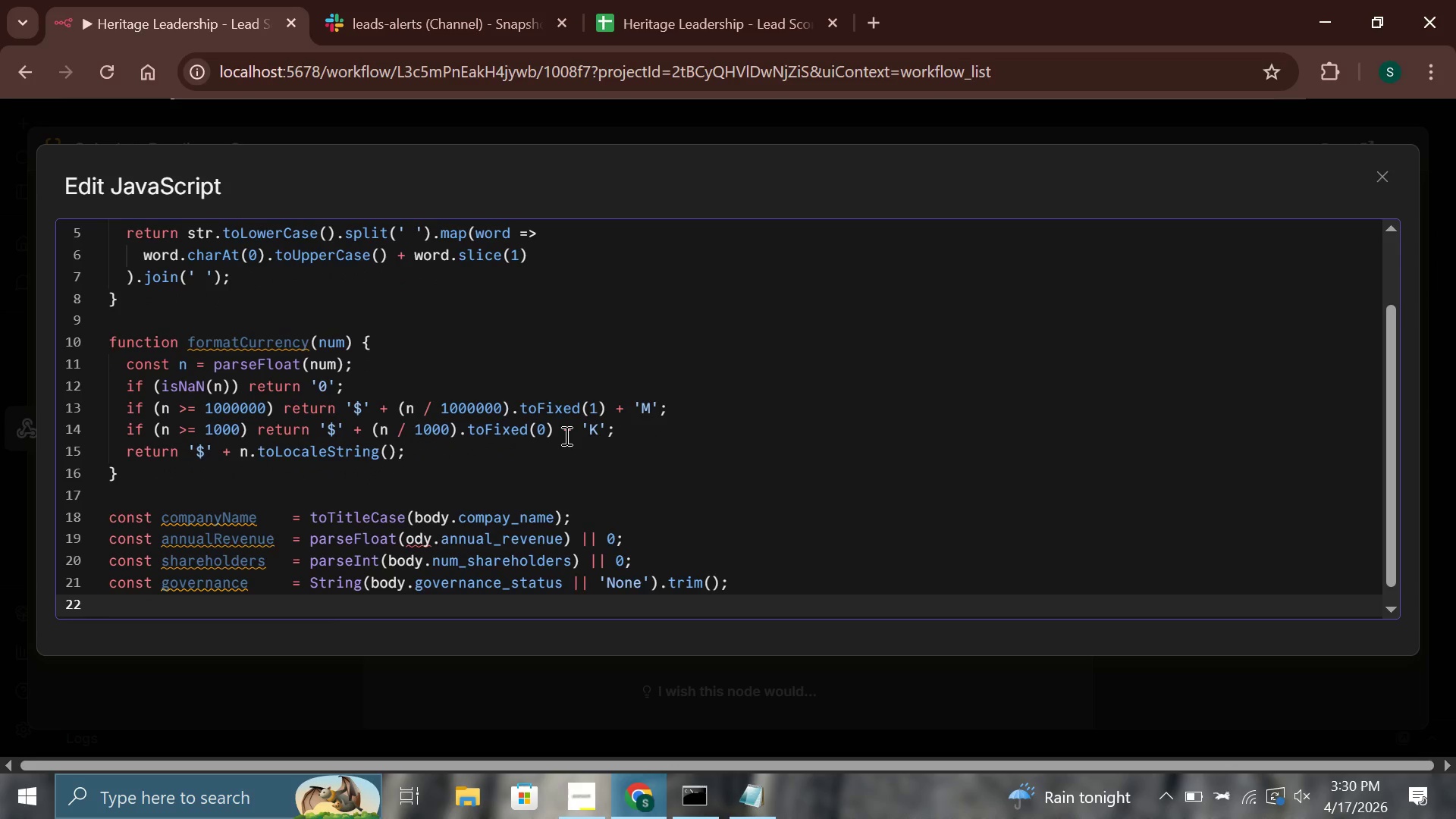 
type(const conflictLevel   )
key(Backspace)
type(= parse)
 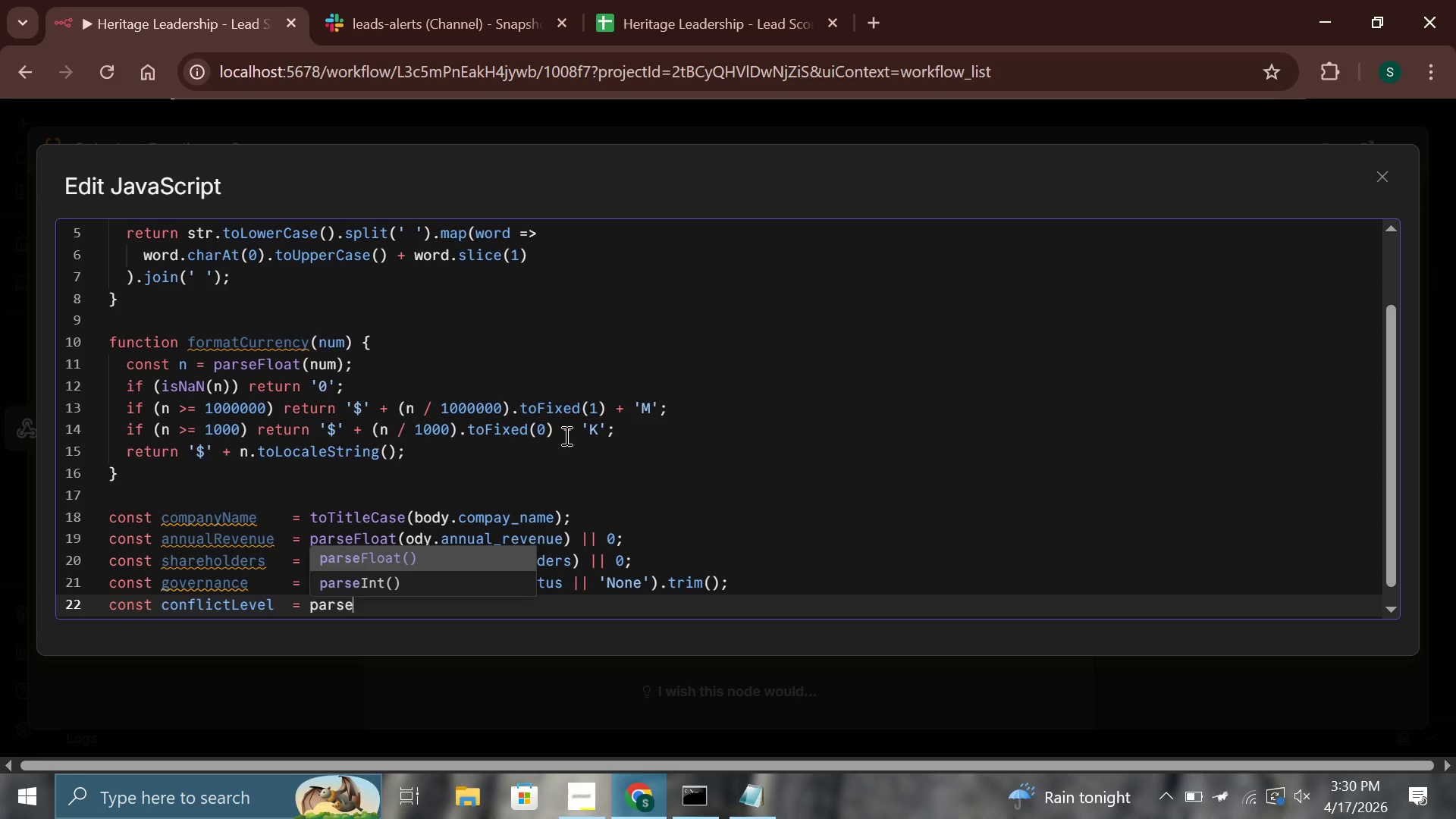 
key(ArrowDown)
 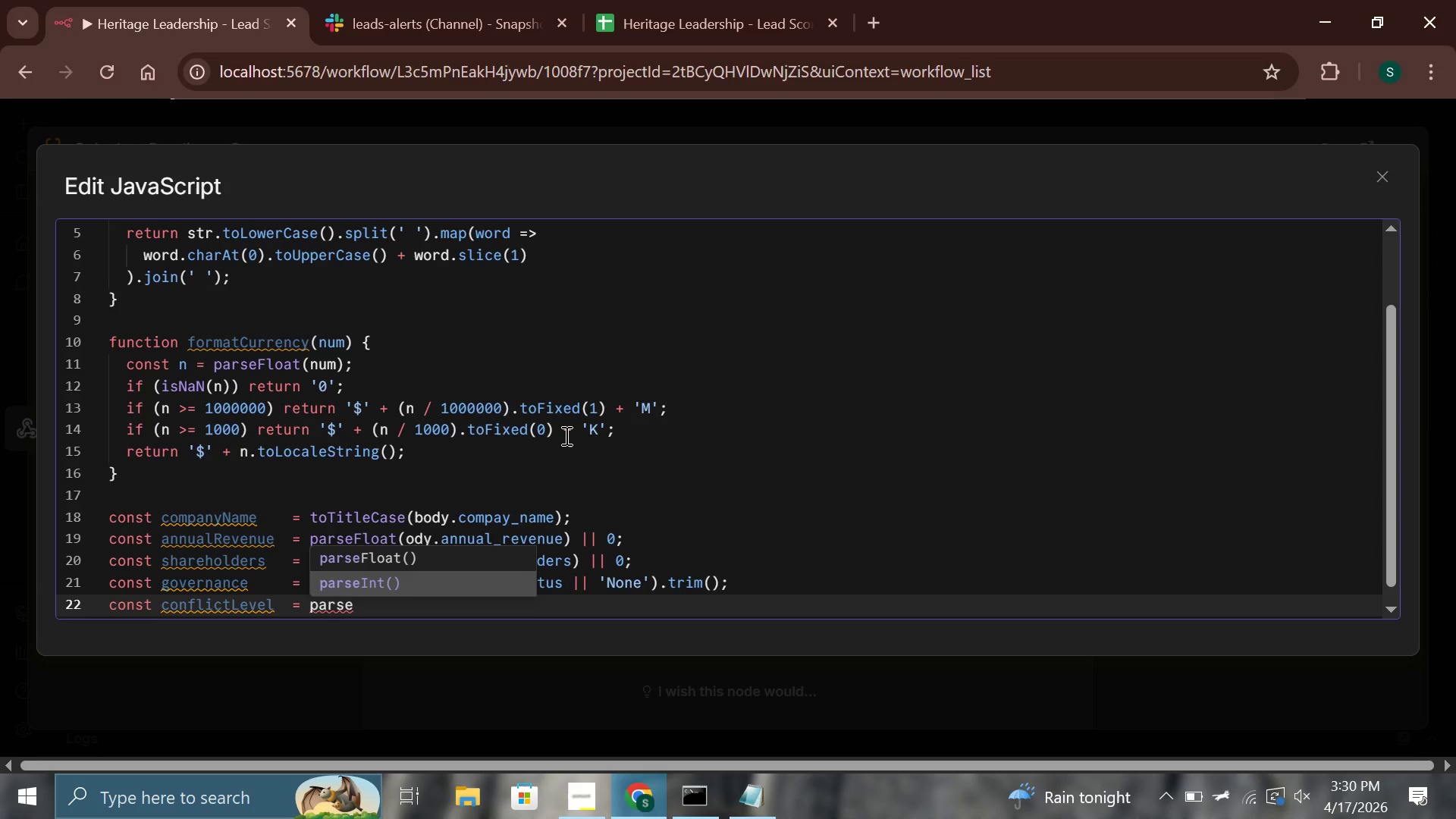 
key(Enter)
 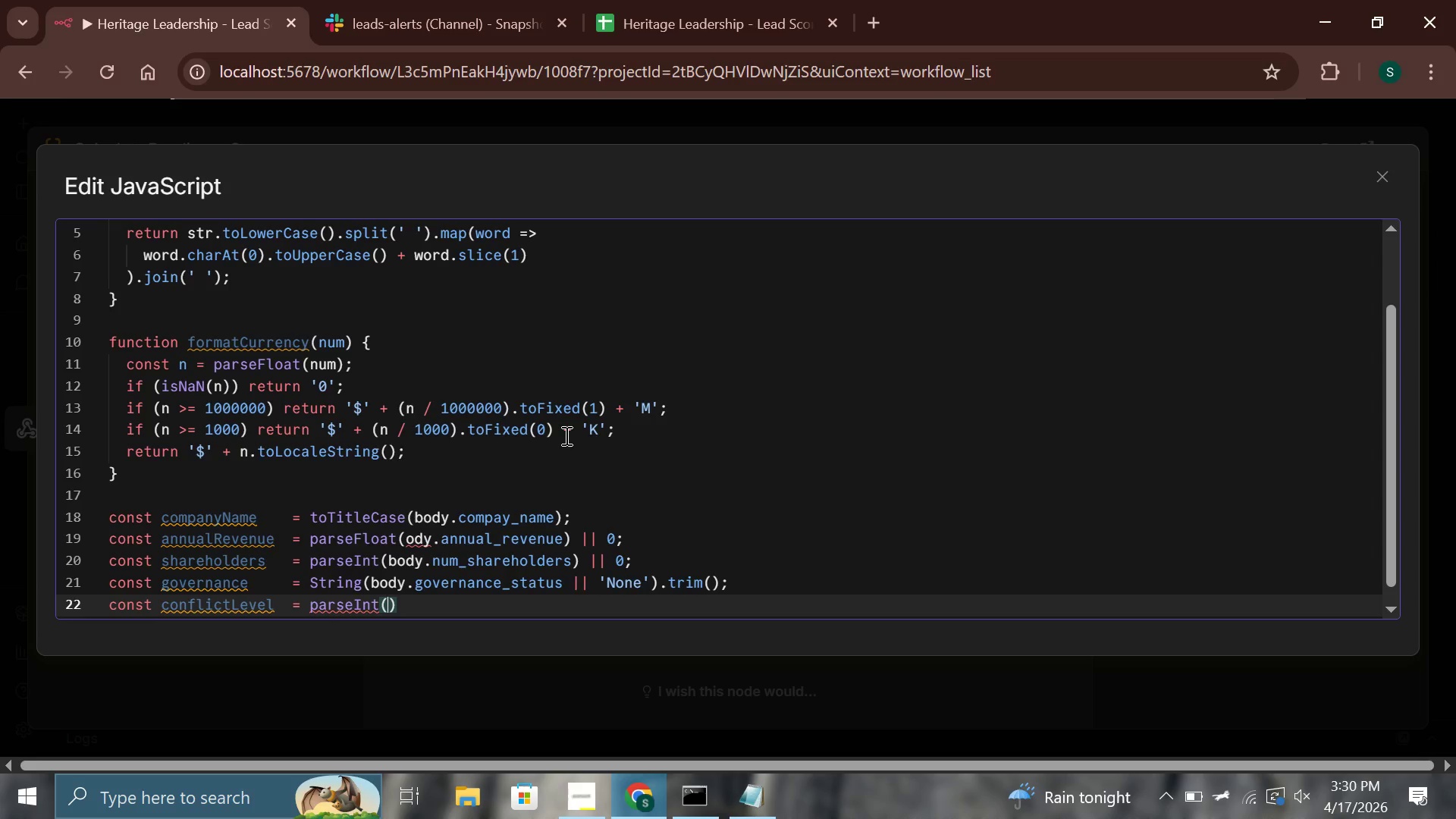 
type(body.conflict_level)
 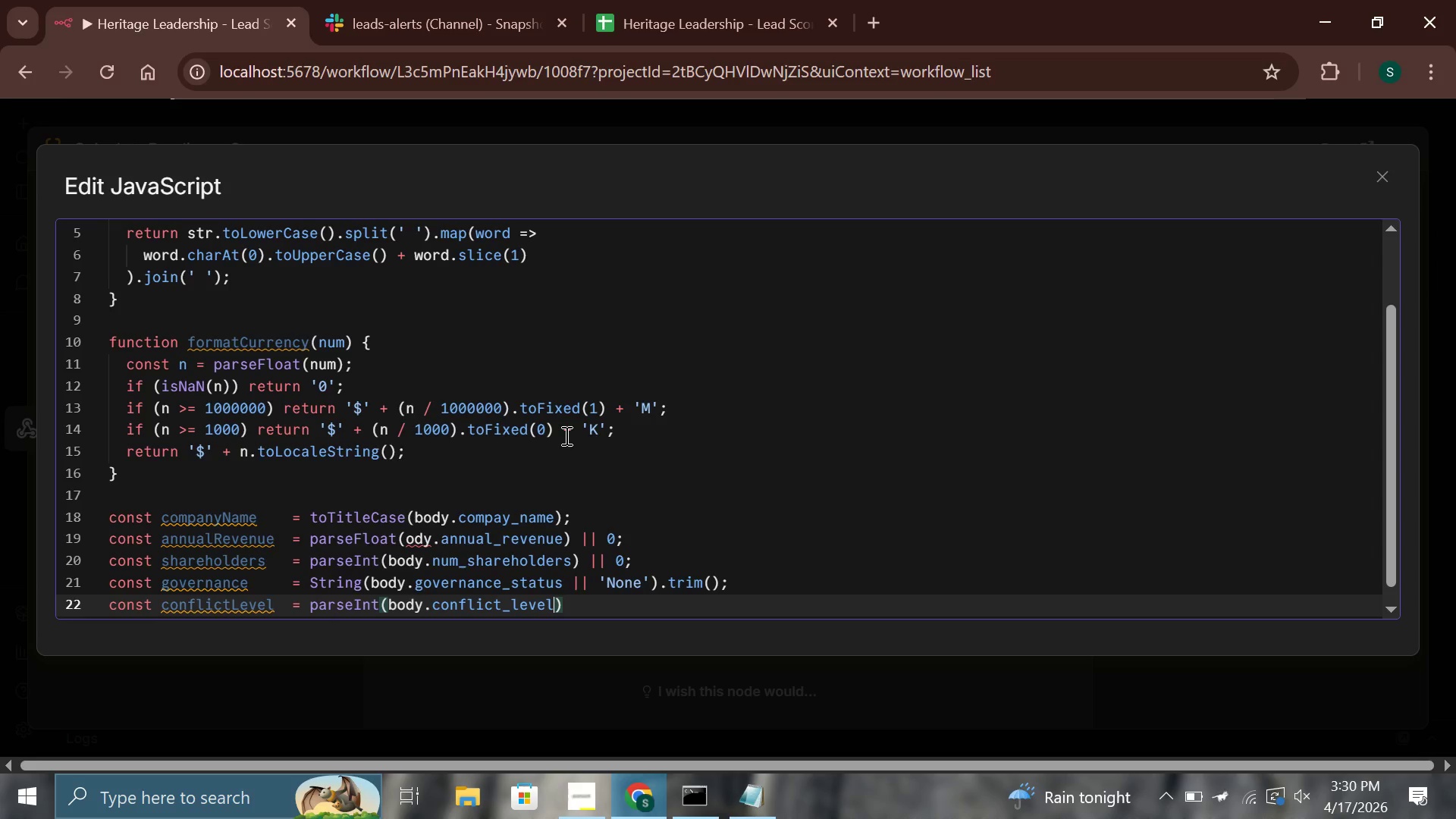 
key(ArrowRight)
 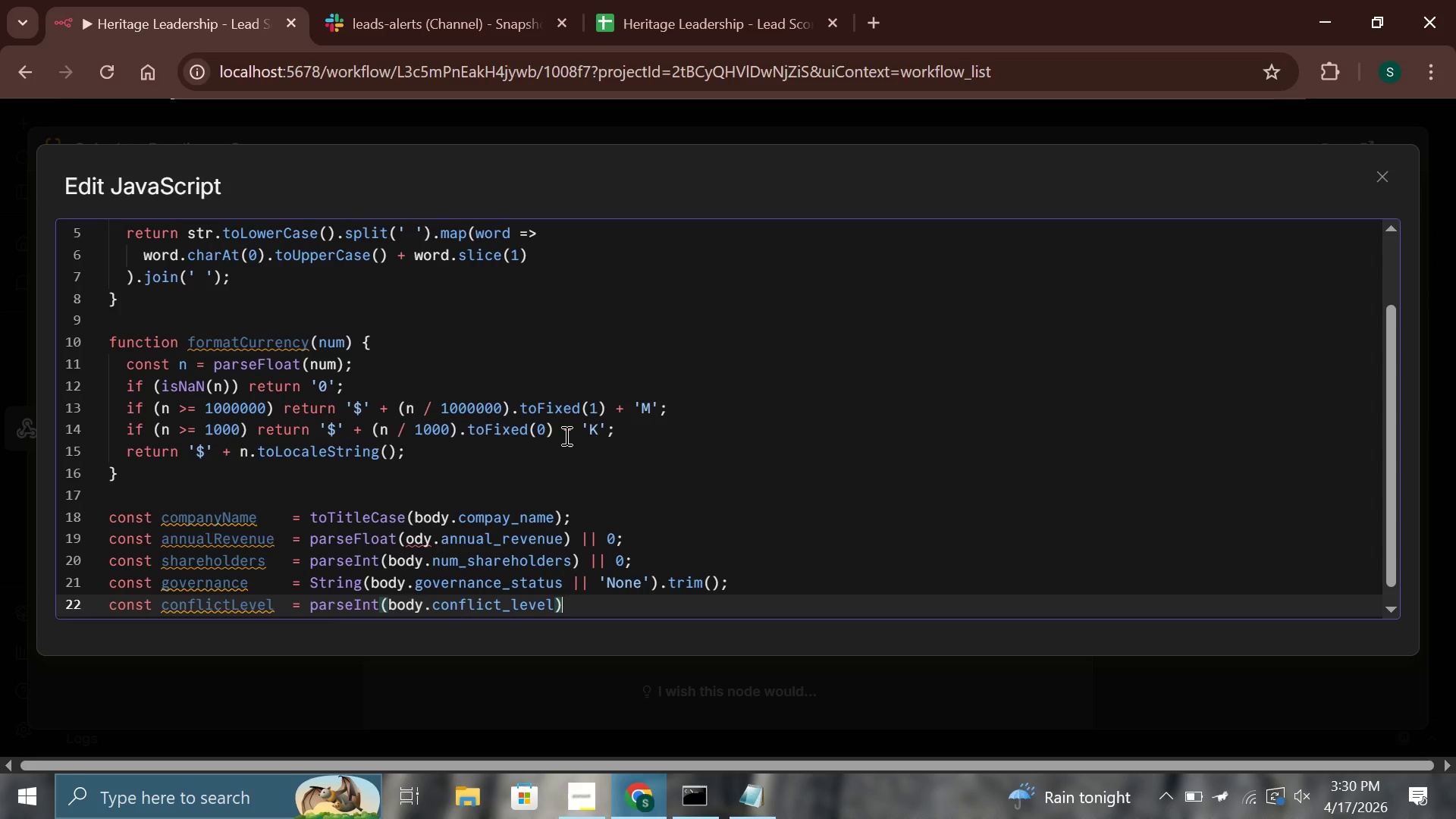 
key(Space)
 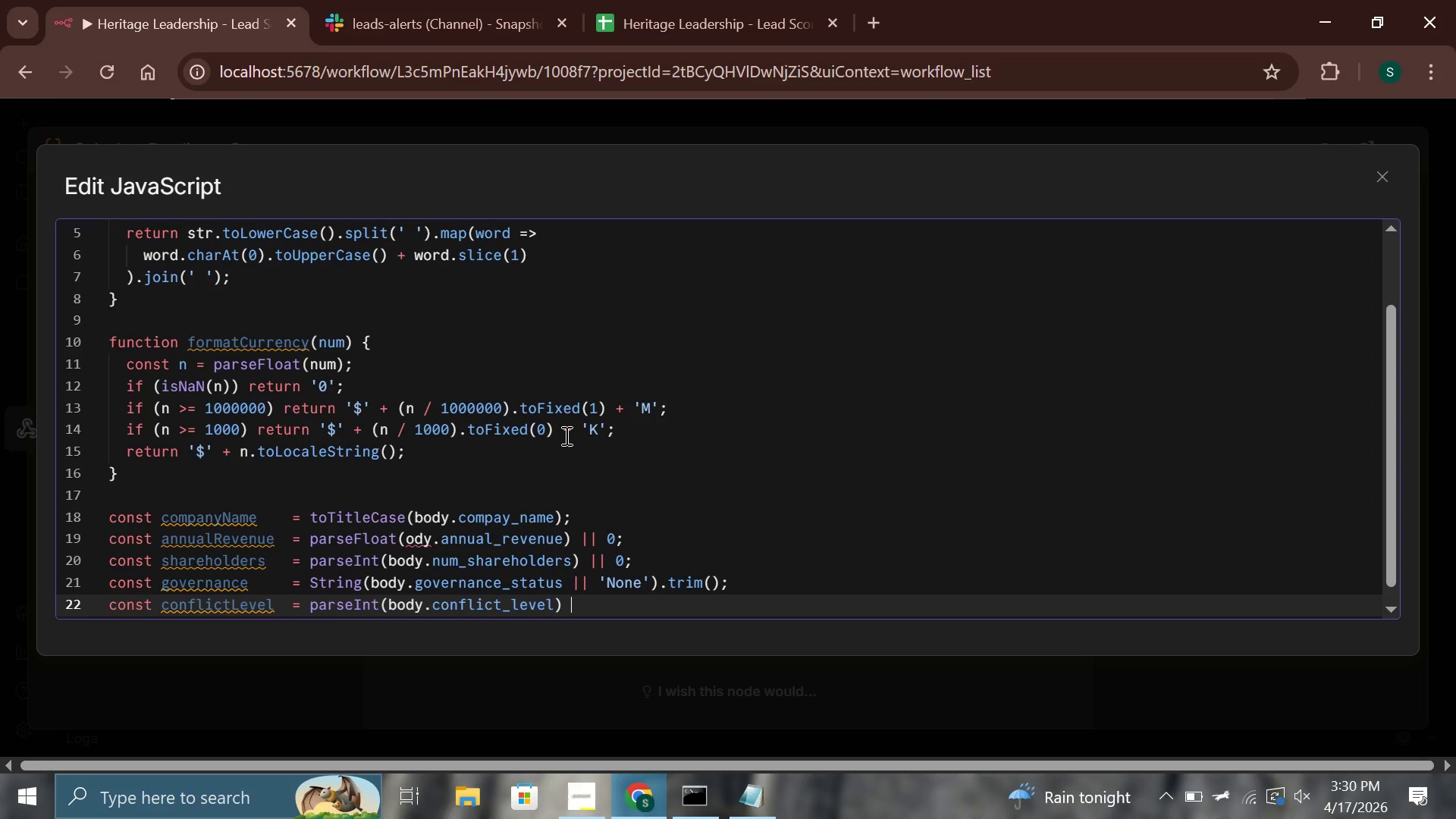 
key(Shift+Backslash)
 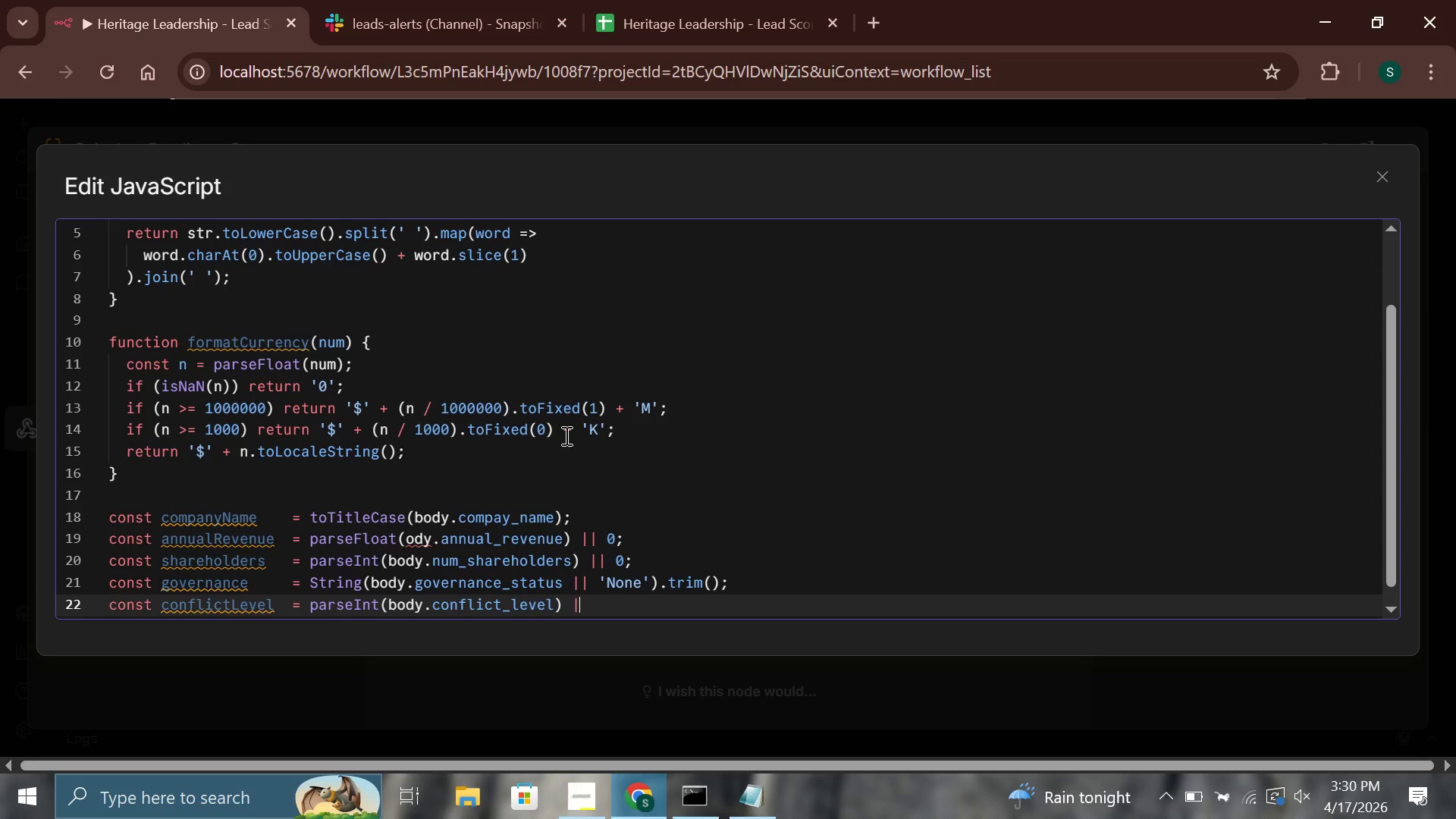 
key(Shift+Backslash)
 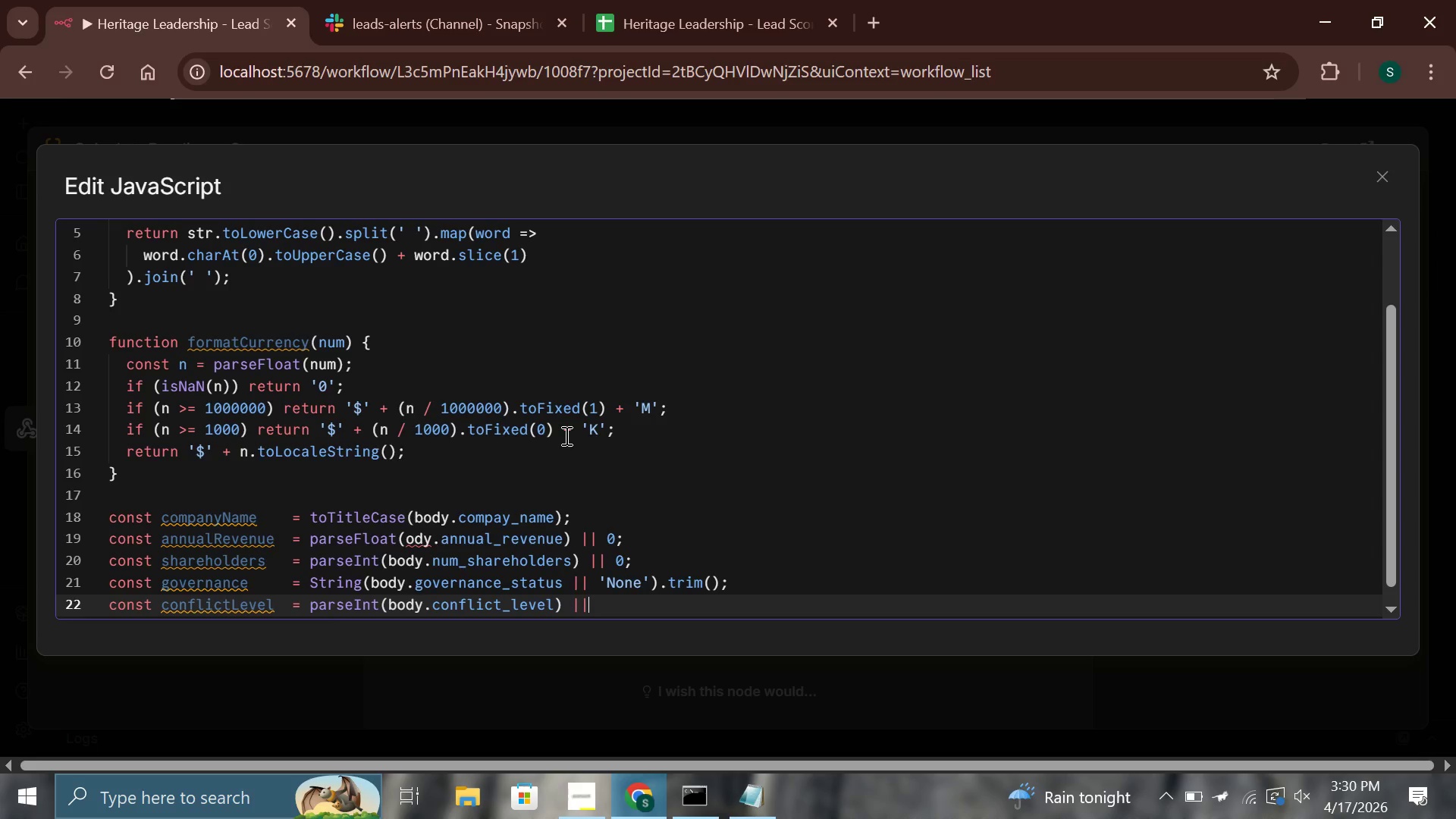 
key(Space)
 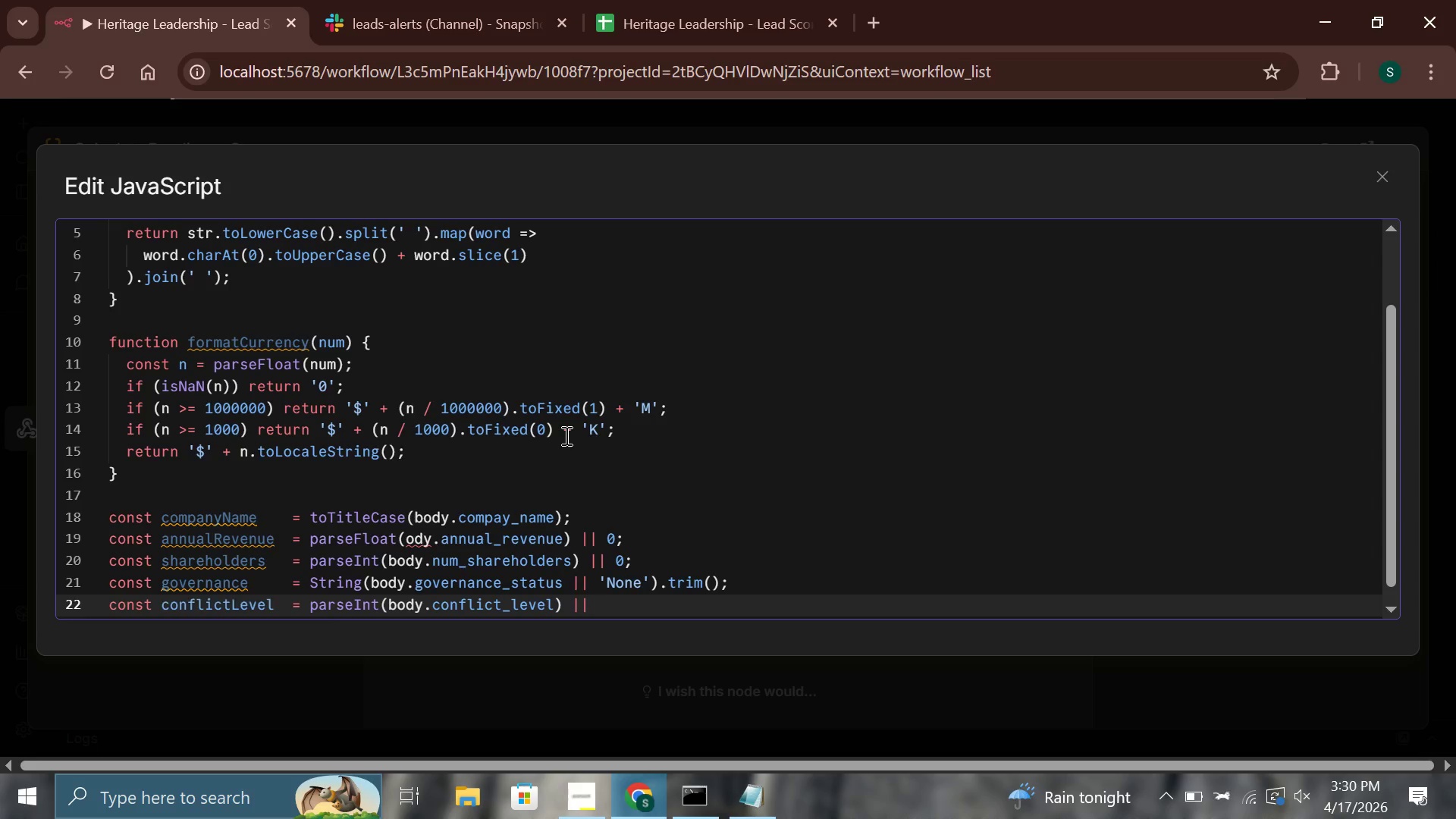 
key(0)
 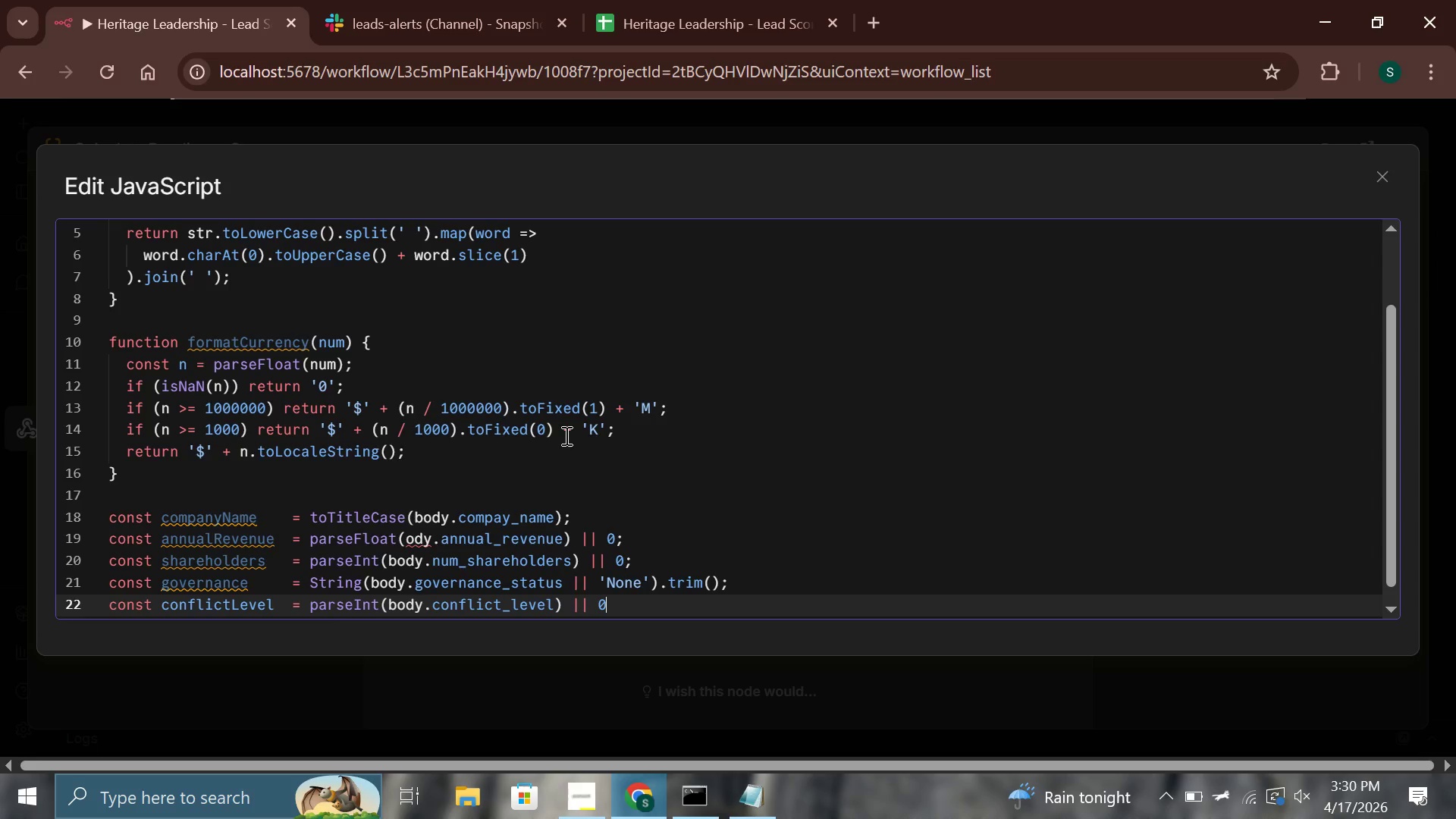 
key(Semicolon)
 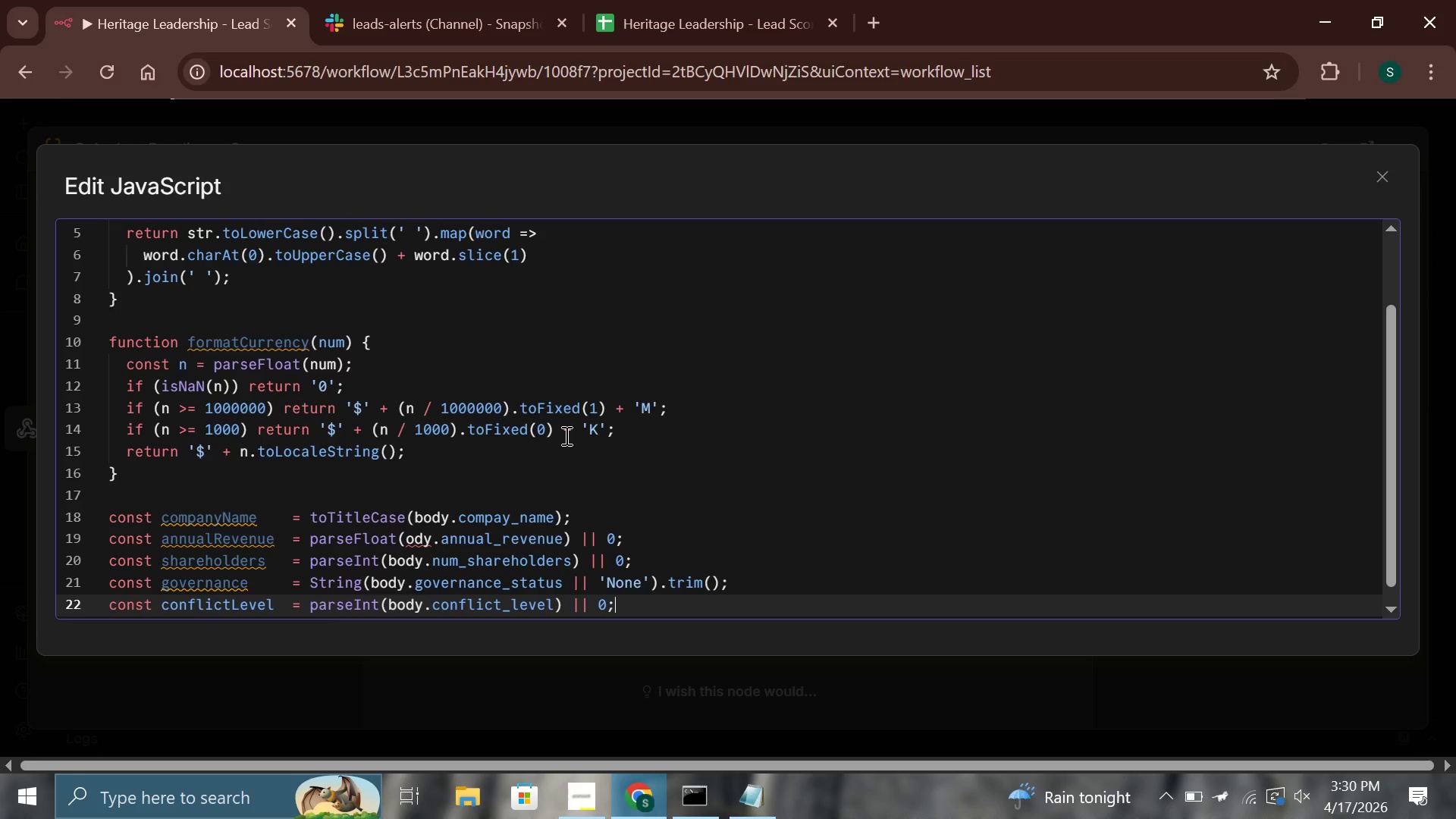 
key(Enter)
 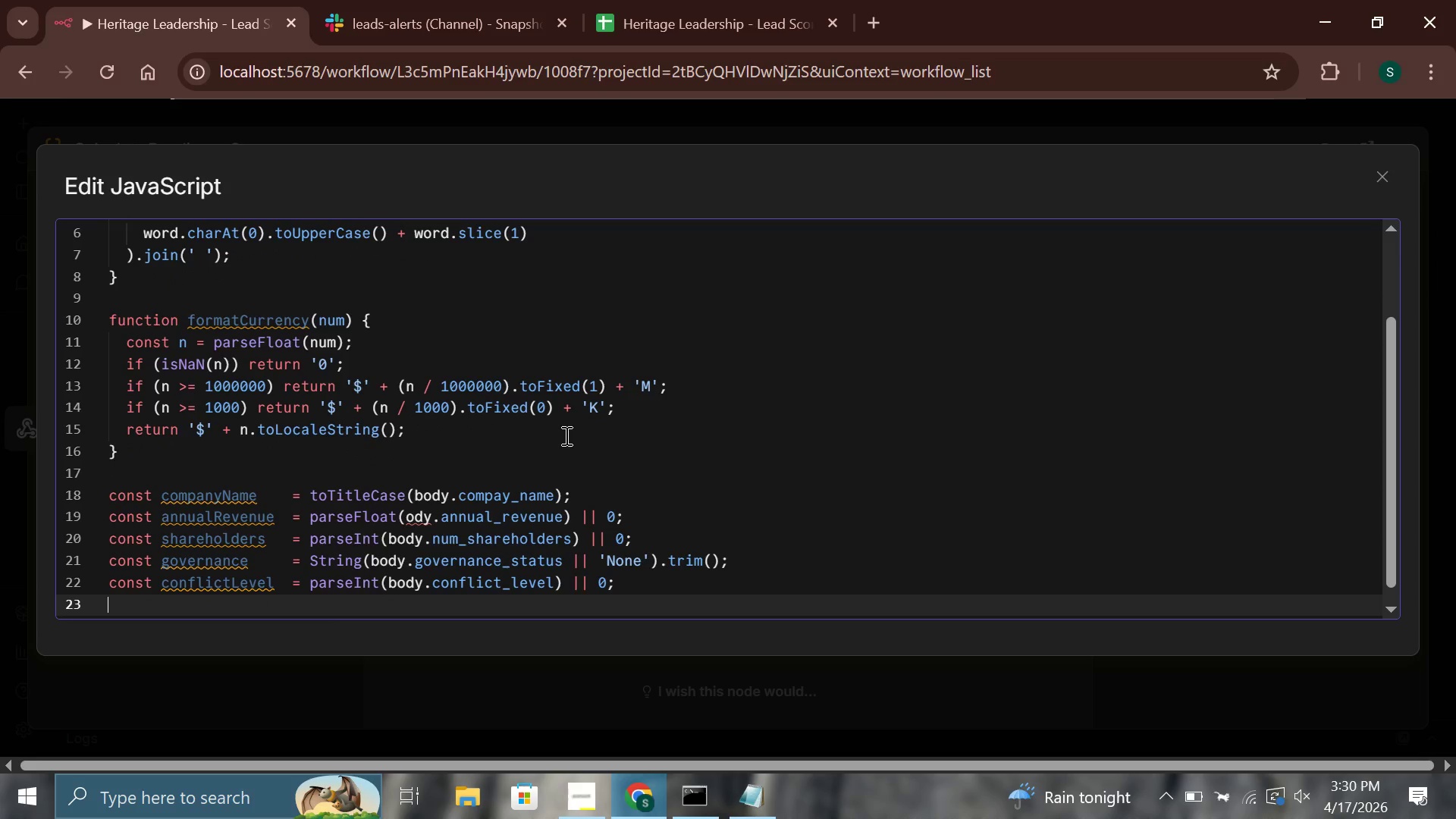 
type(const businessAge    = parse)
 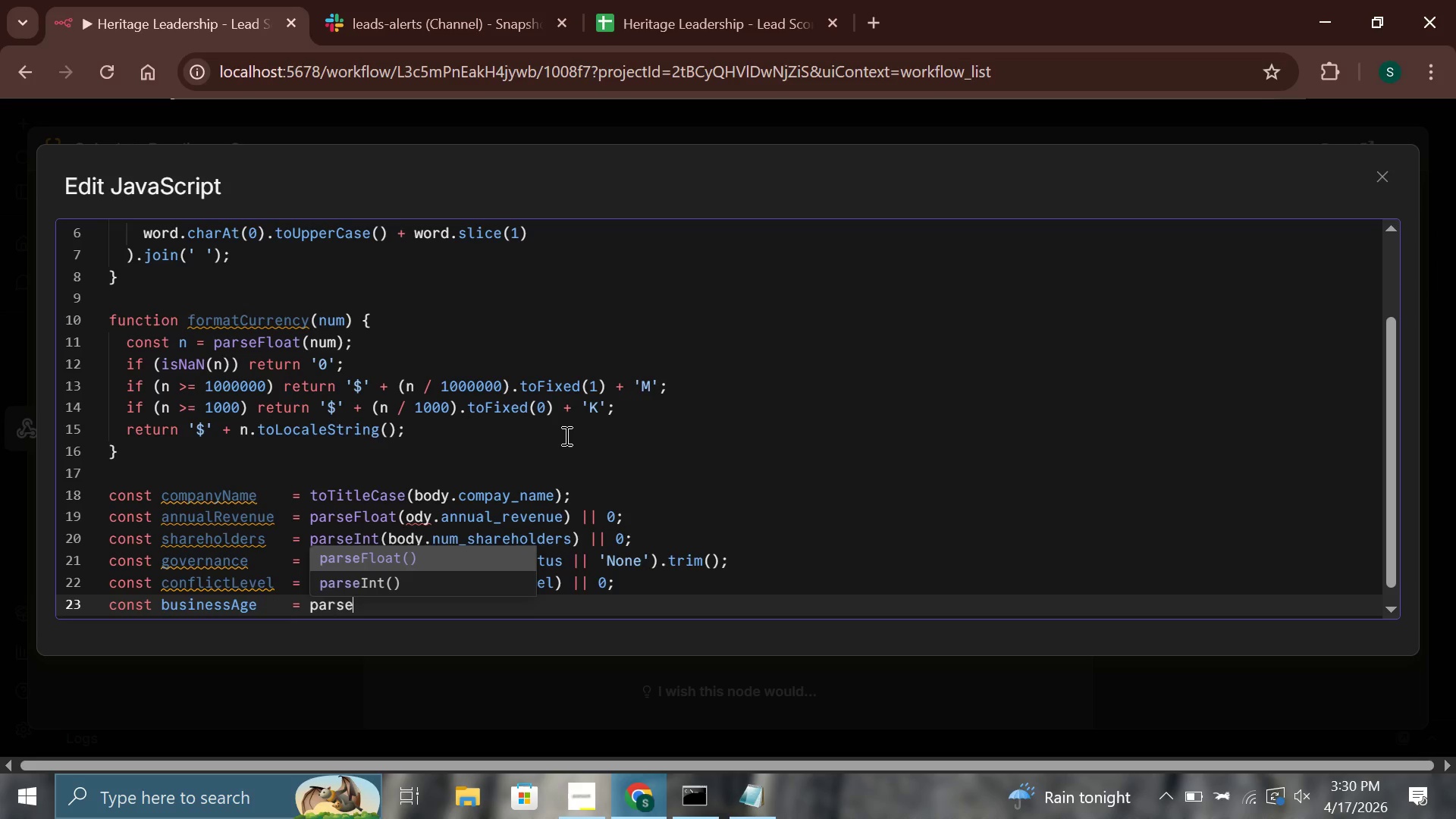 
key(ArrowDown)
 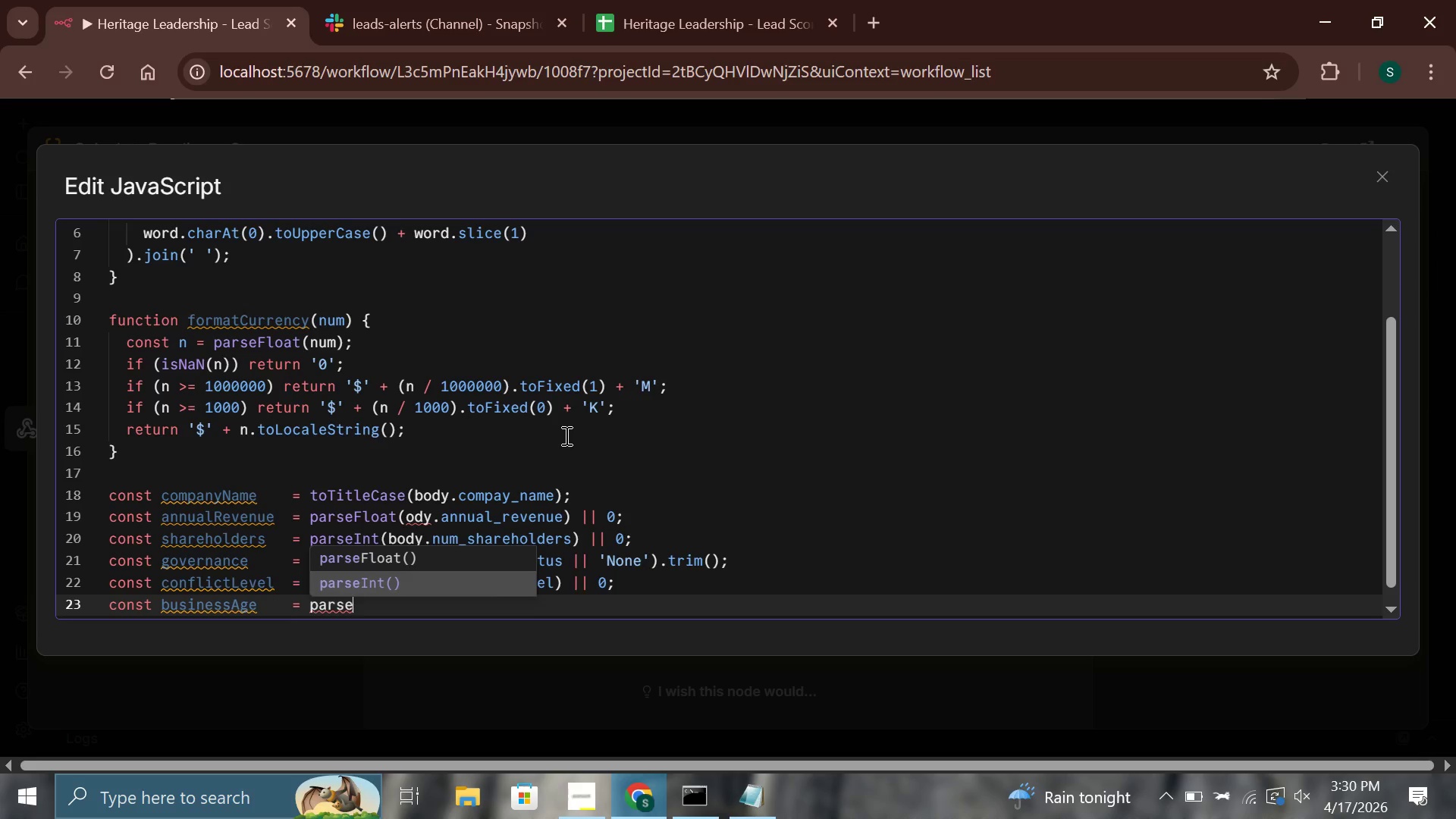 
key(Enter)
 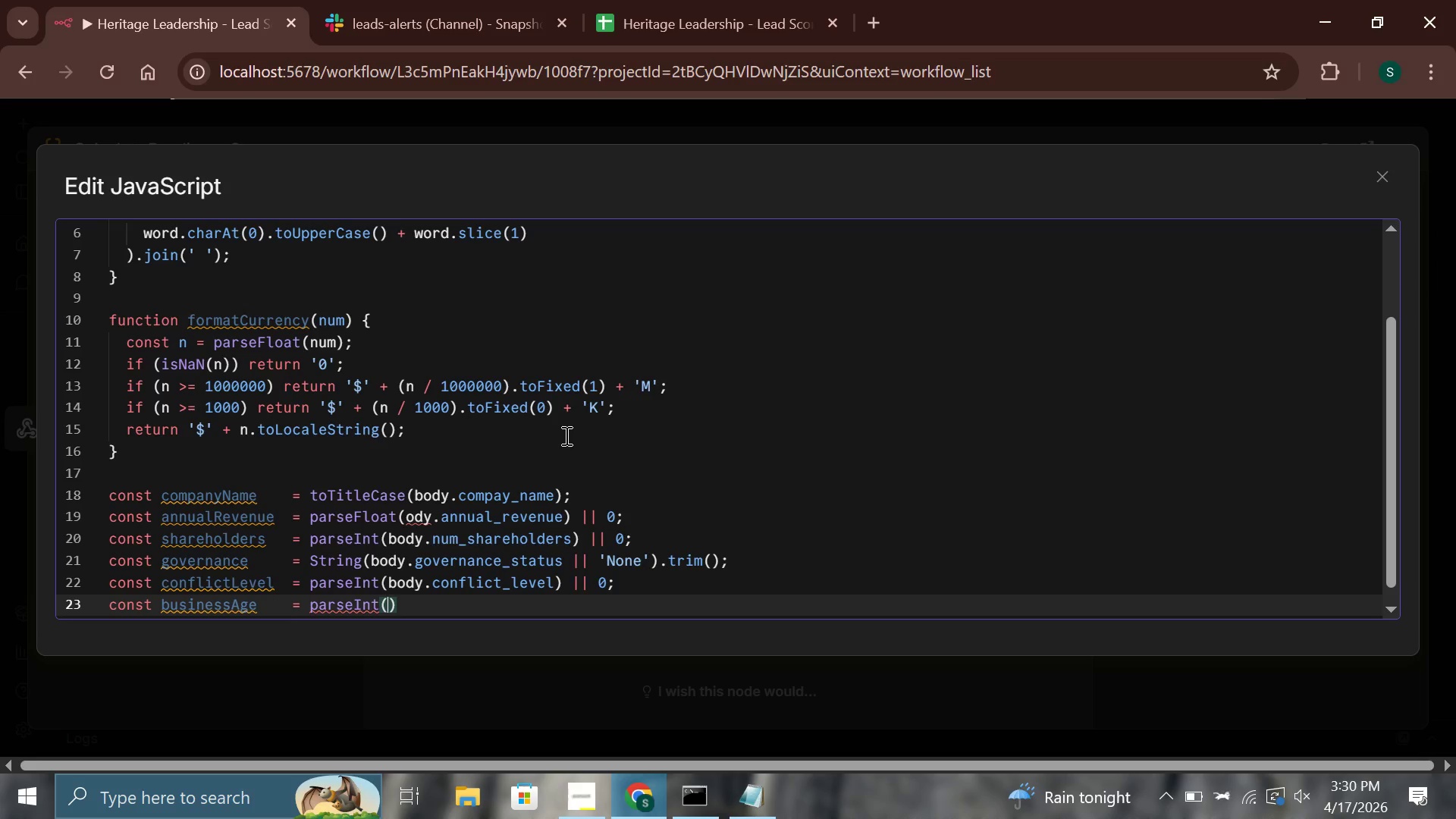 
type(body.business_age)
 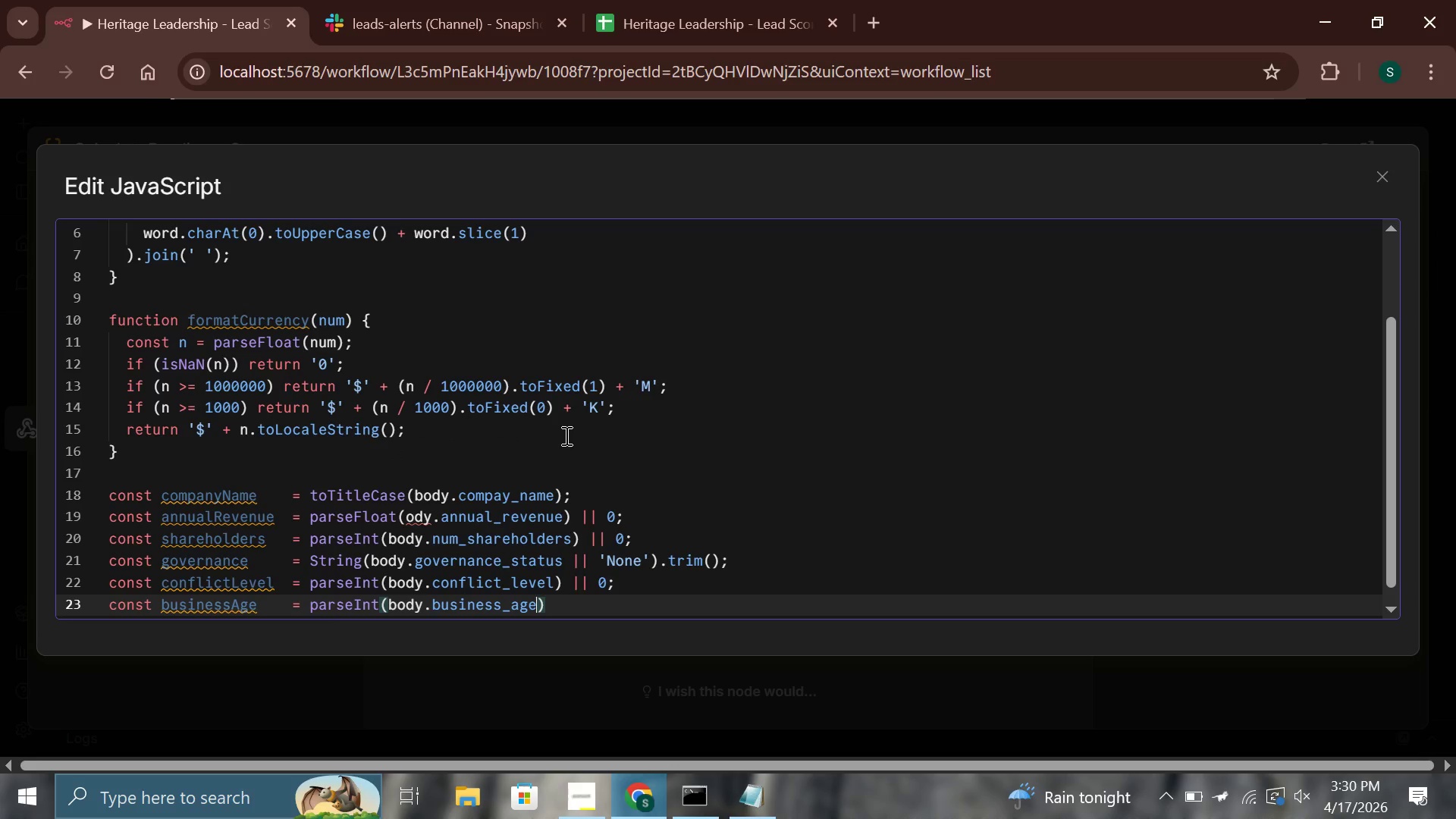 
key(ArrowRight)
 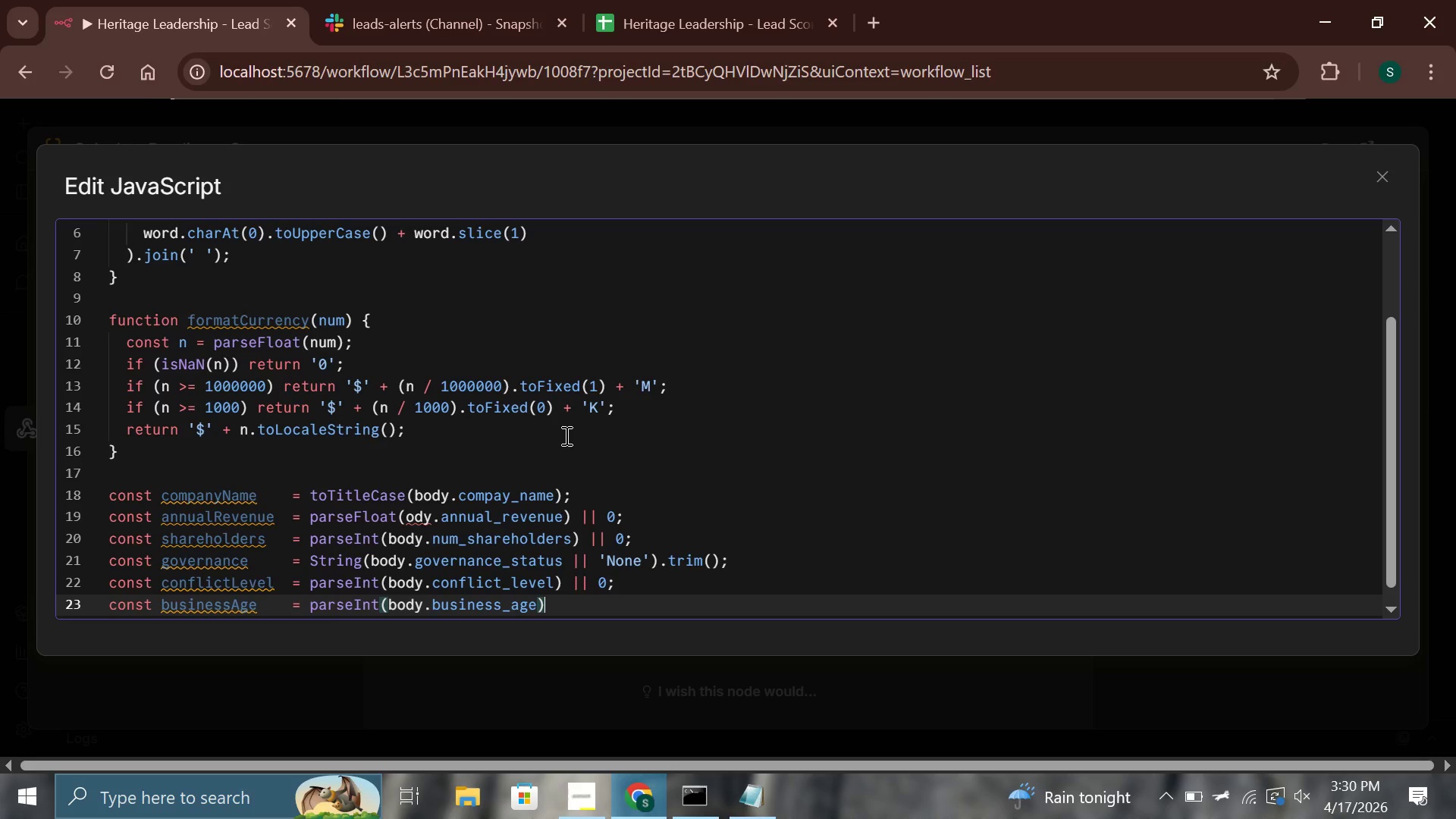 
key(Space)
 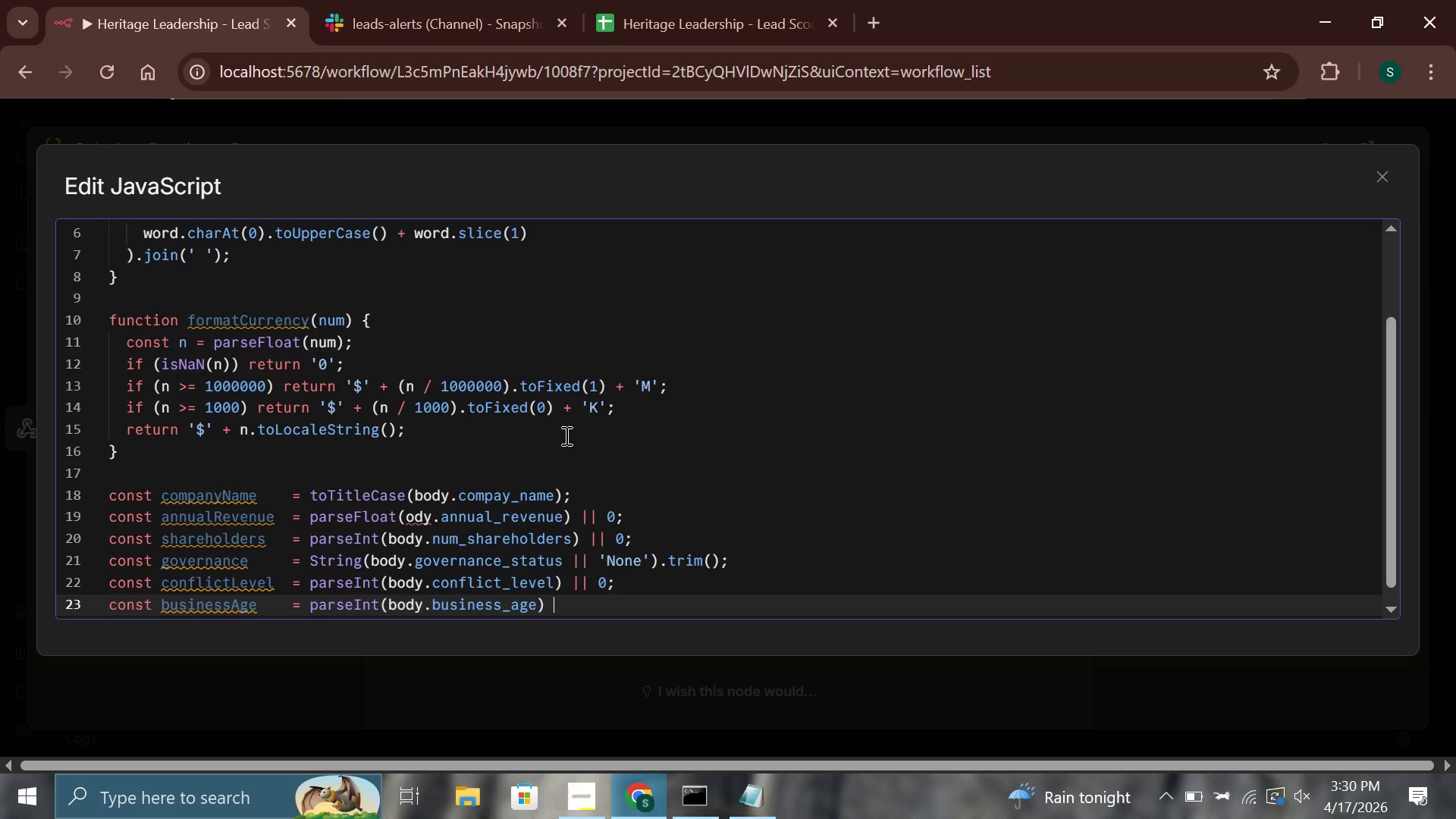 
key(Shift+Backslash)
 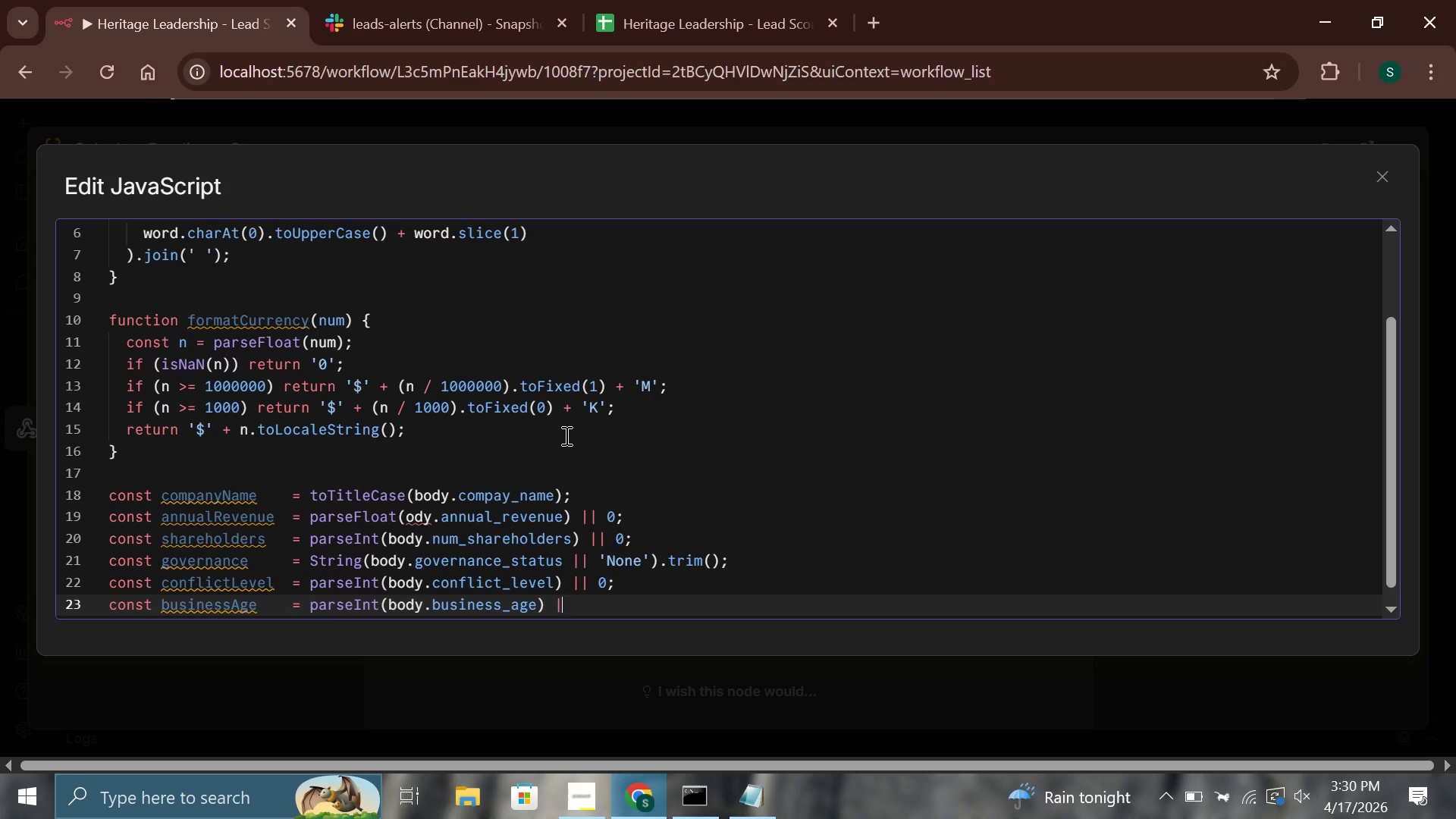 
key(Shift+Backslash)
 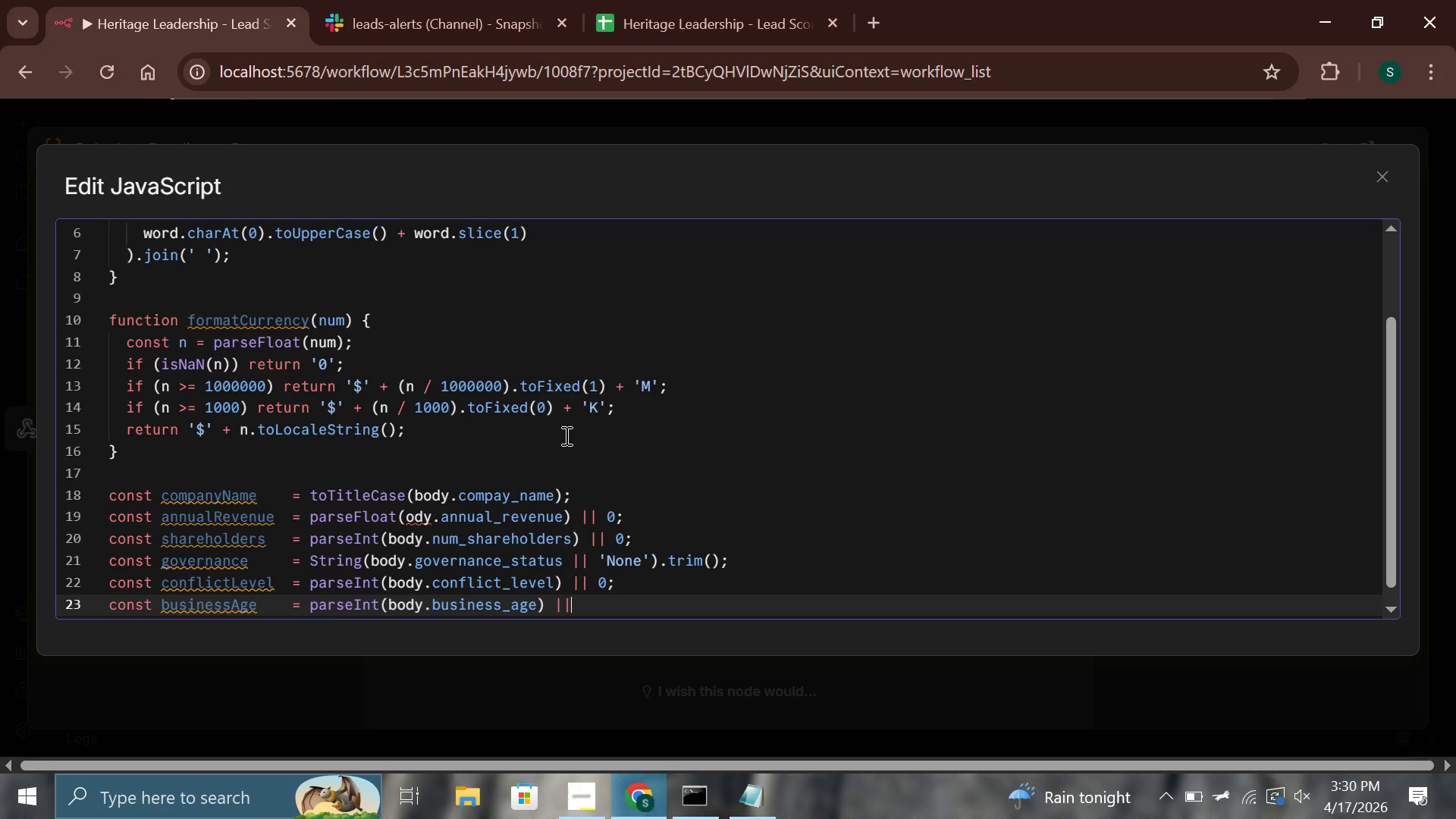 
key(Space)
 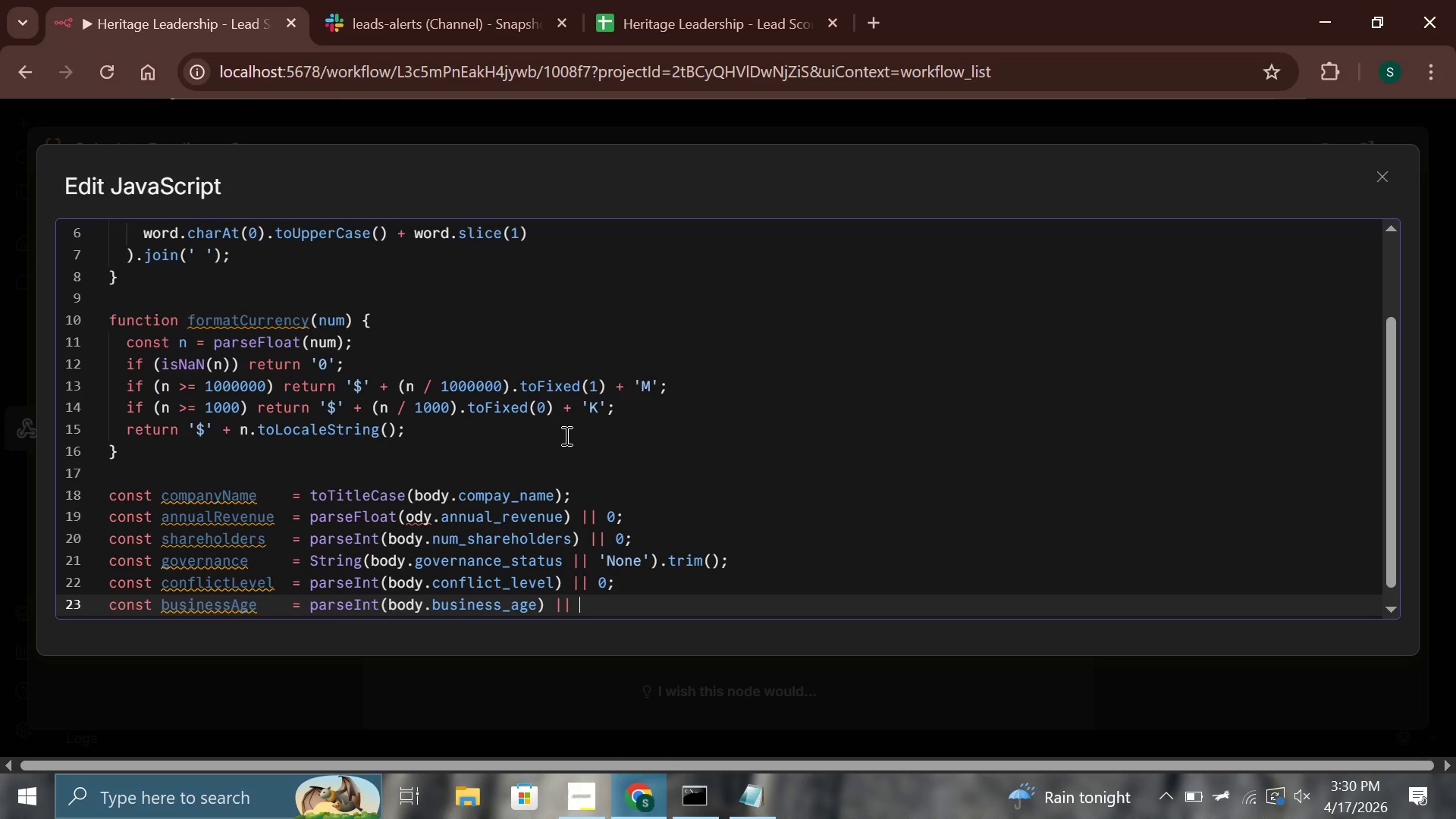 
key(0)
 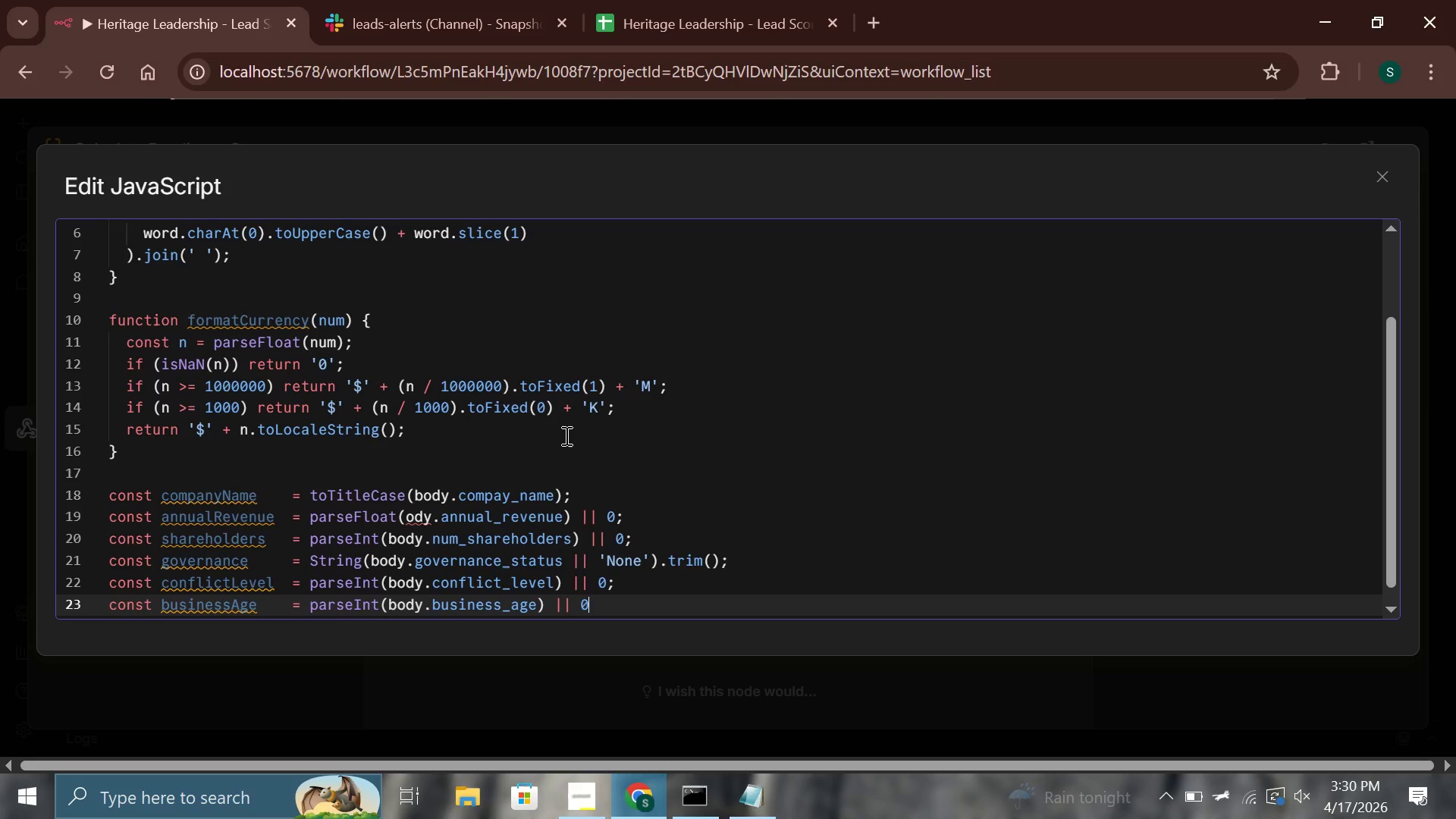 
key(Semicolon)
 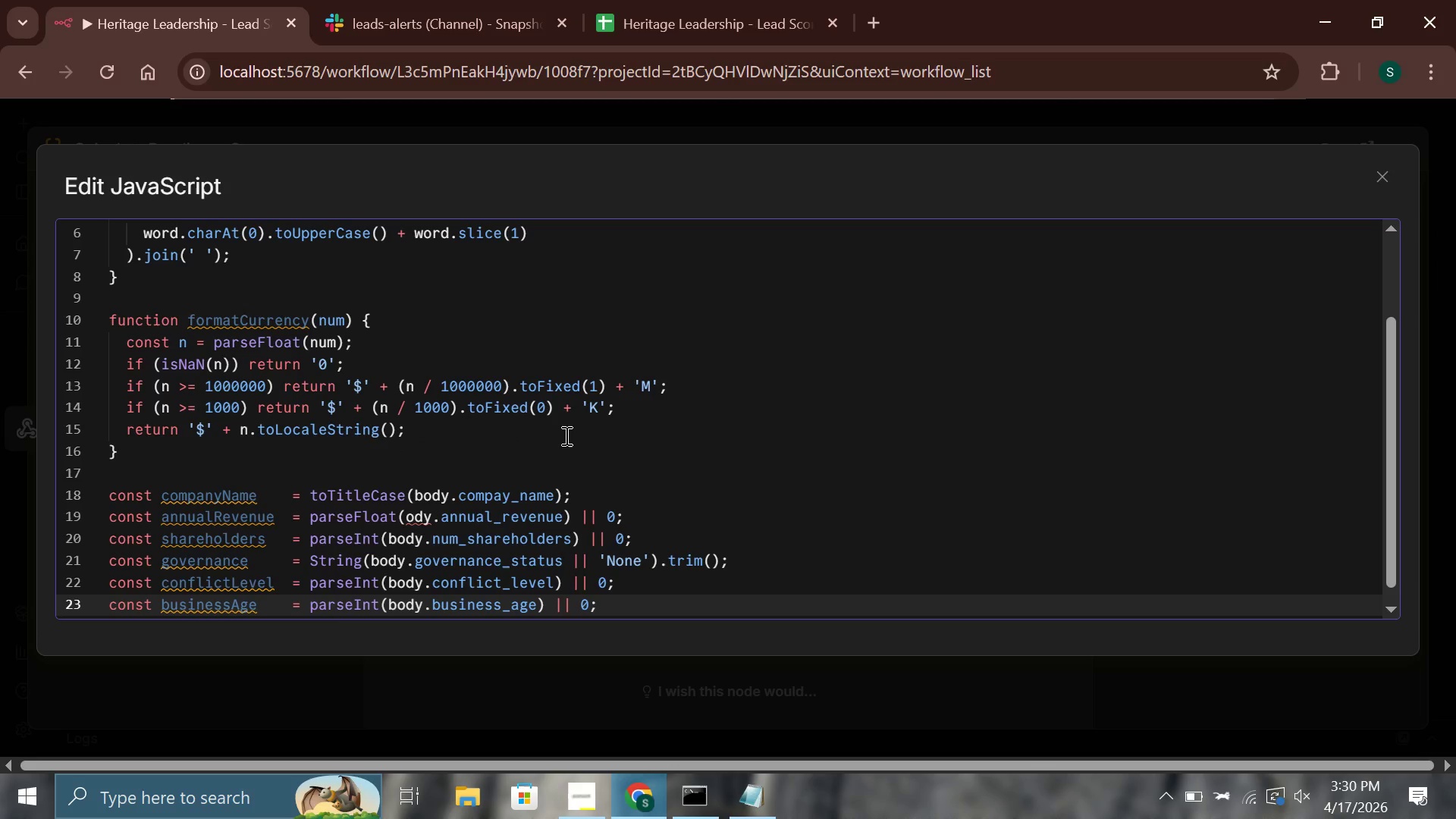 
key(Enter)
 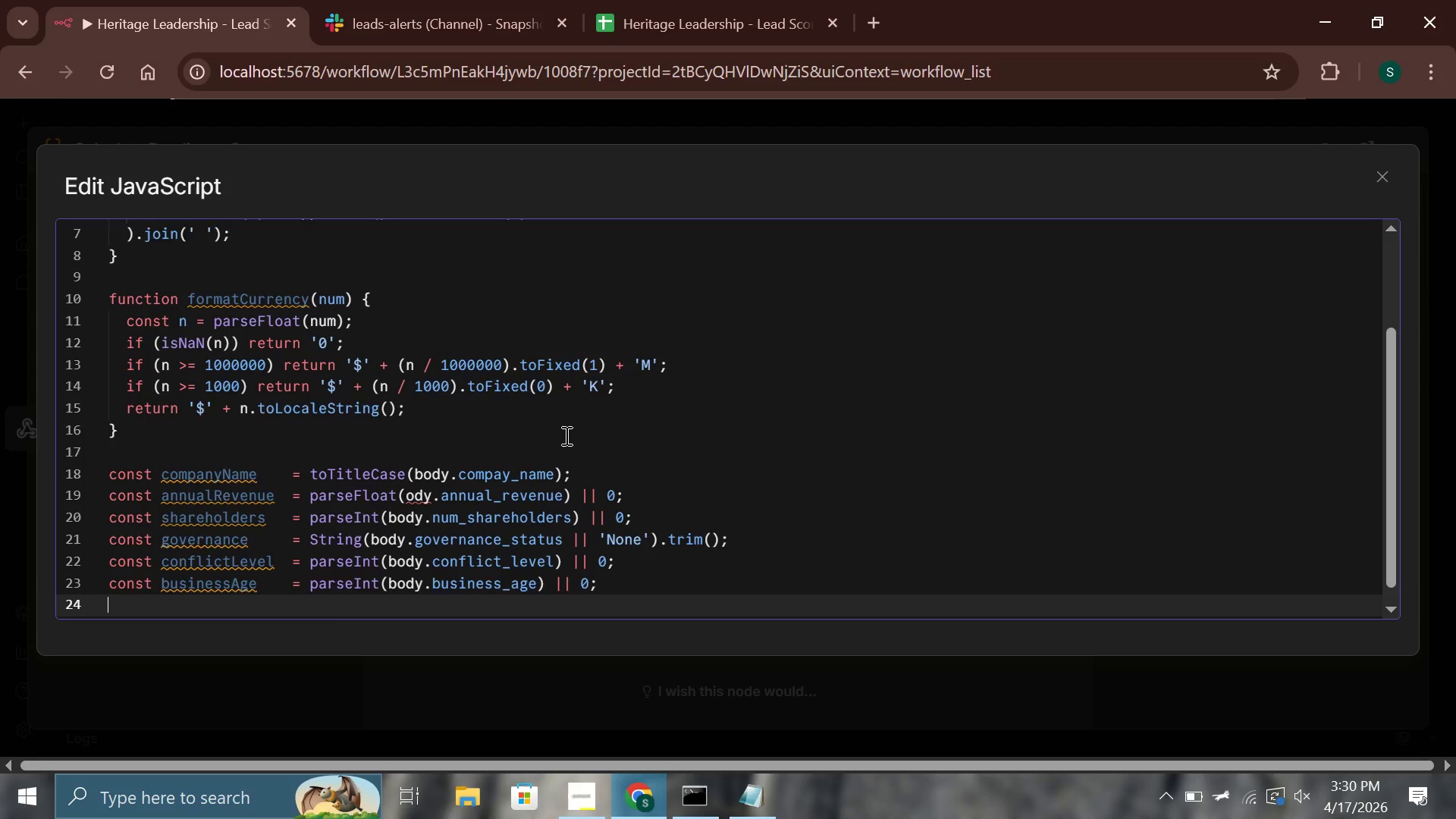 
key(Enter)
 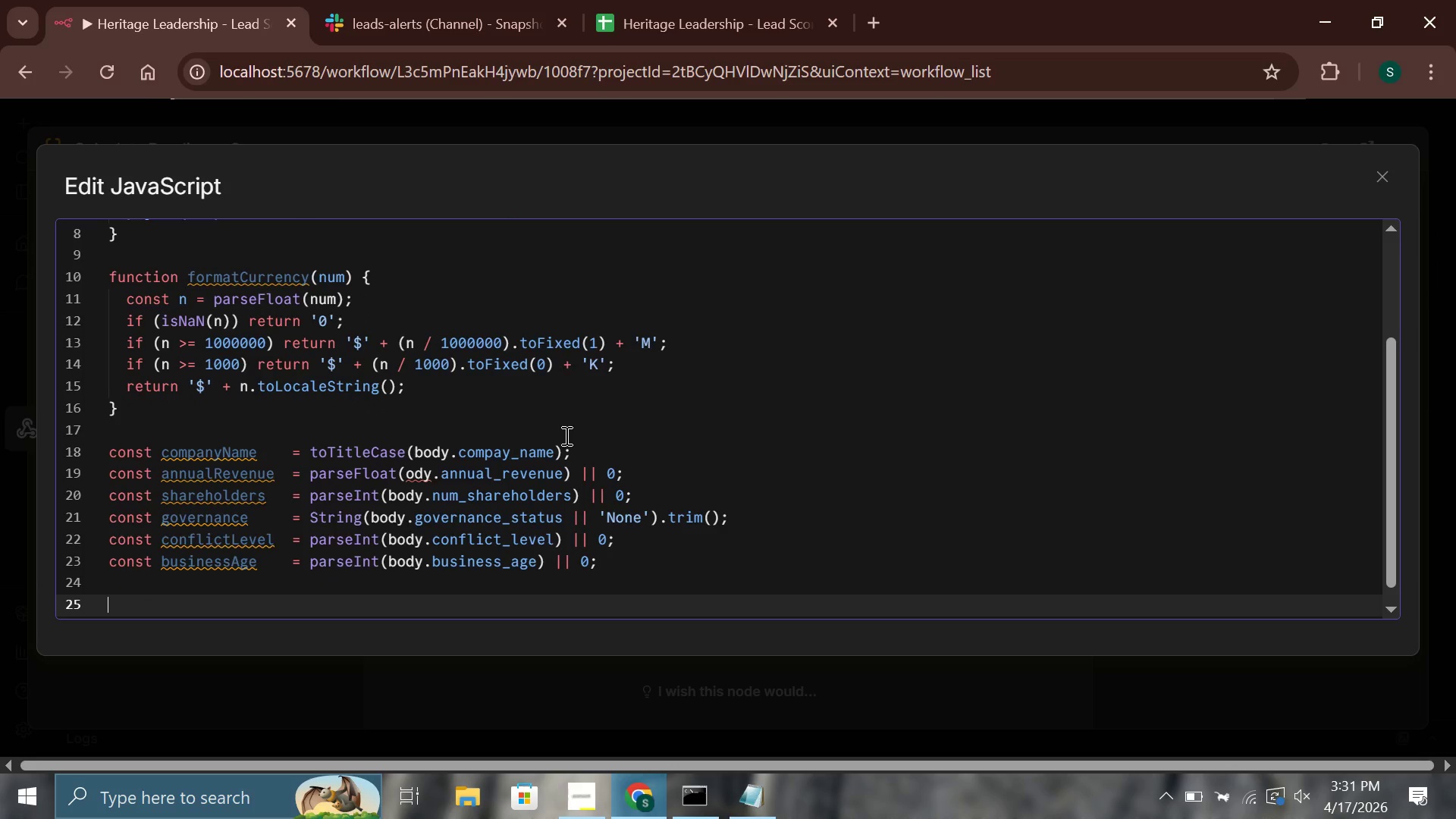 
type(let score = 0;)
 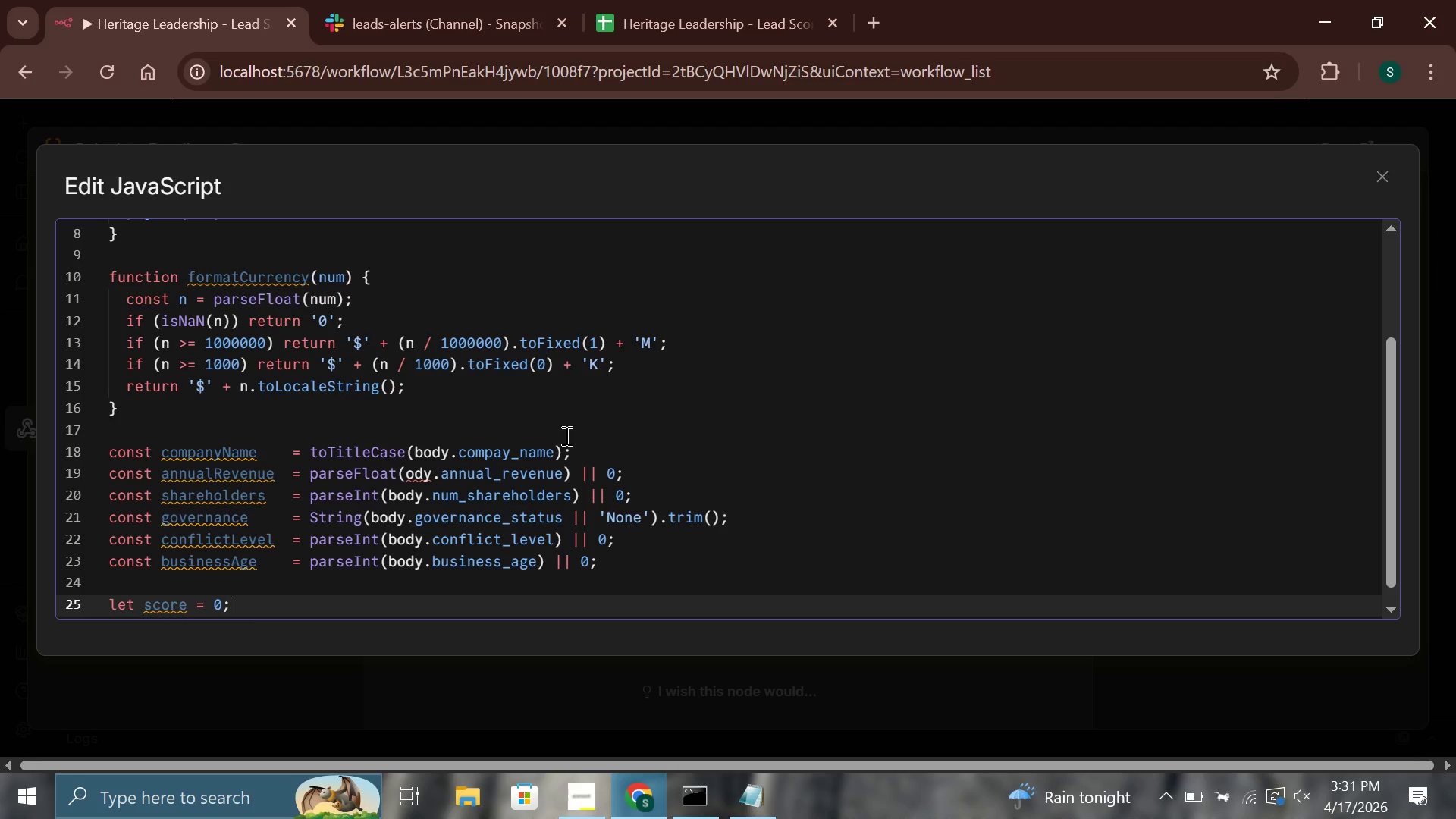 
key(Enter)
 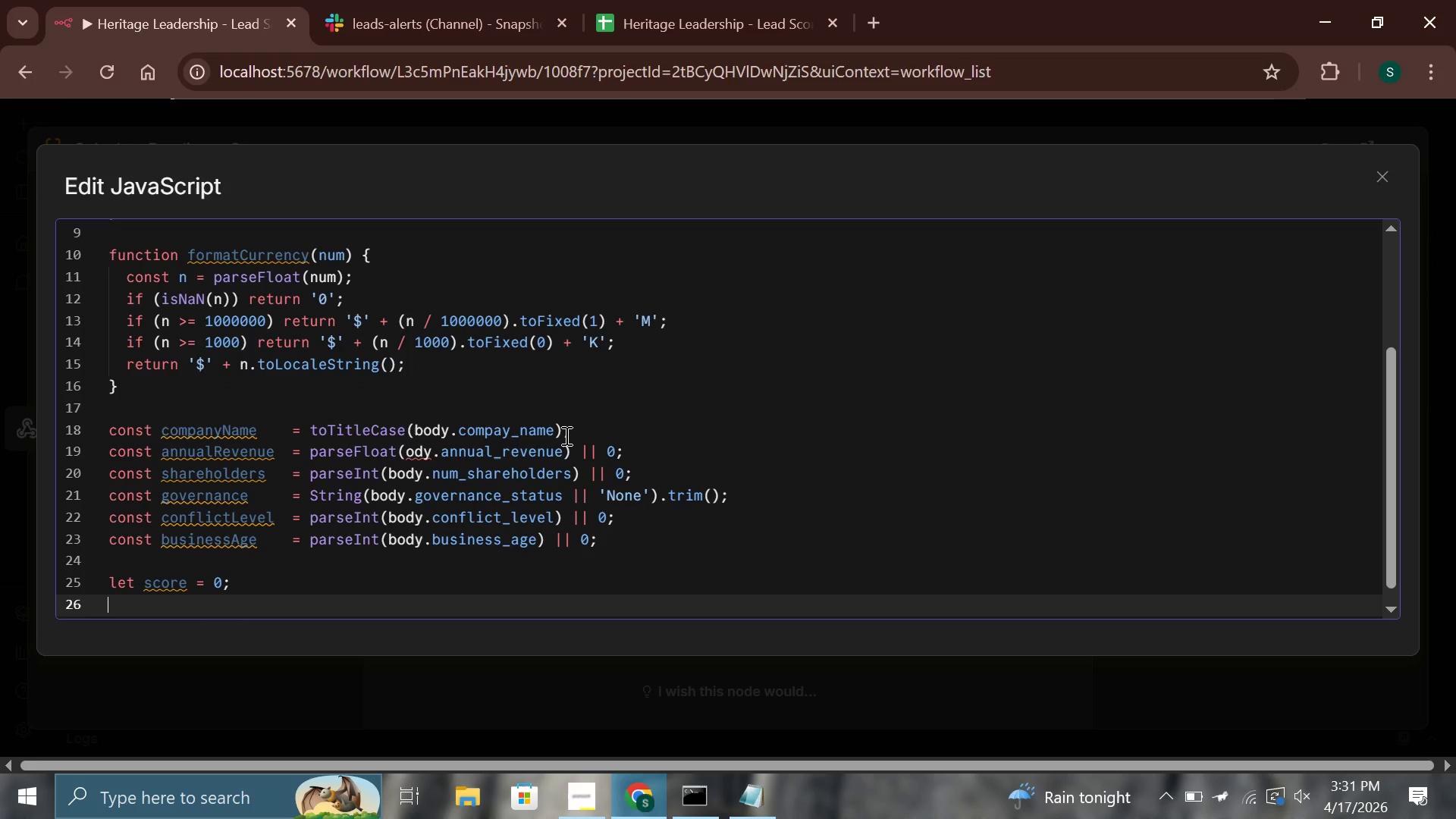 
type(let scoreBreakdown = ])
key(Backspace)
type(])
key(Backspace)
type([)
 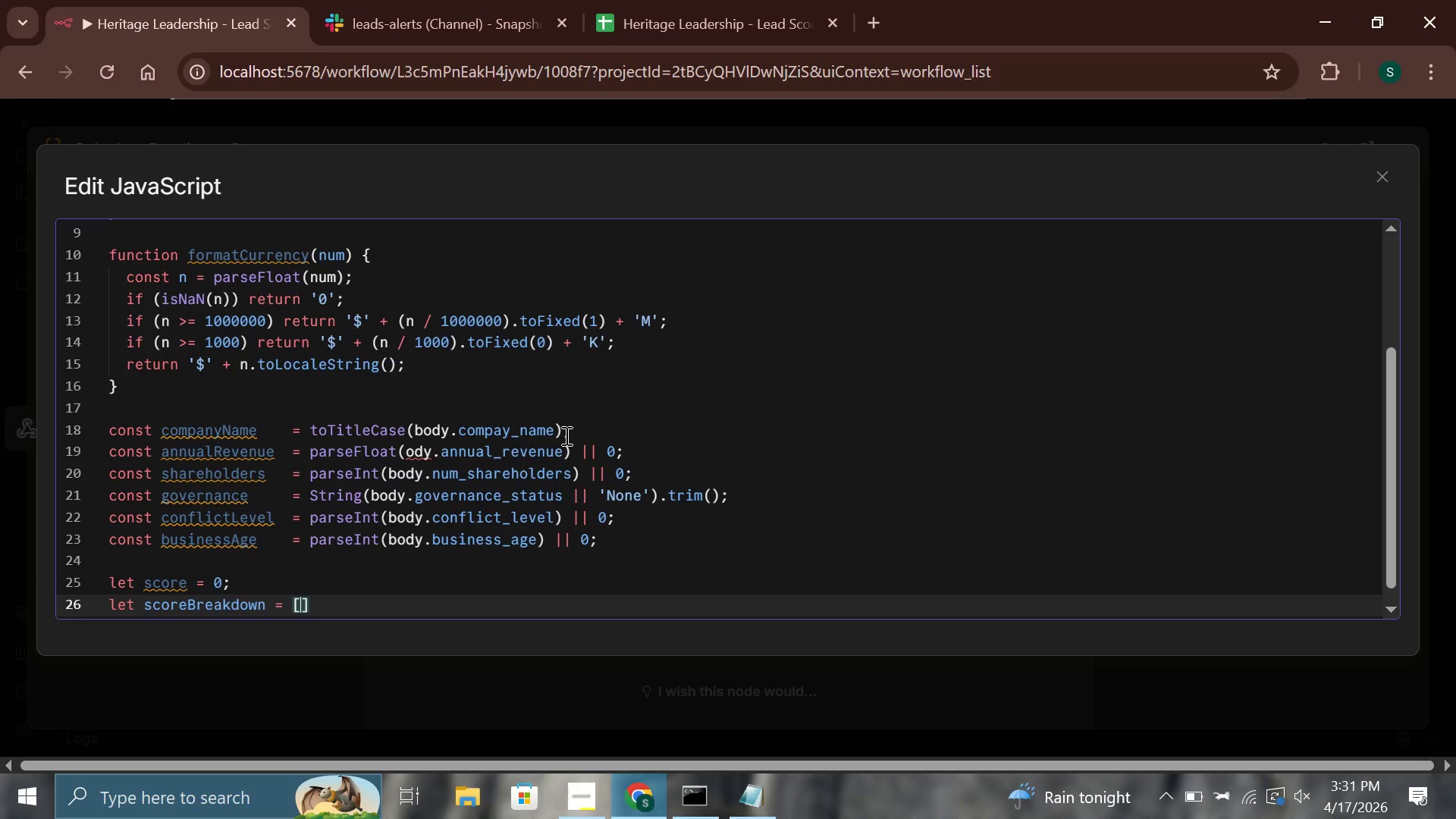 
key(ArrowRight)
 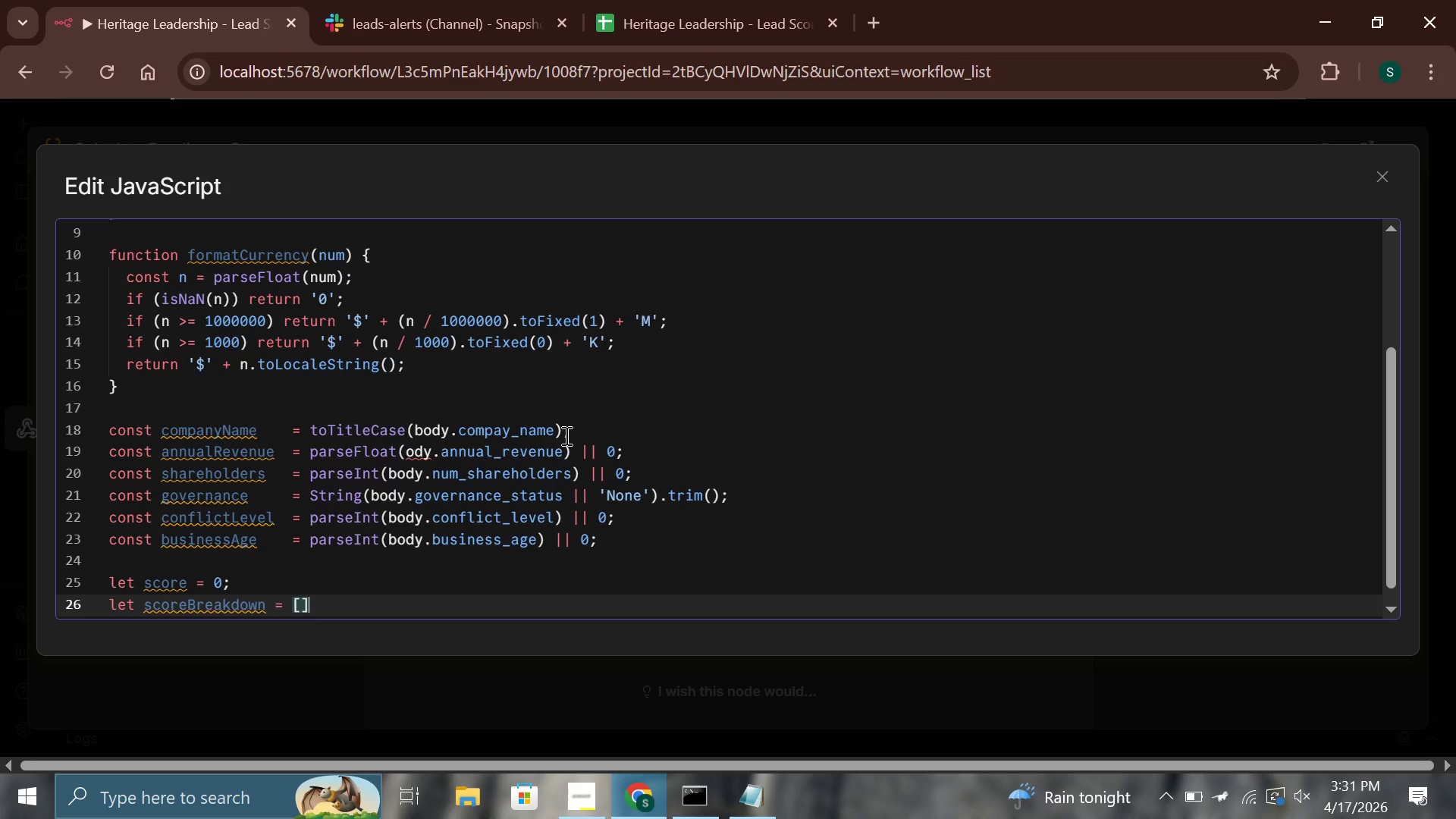 
key(Semicolon)
 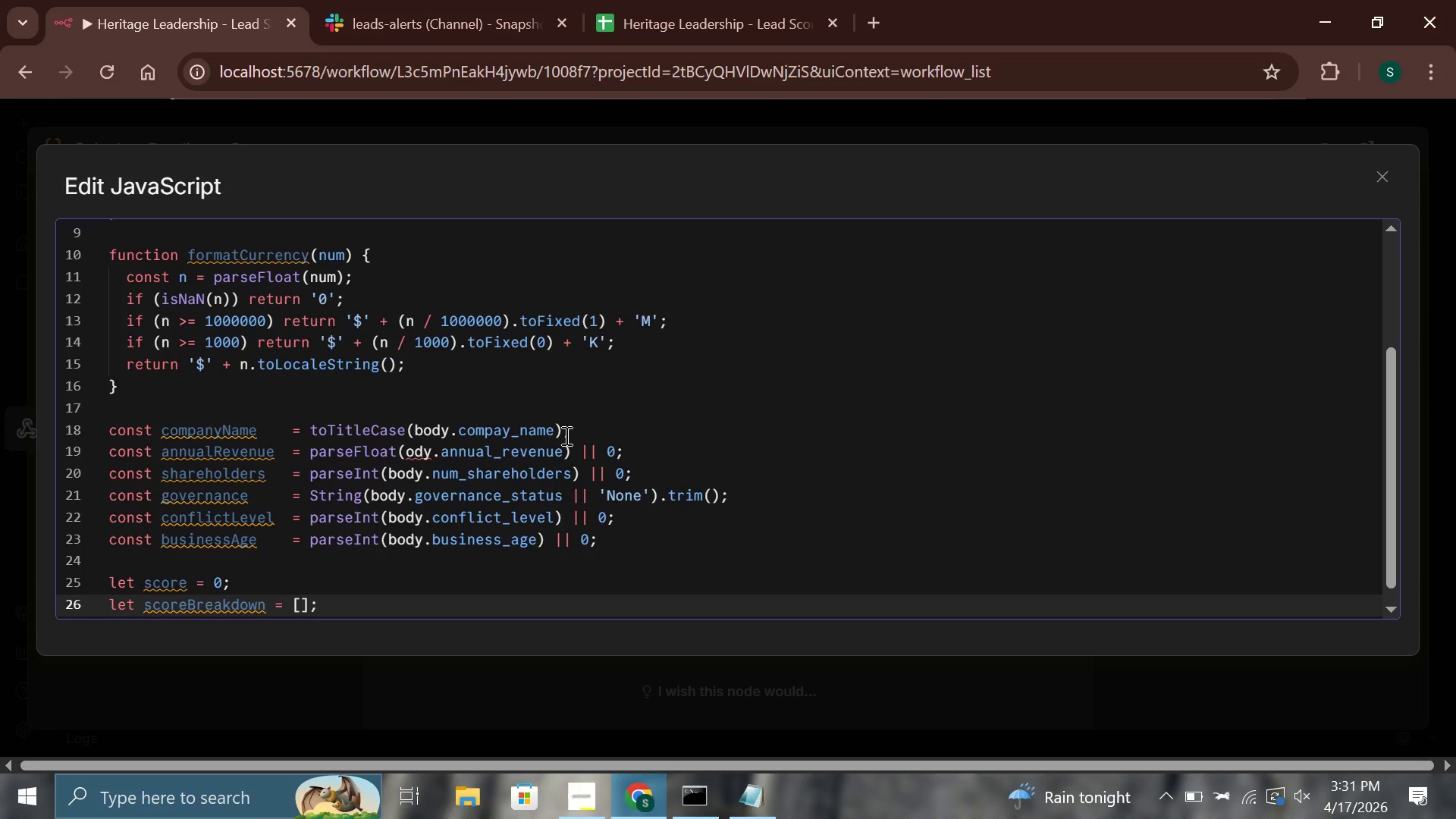 
key(Enter)
 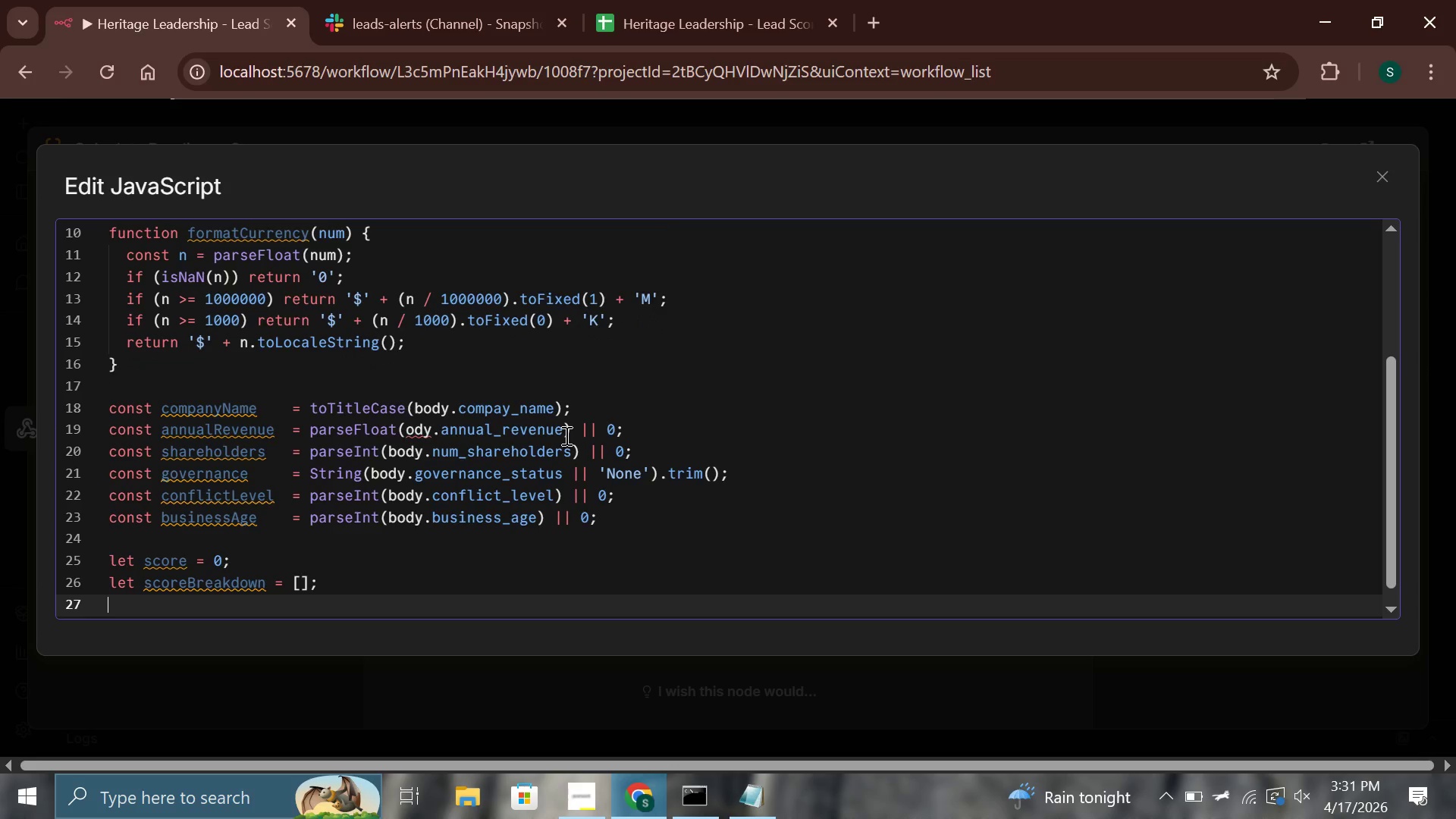 
key(Enter)
 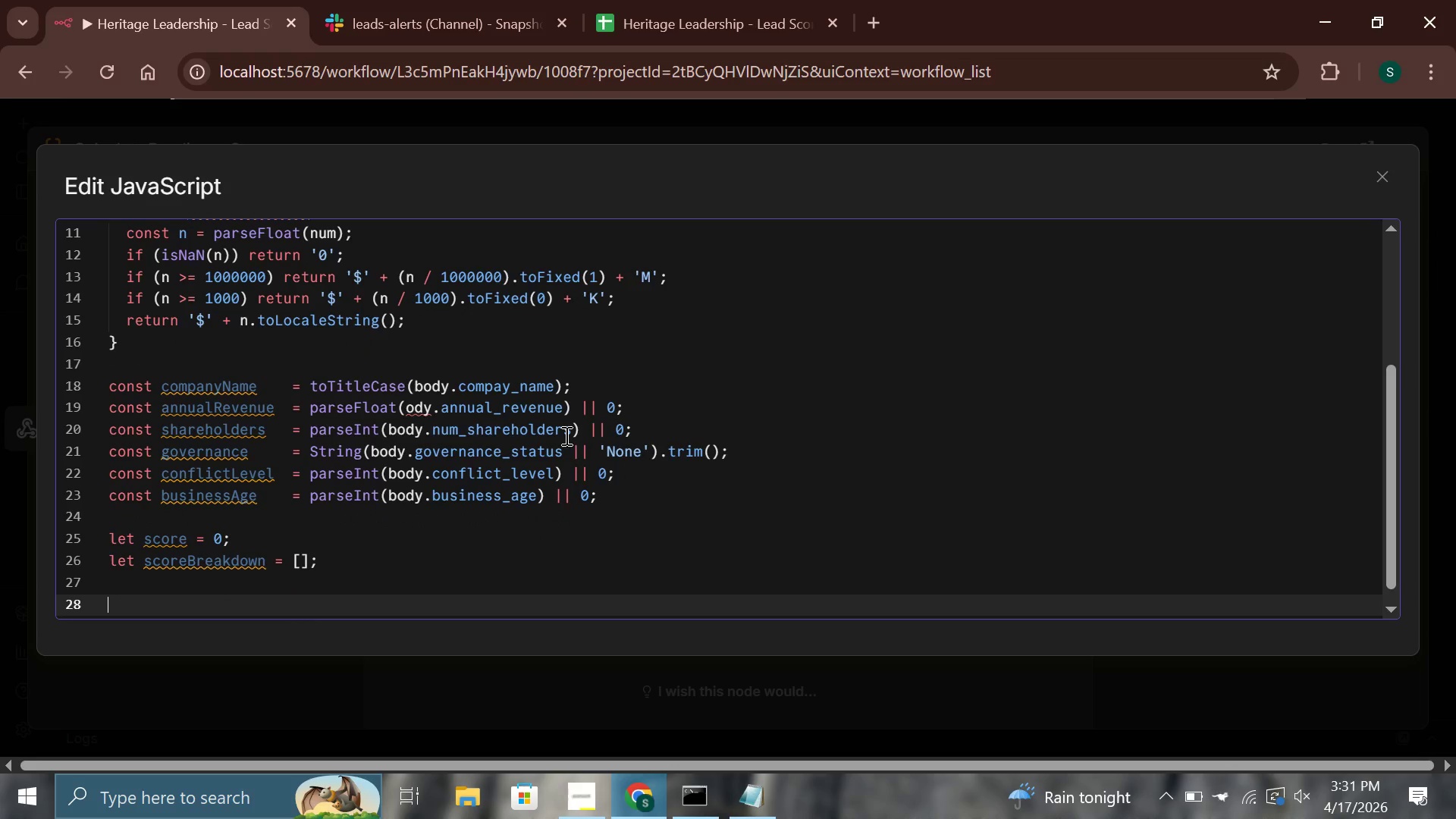 
type(if (a)
 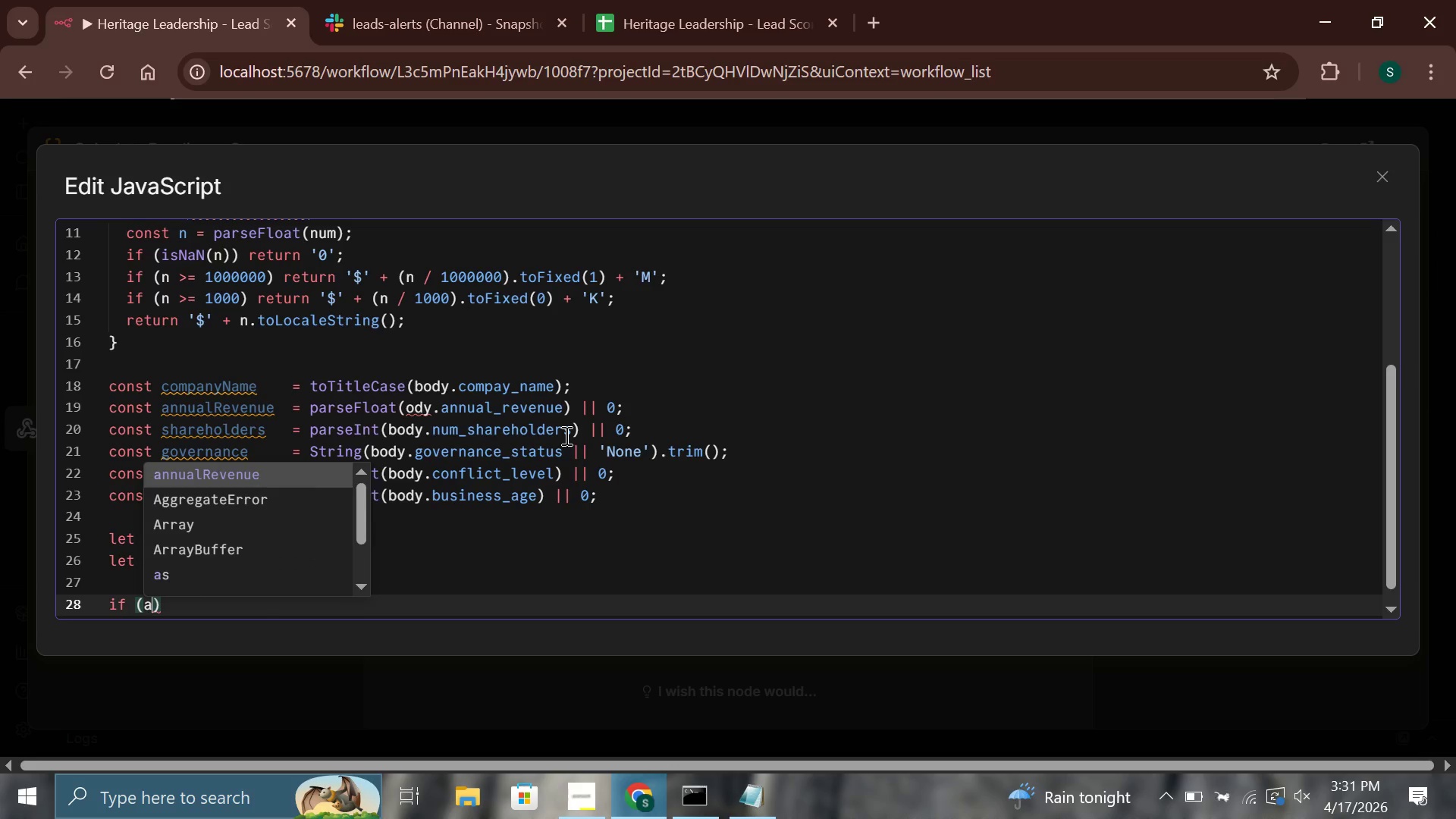 
 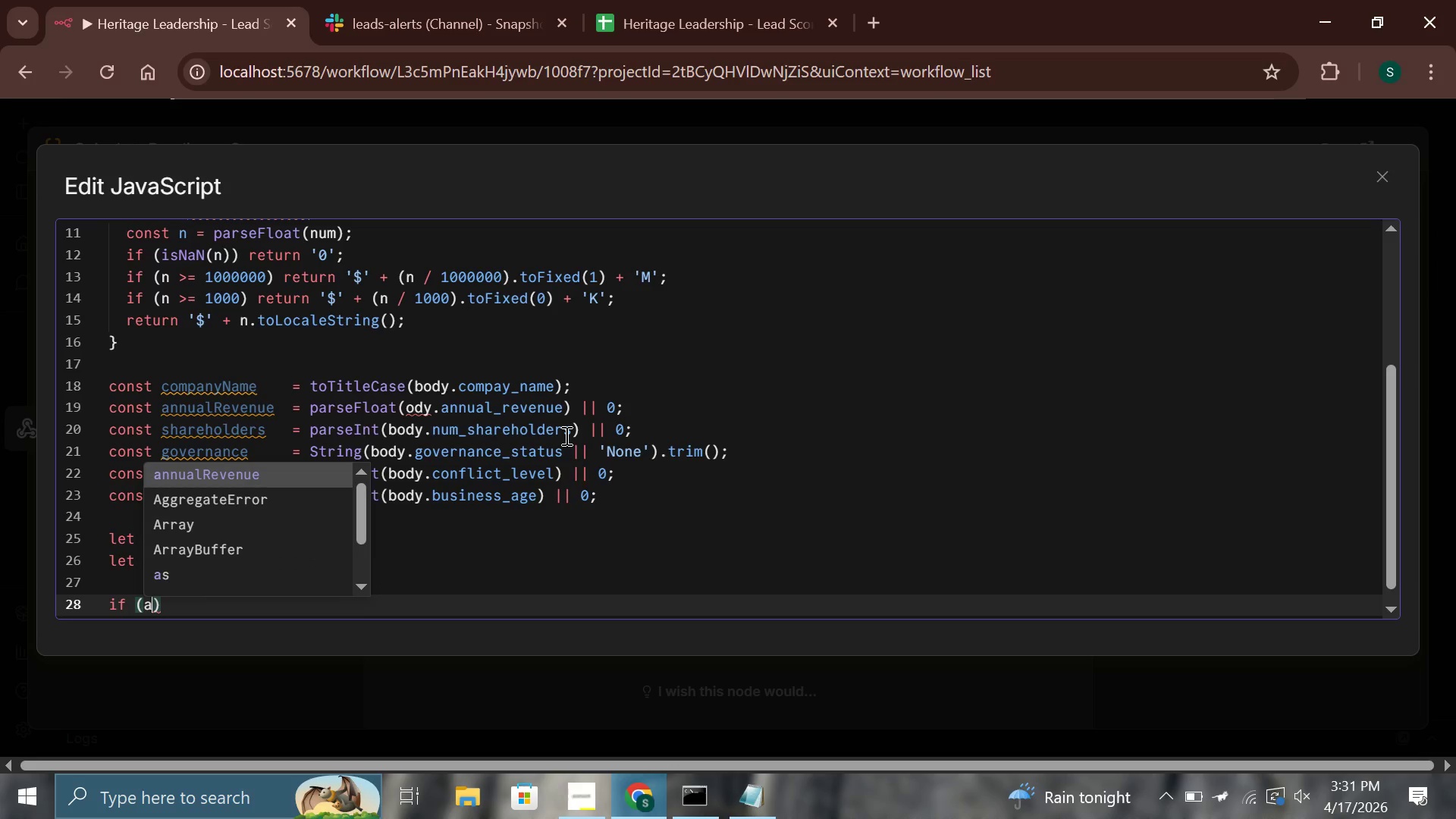 
key(Enter)
 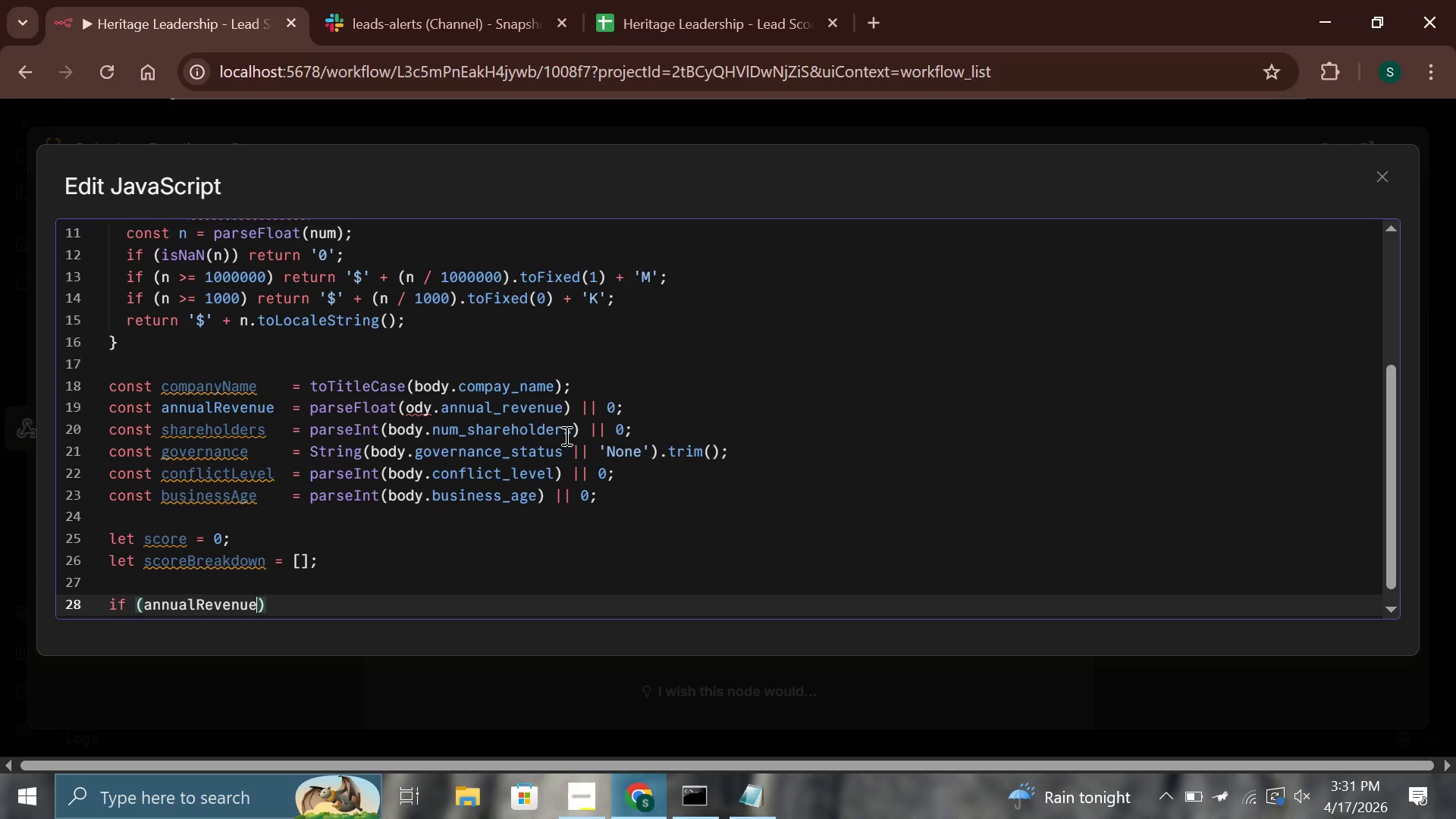 
type( > 5000000)
 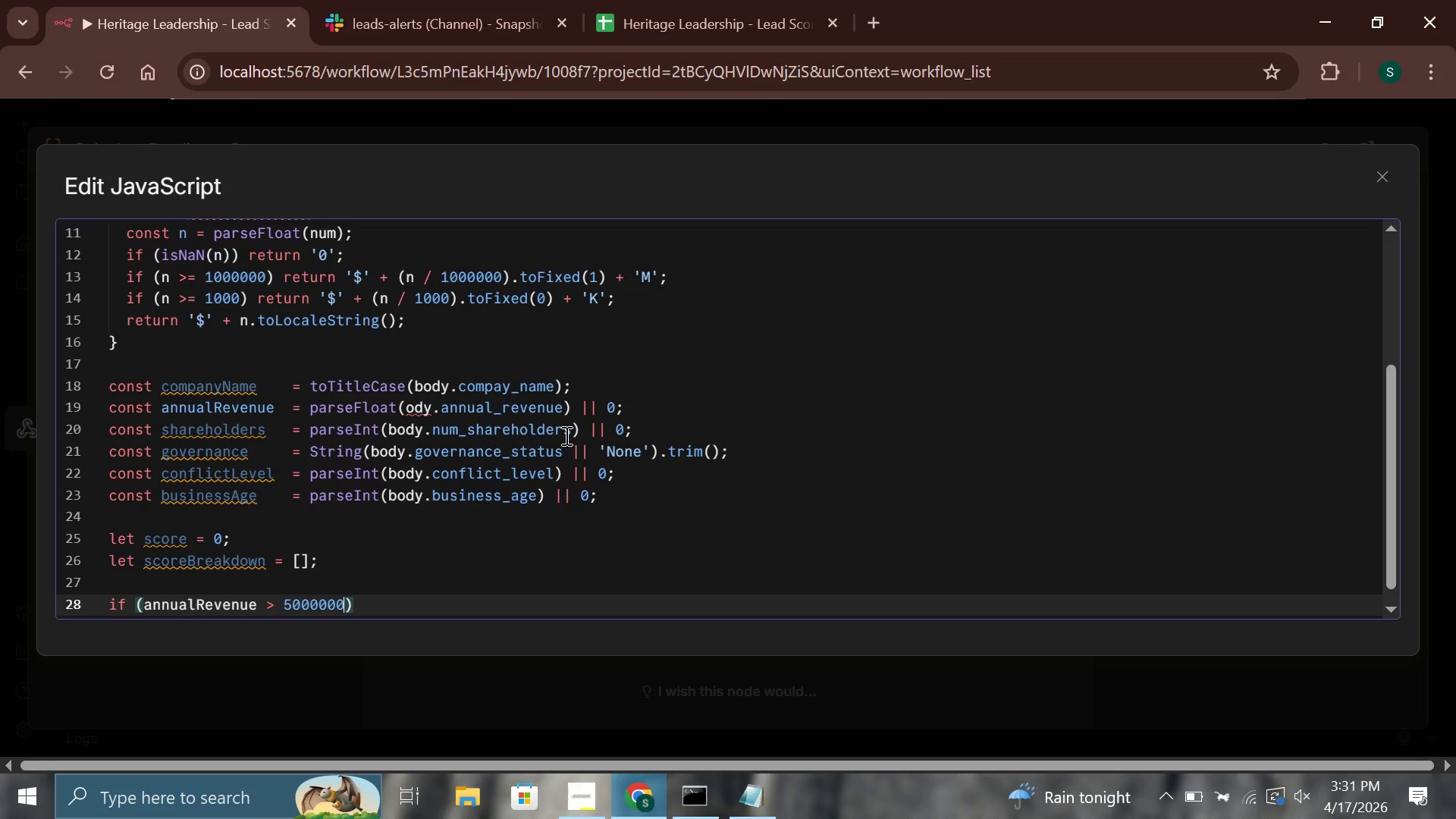 
wait(7.22)
 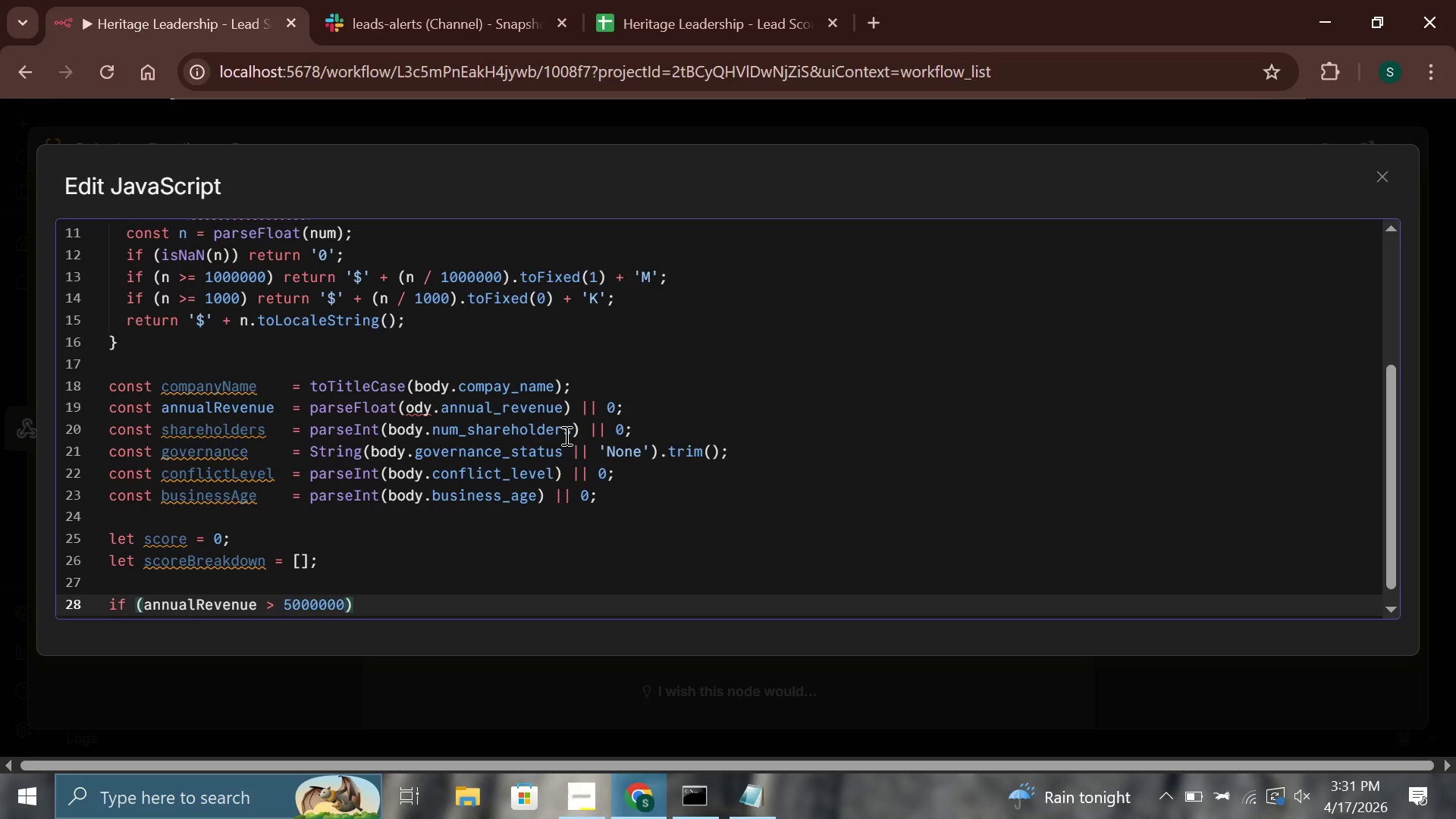 
type( &&  gover)
 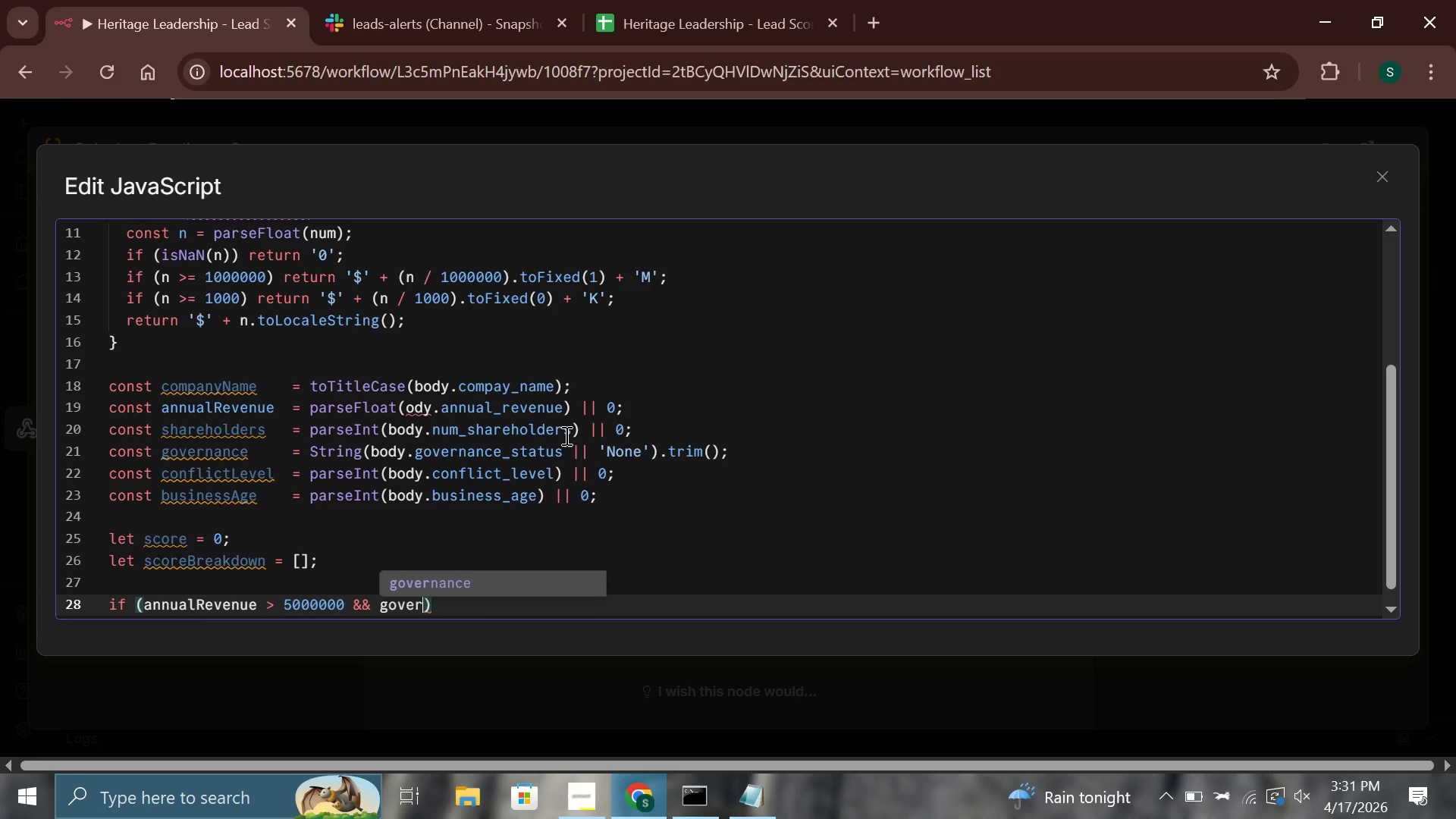 
key(Enter)
 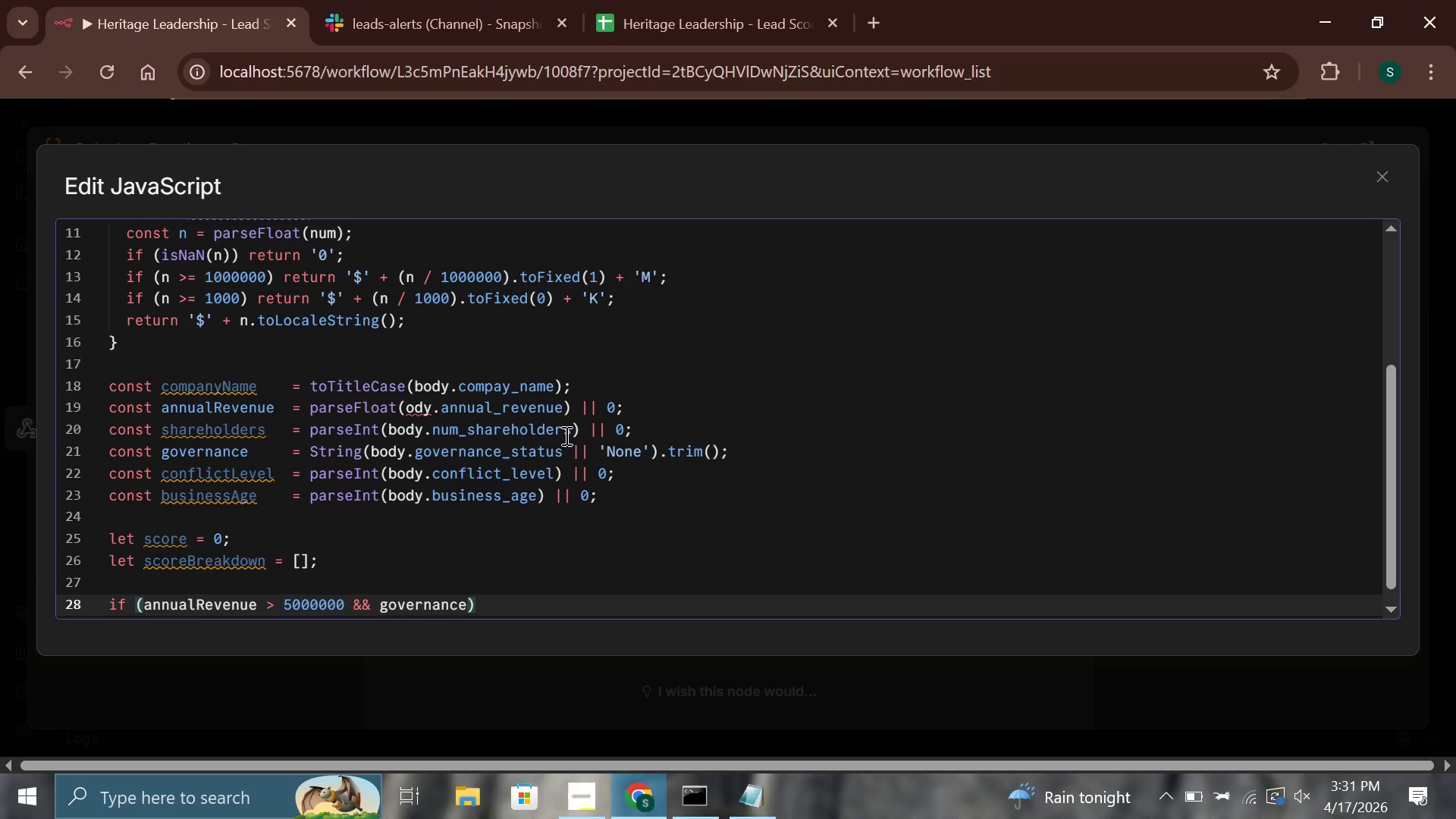 
type( === 'None)
 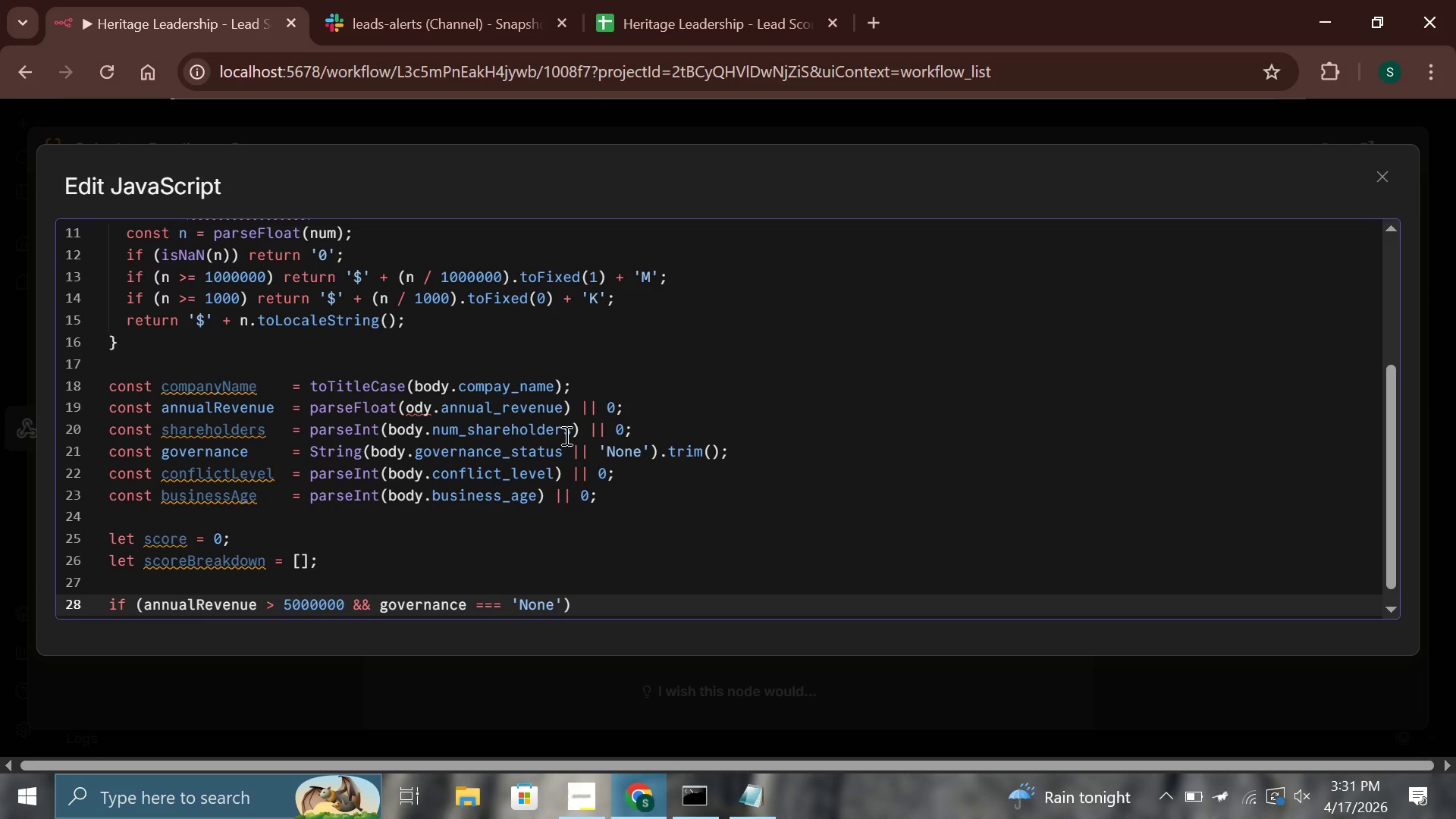 
key(ArrowRight)
 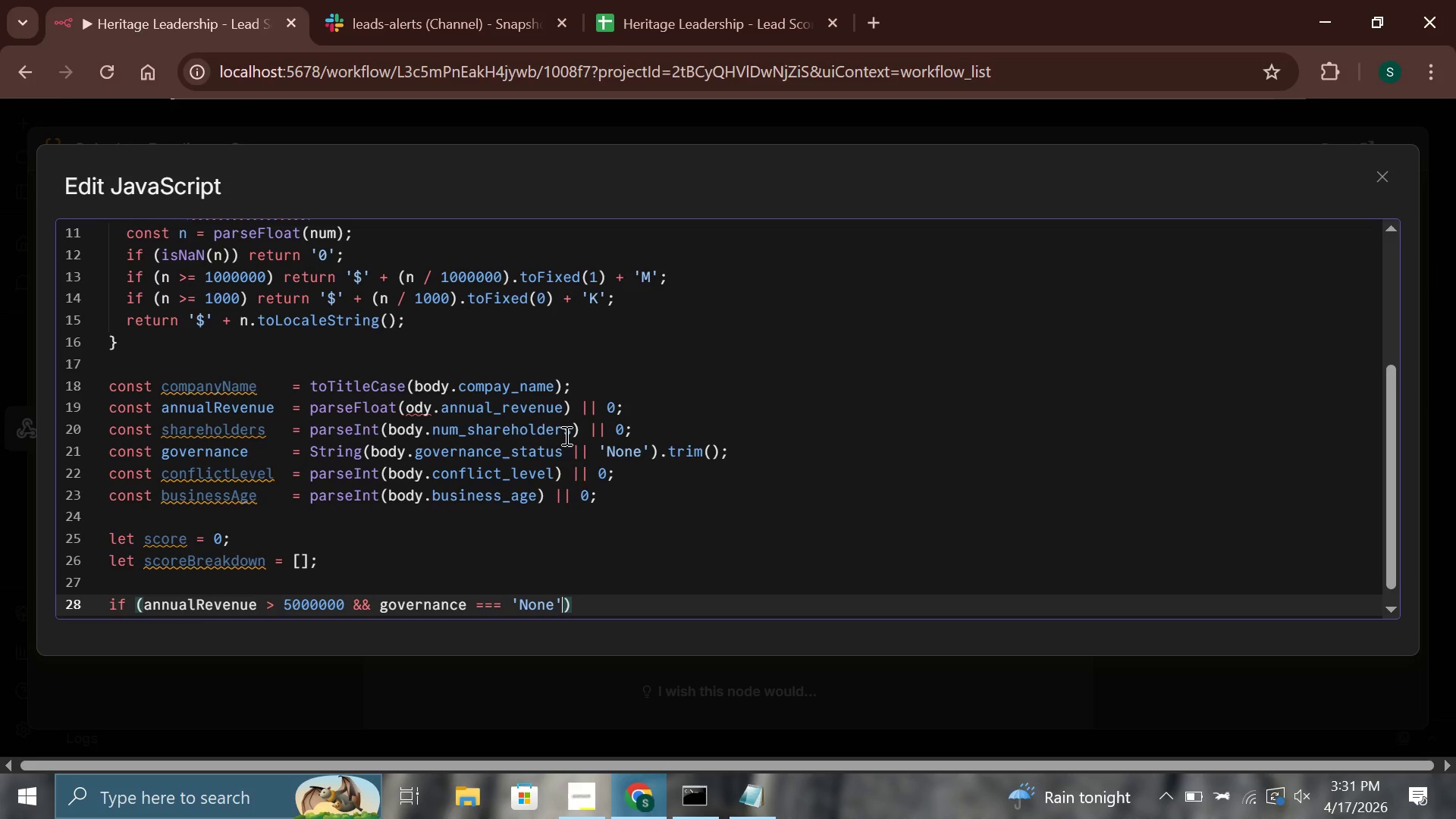 
key(ArrowRight)
 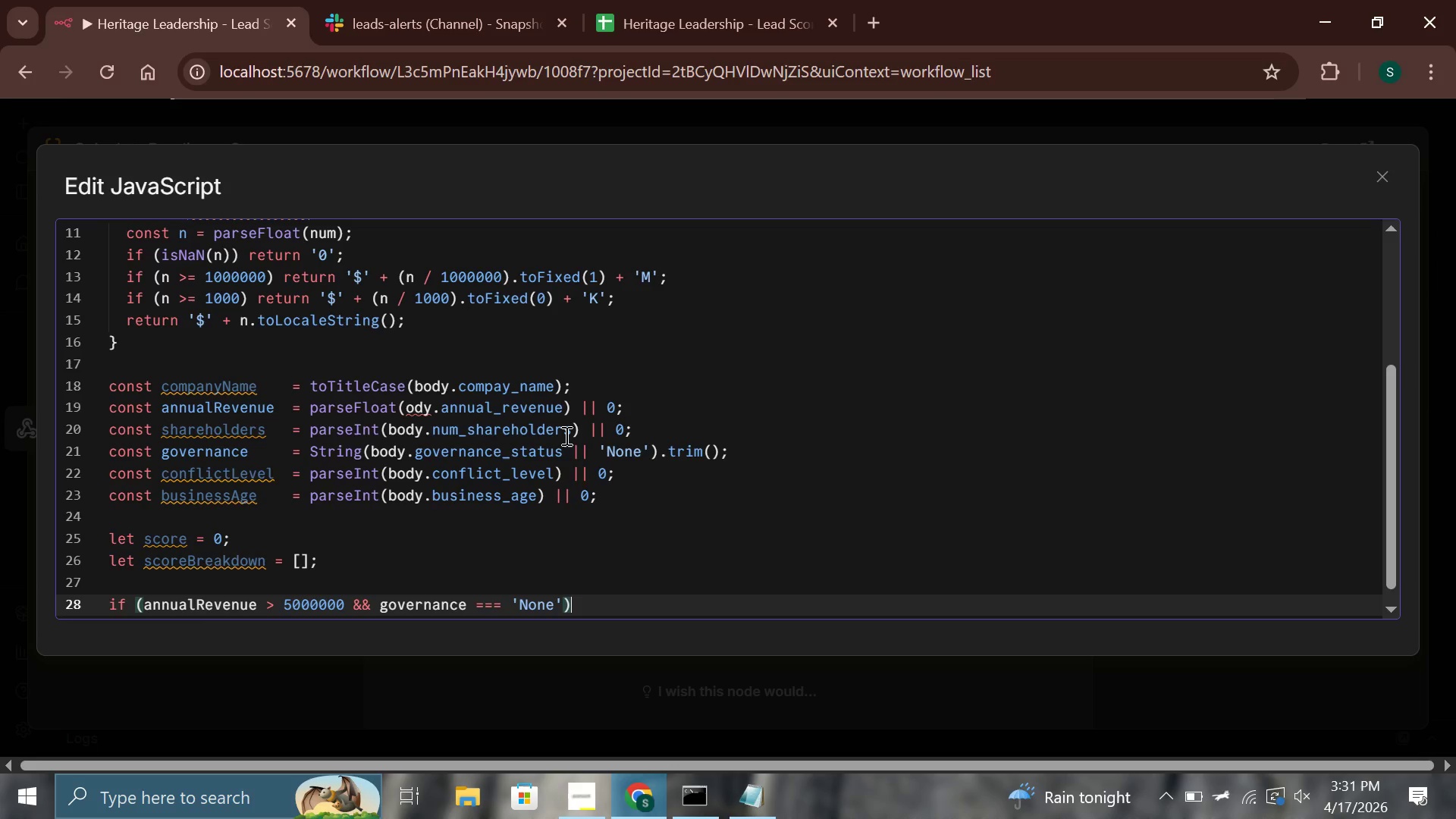 
key(Space)
 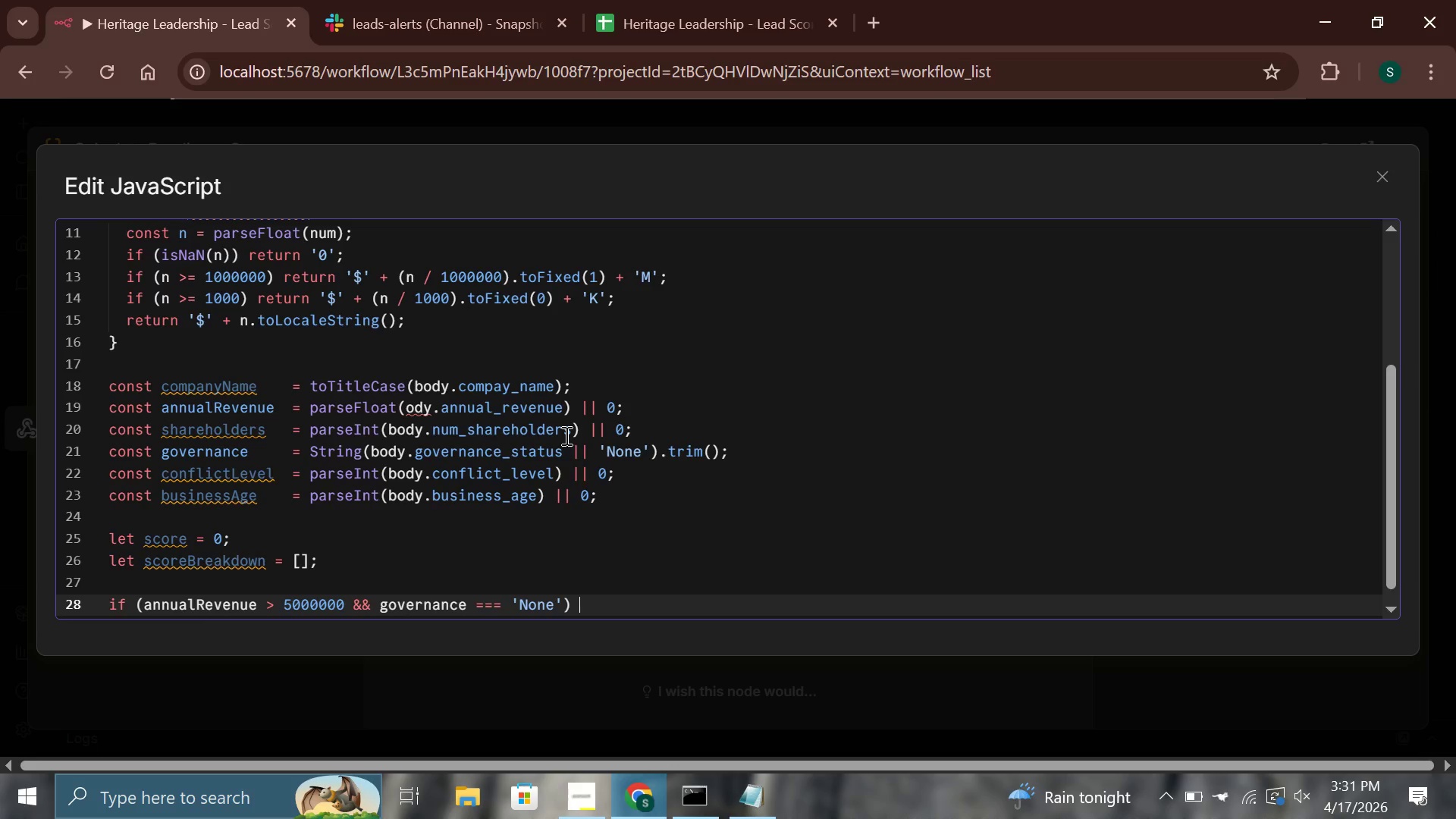 
key(Shift+BracketLeft)
 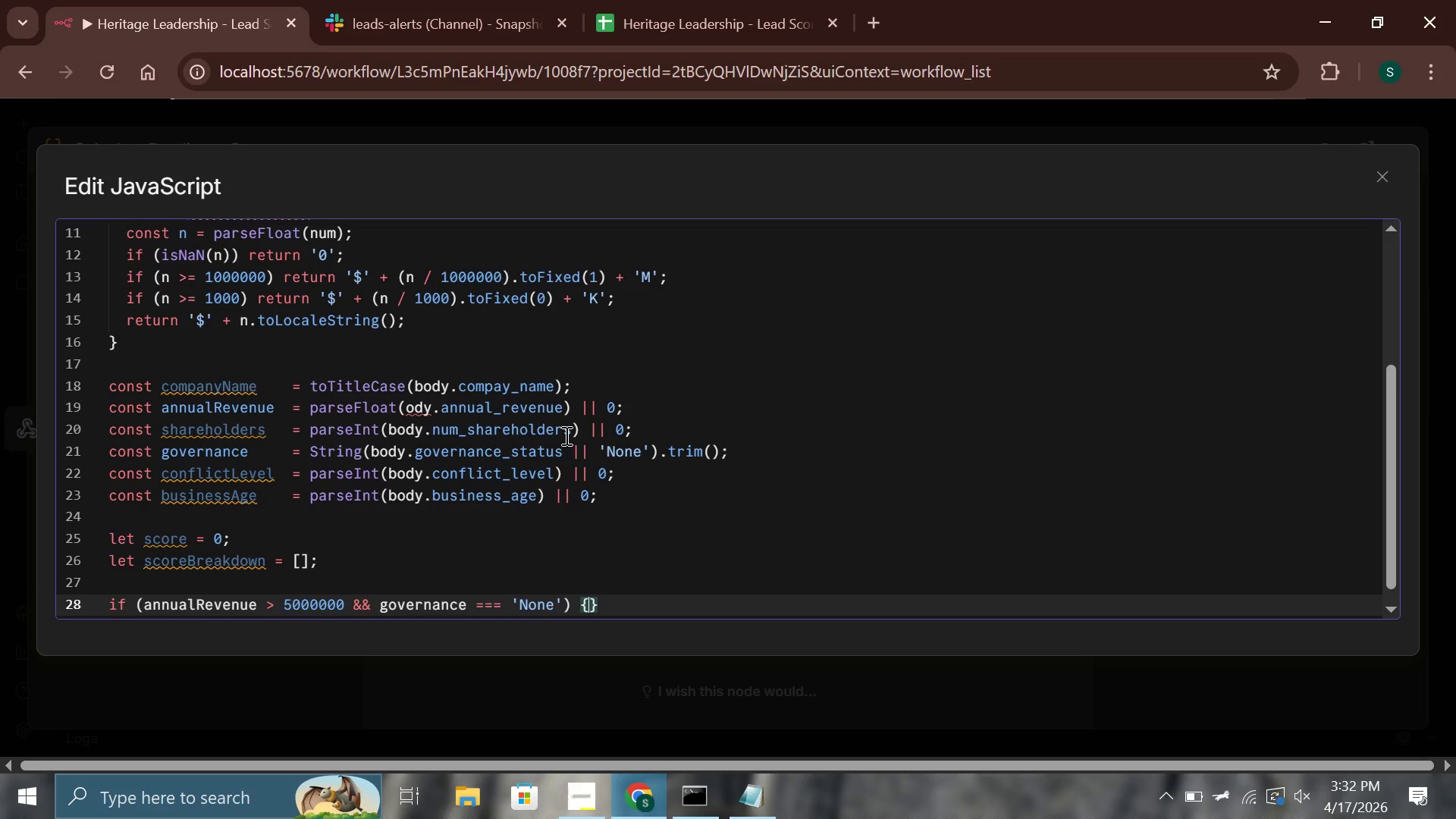 
key(Enter)
 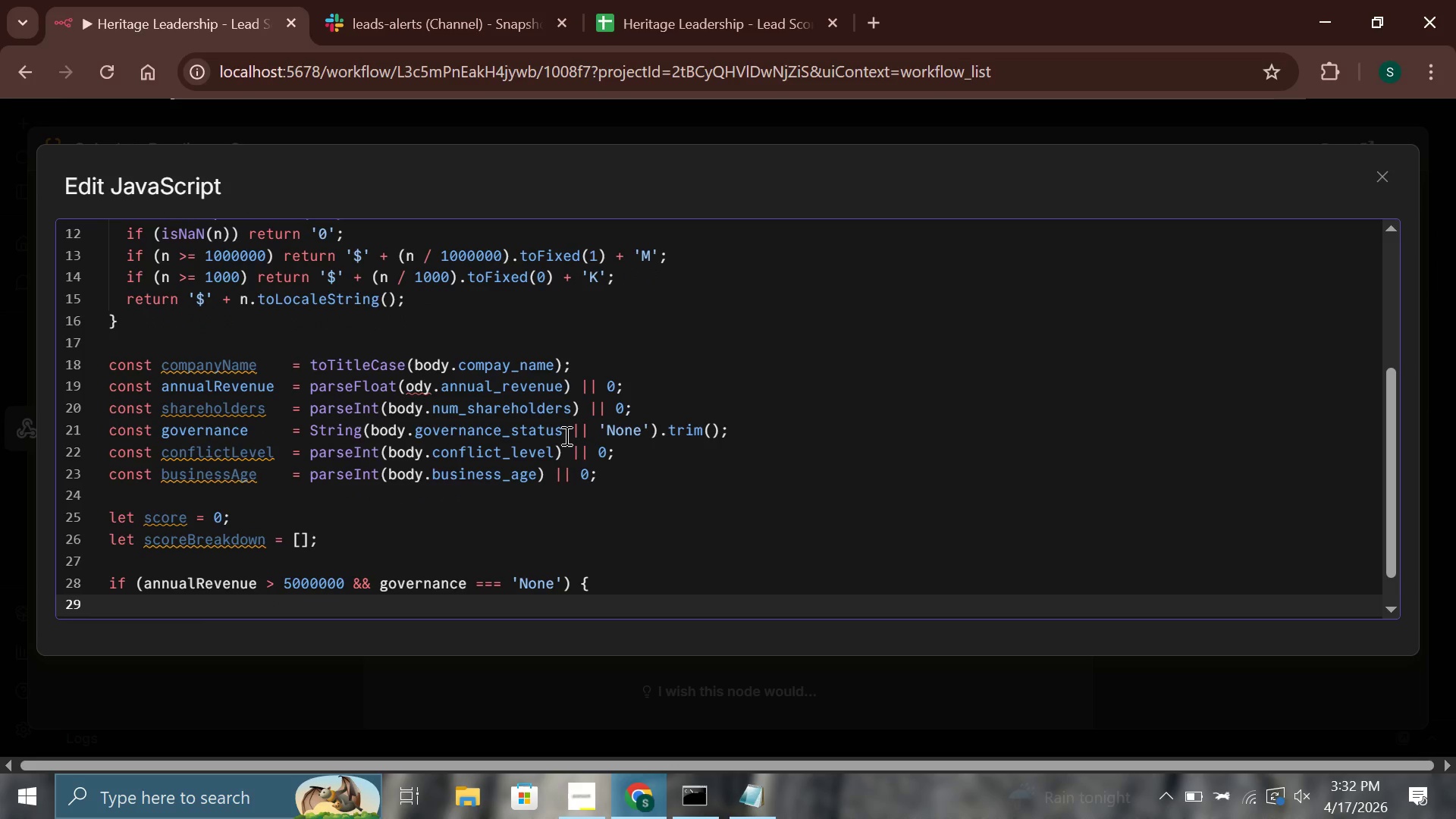 
type(score += 50;)
 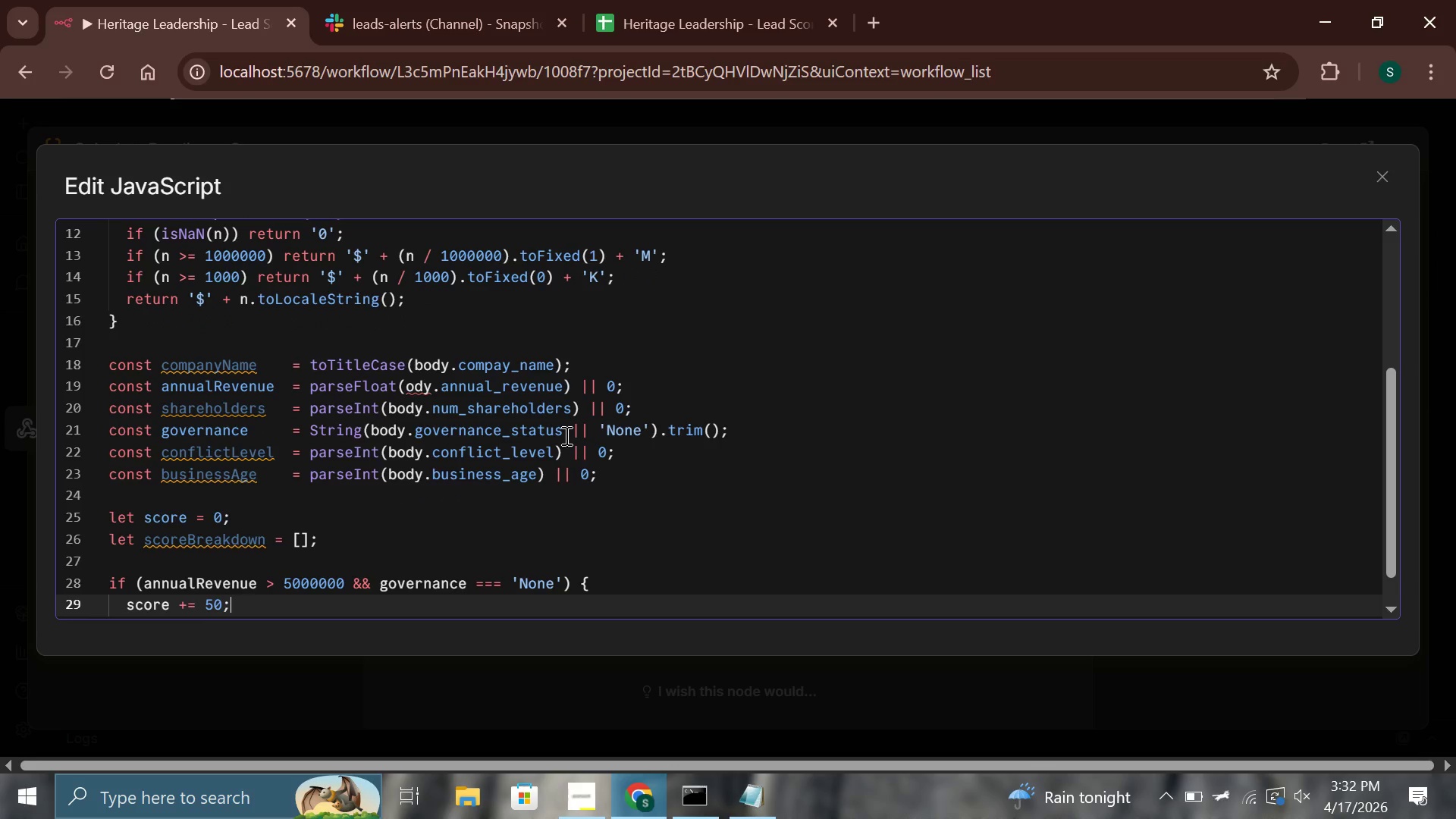 
key(Enter)
 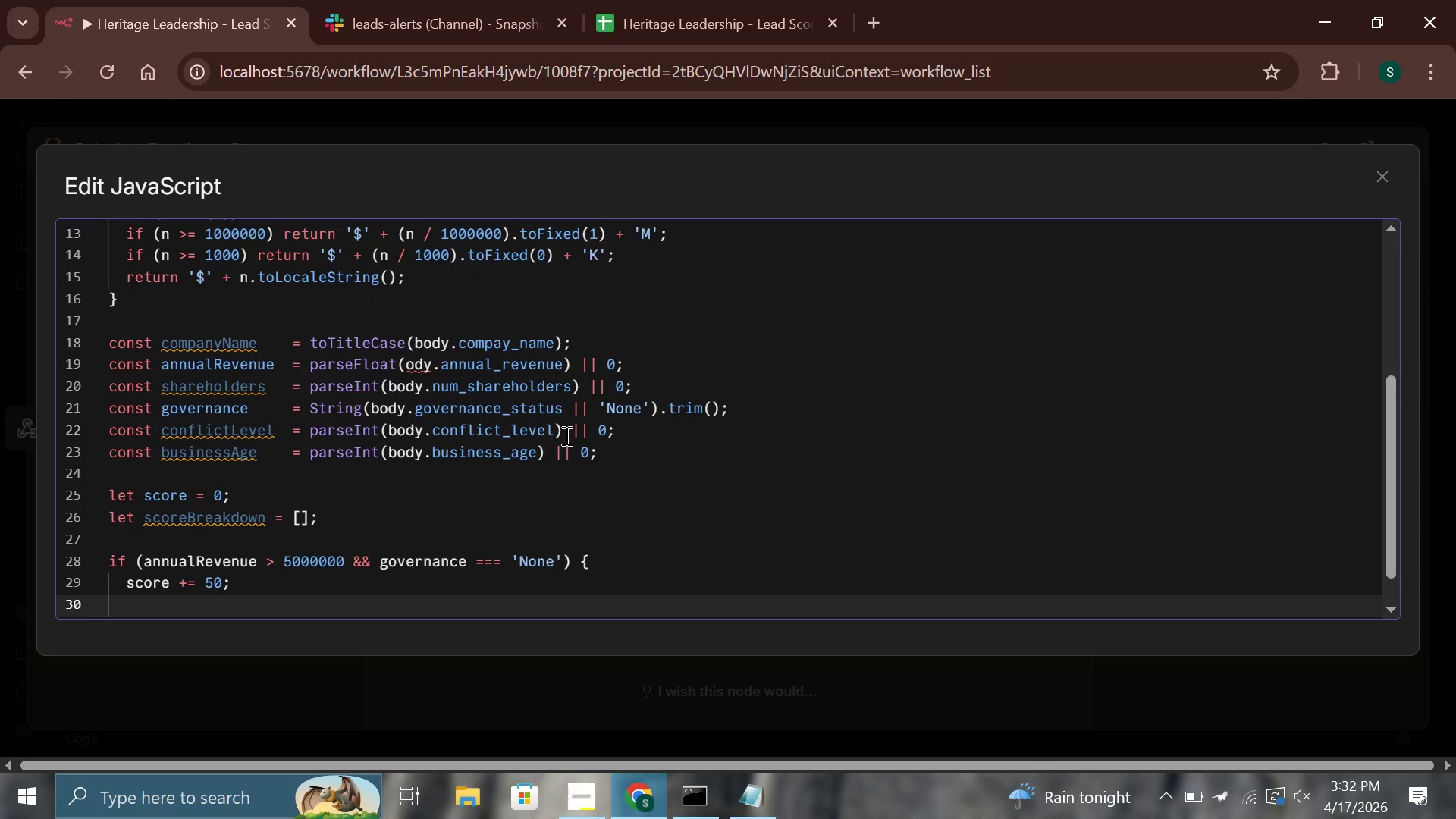 
type(score)
 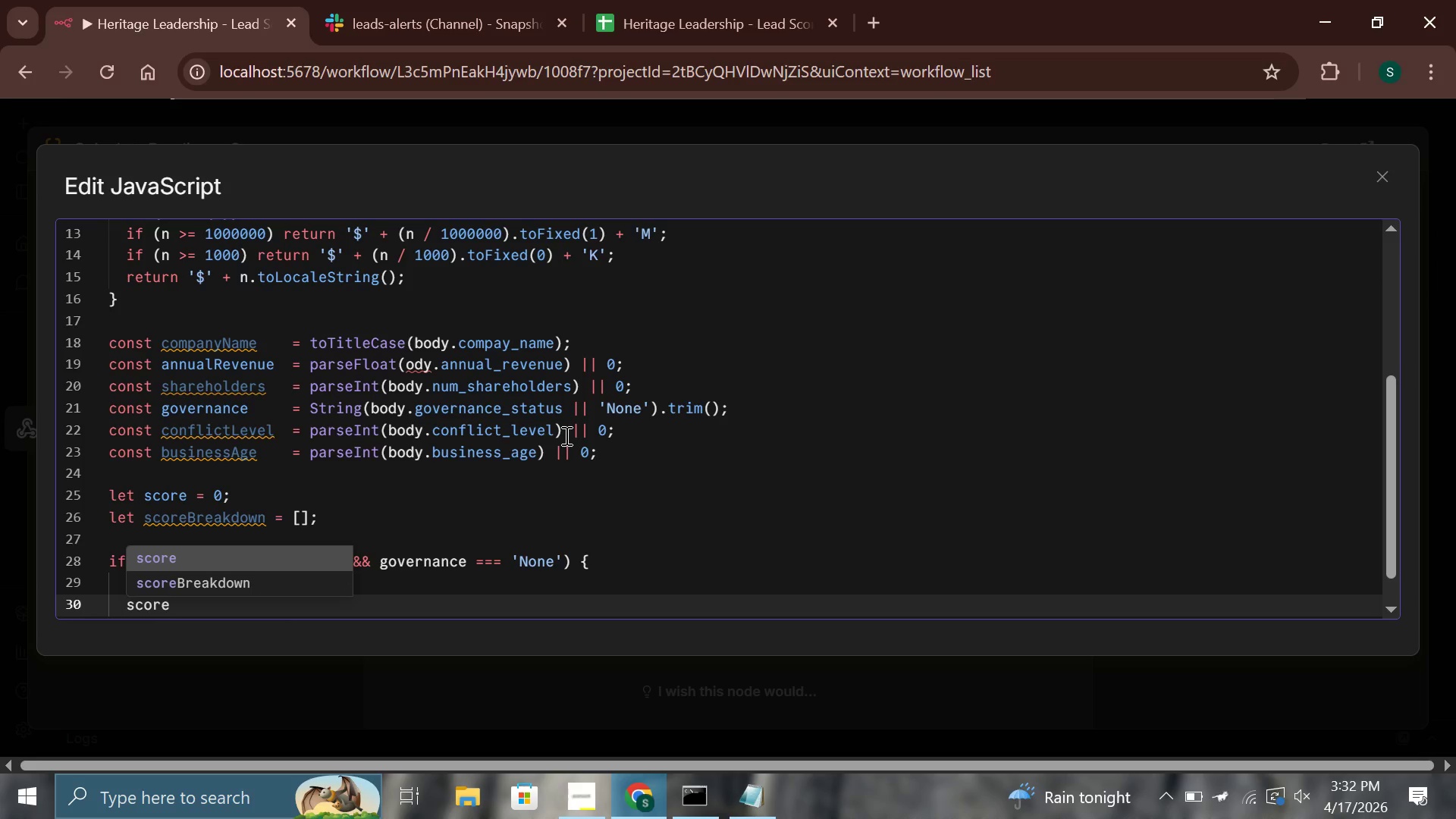 
key(ArrowDown)
 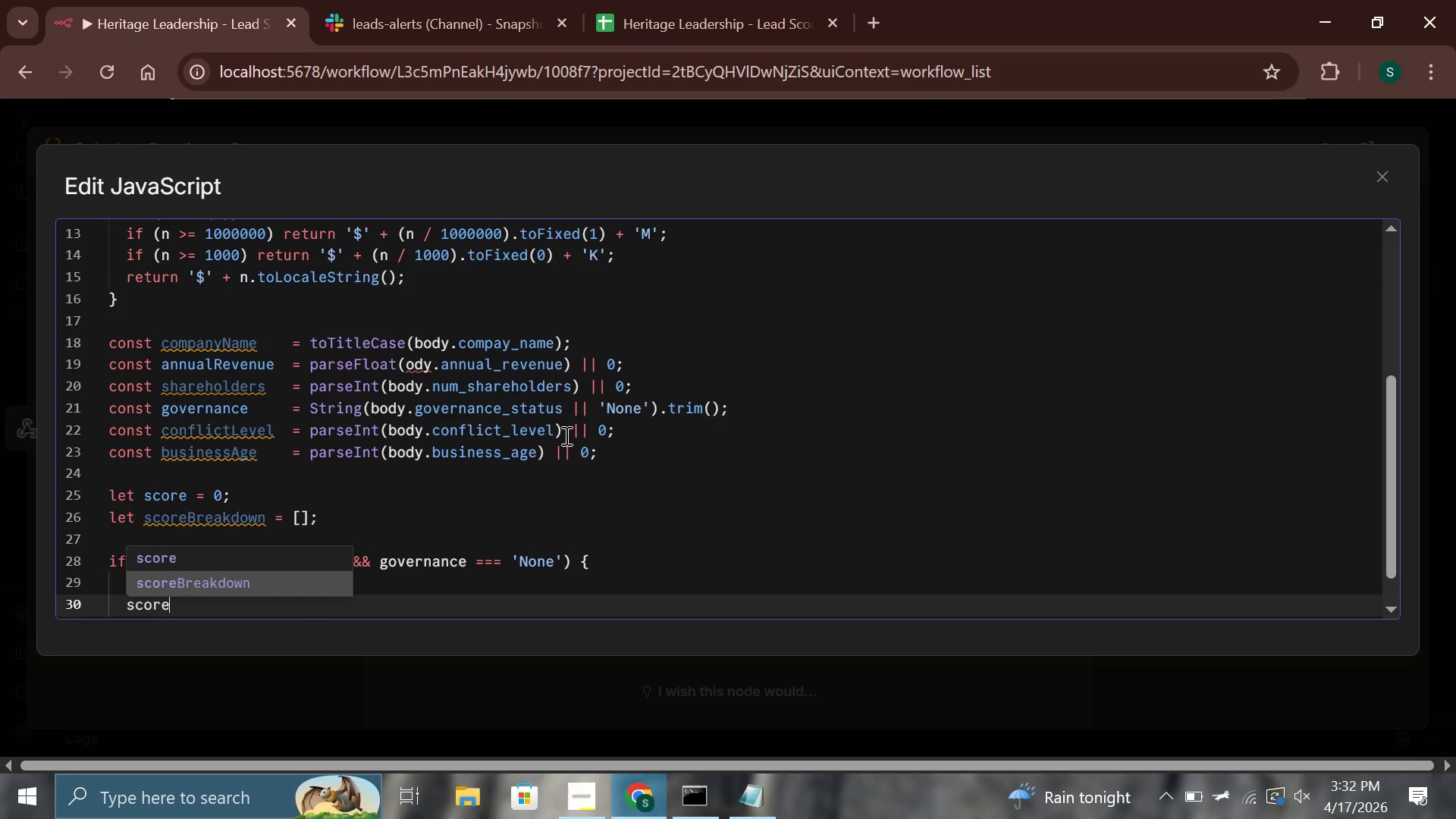 
key(Enter)
 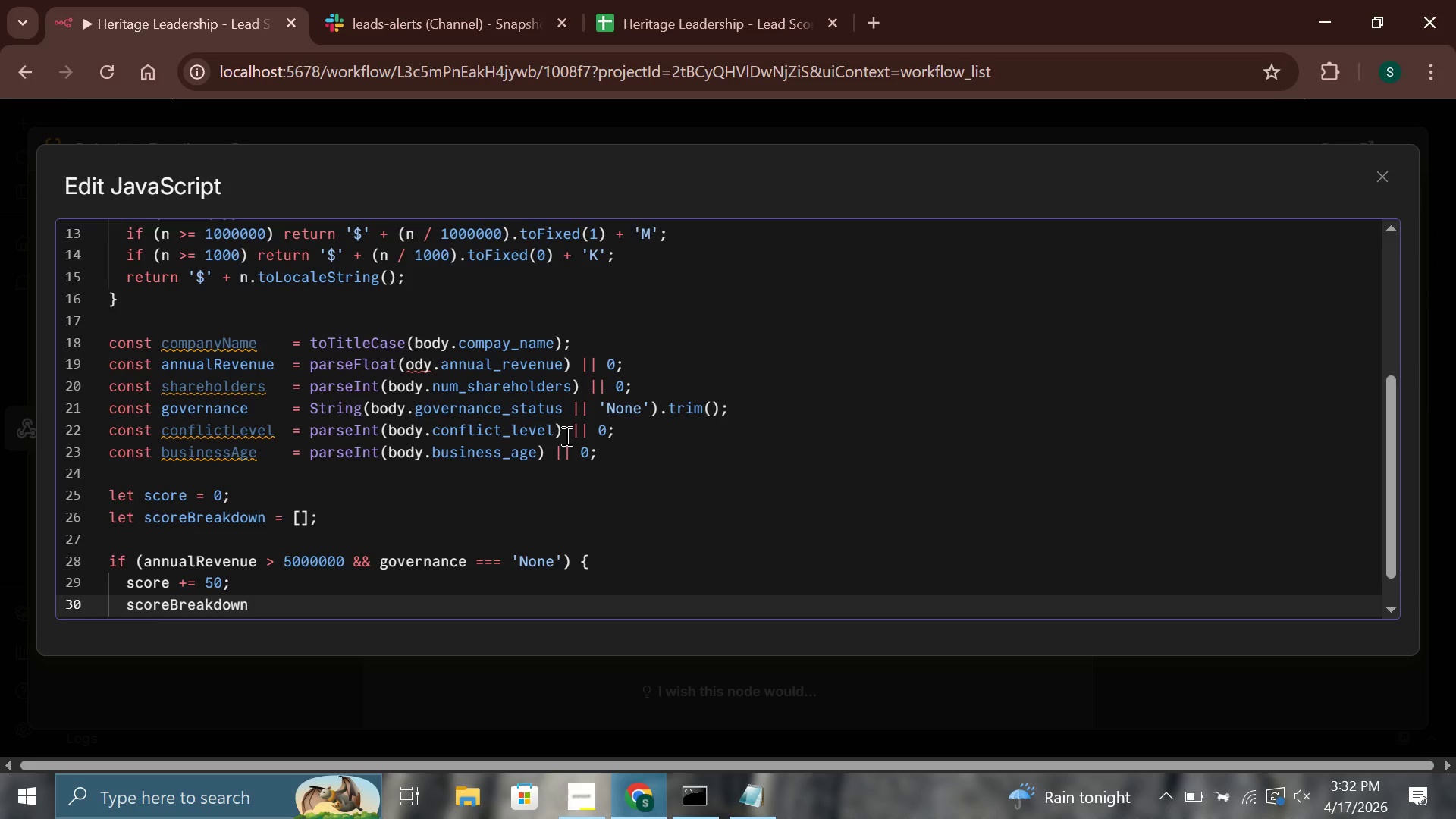 
type(.push)
 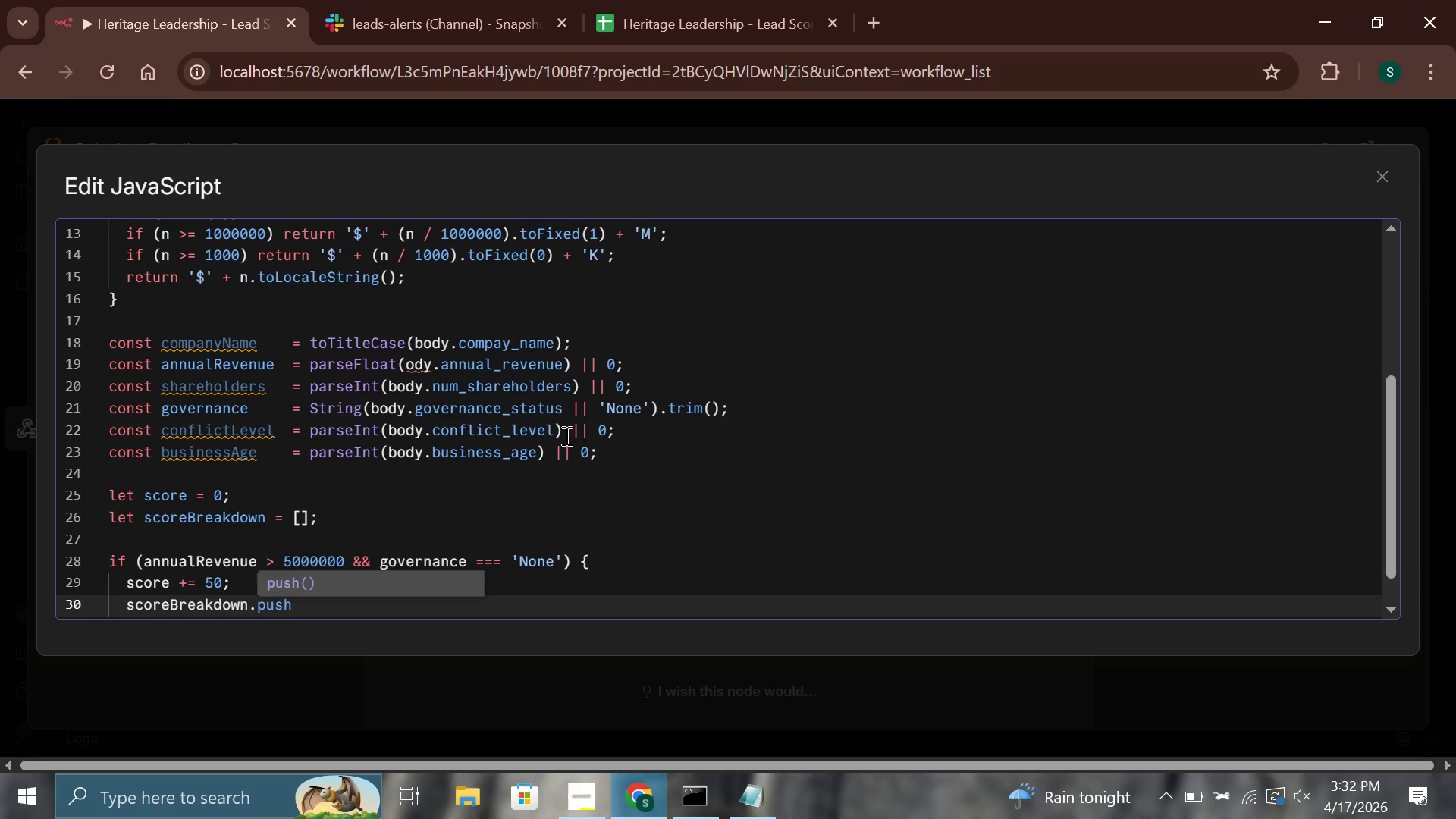 
key(Enter)
 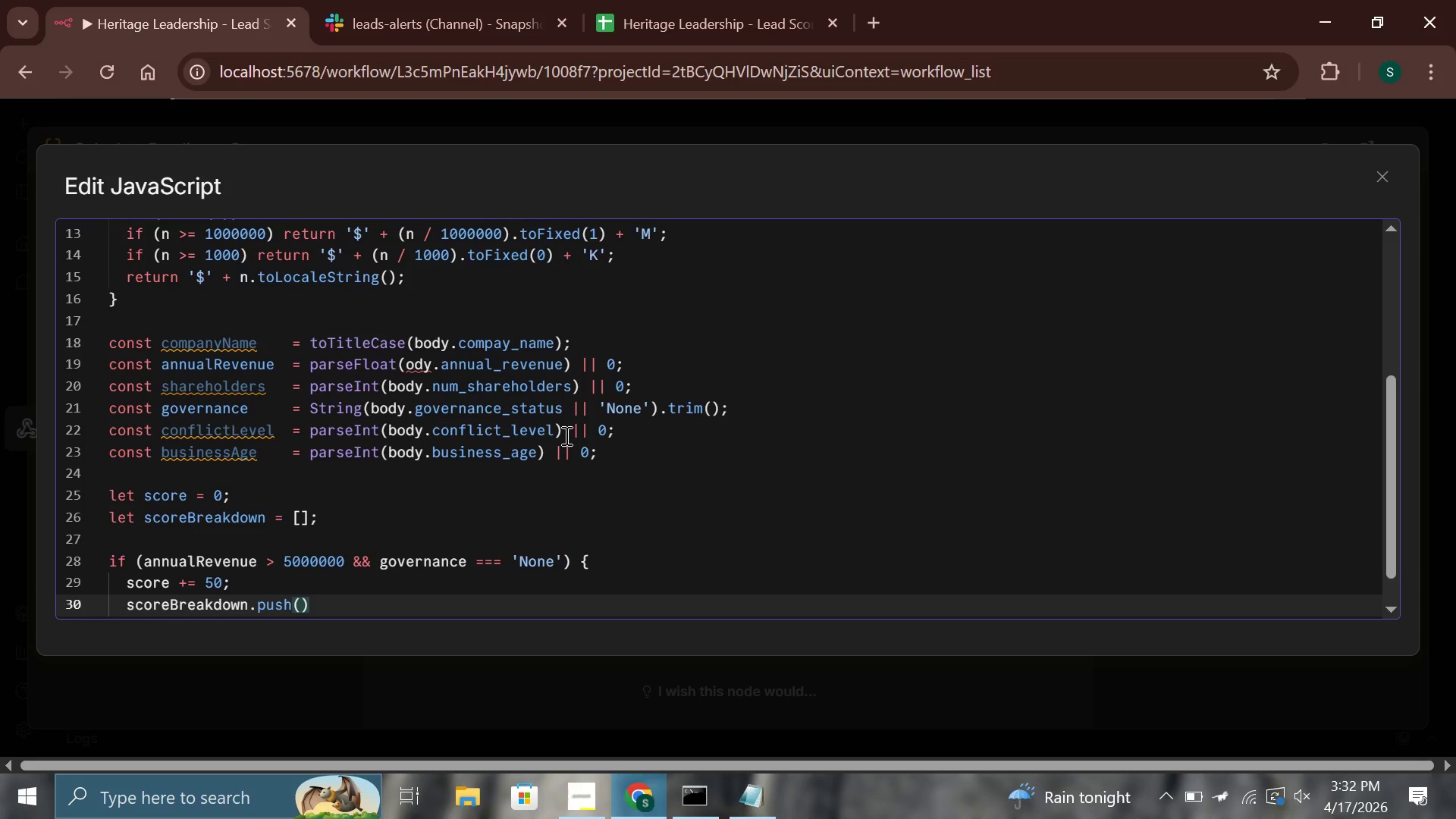 
type('+50 (High revenue + No governance)
 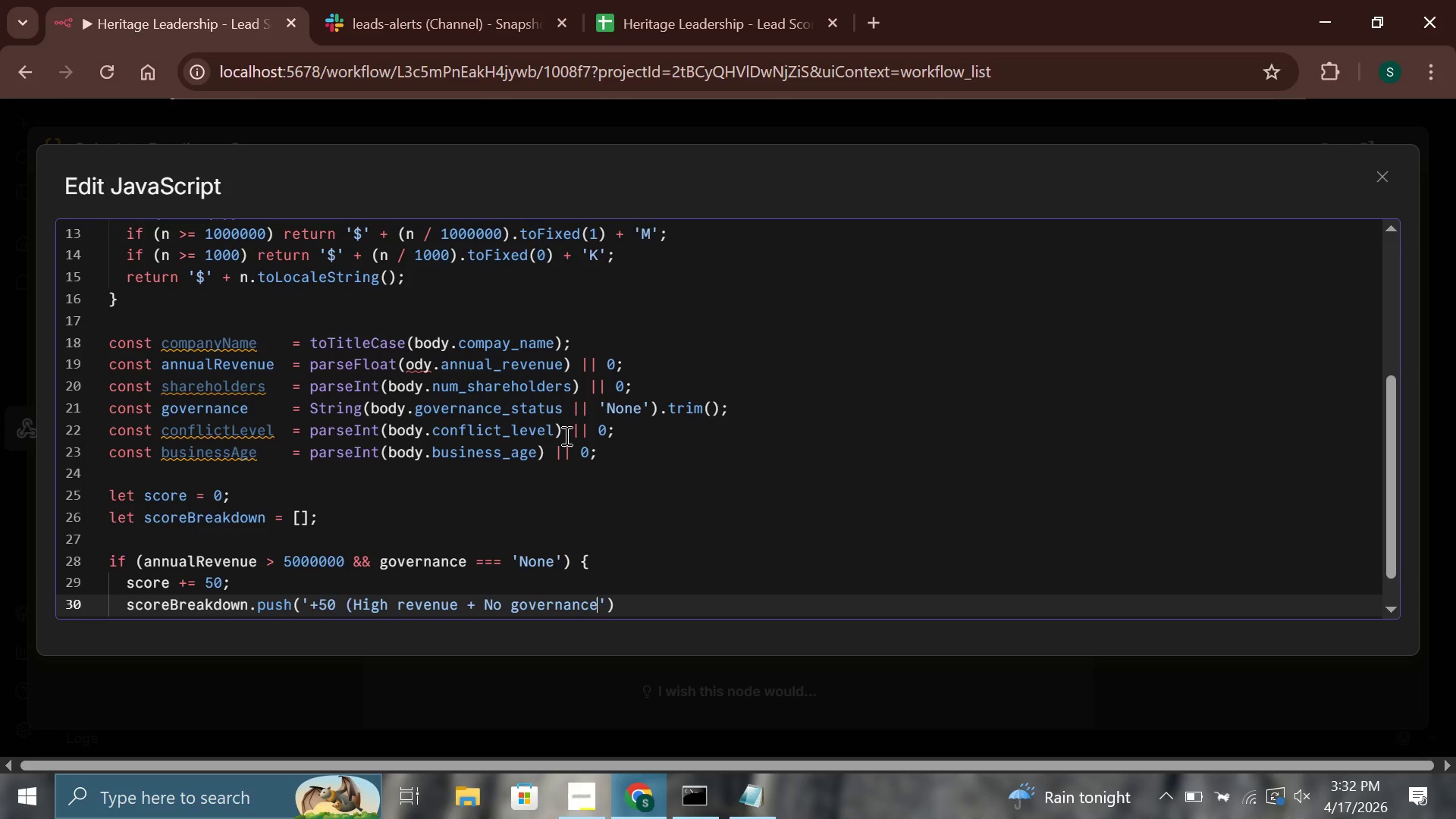 
key(ArrowRight)
 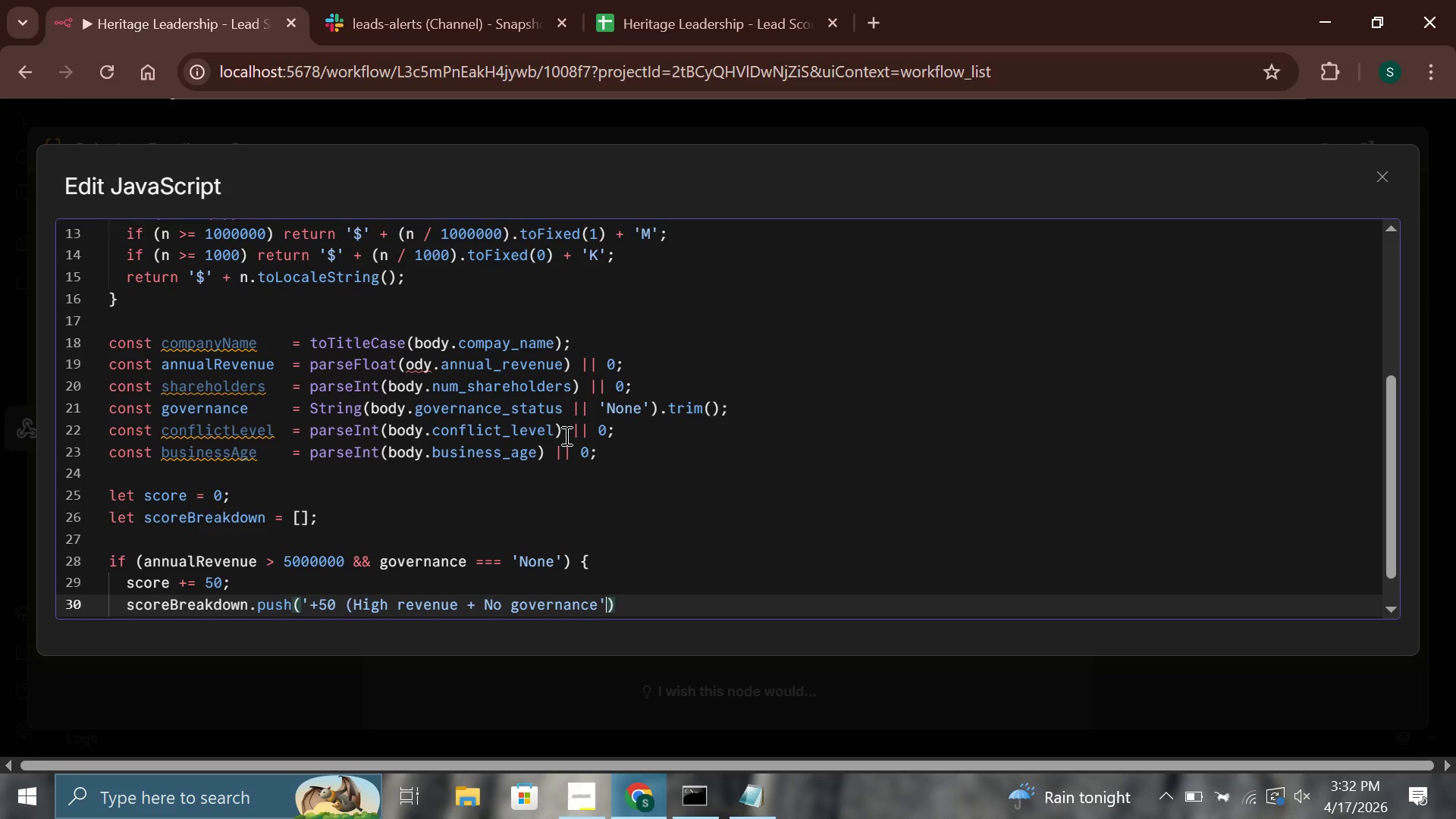 
key(ArrowRight)
 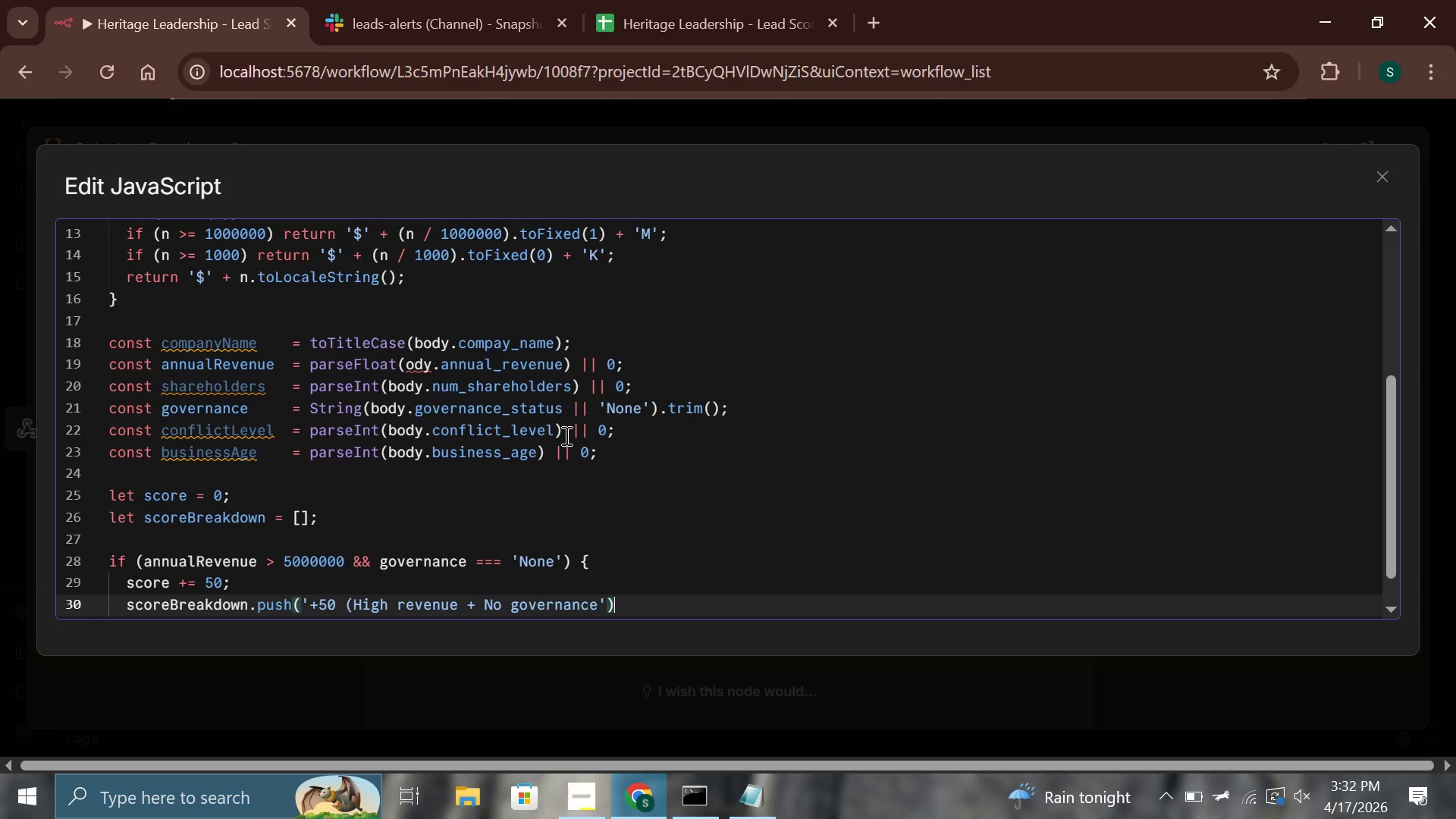 
key(ArrowLeft)
 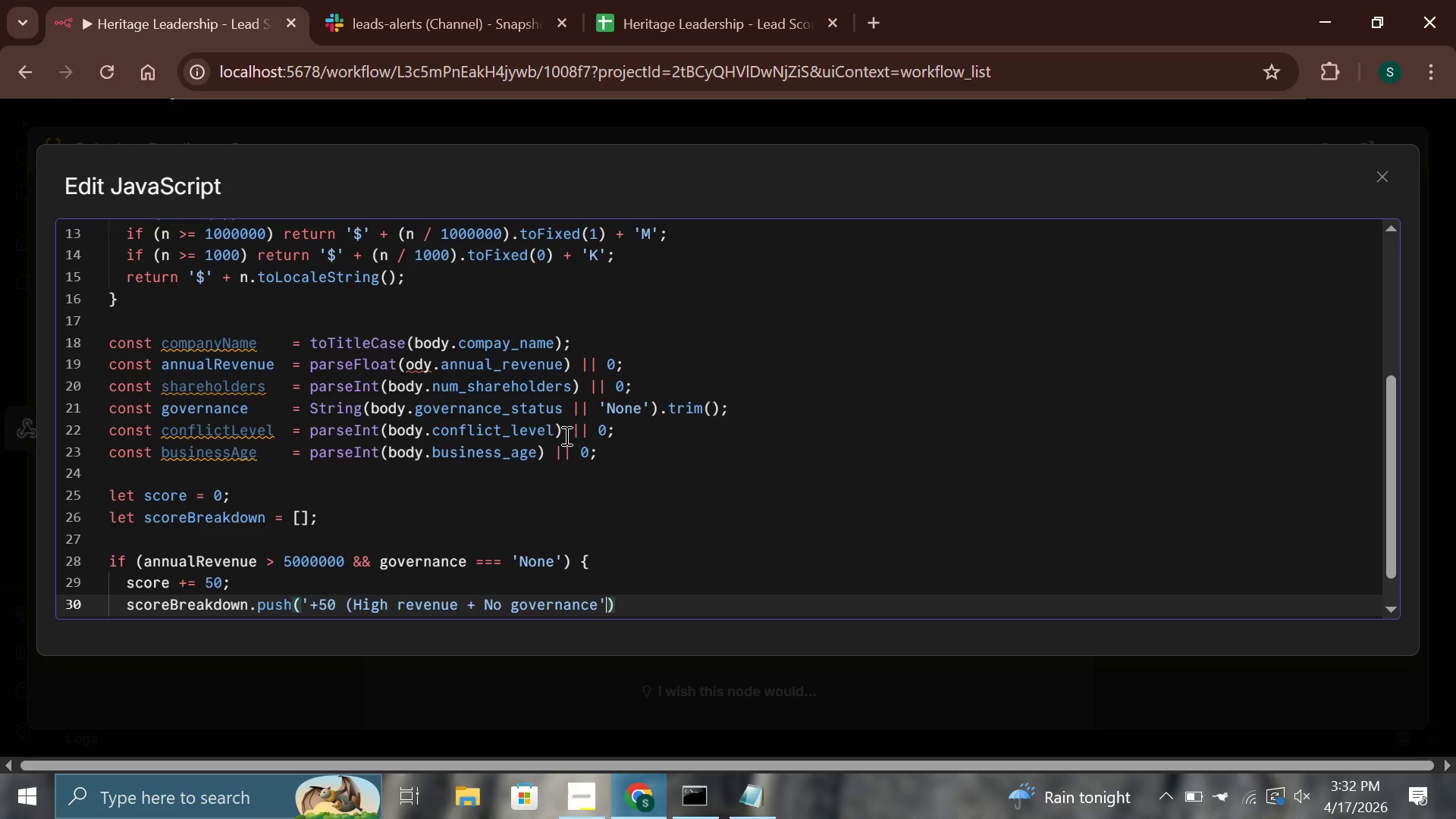 
key(ArrowLeft)
 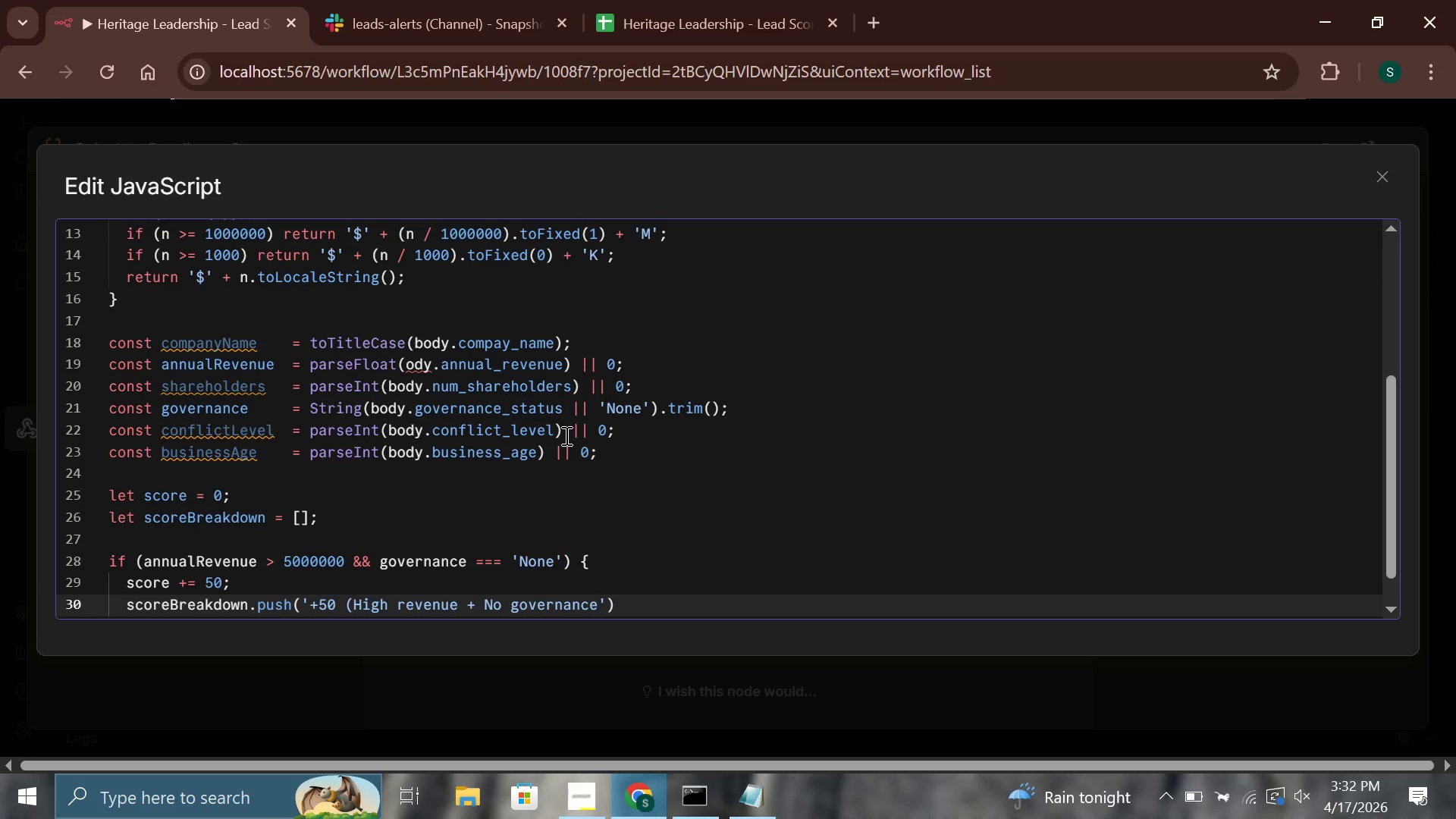 
key(Shift+0)
 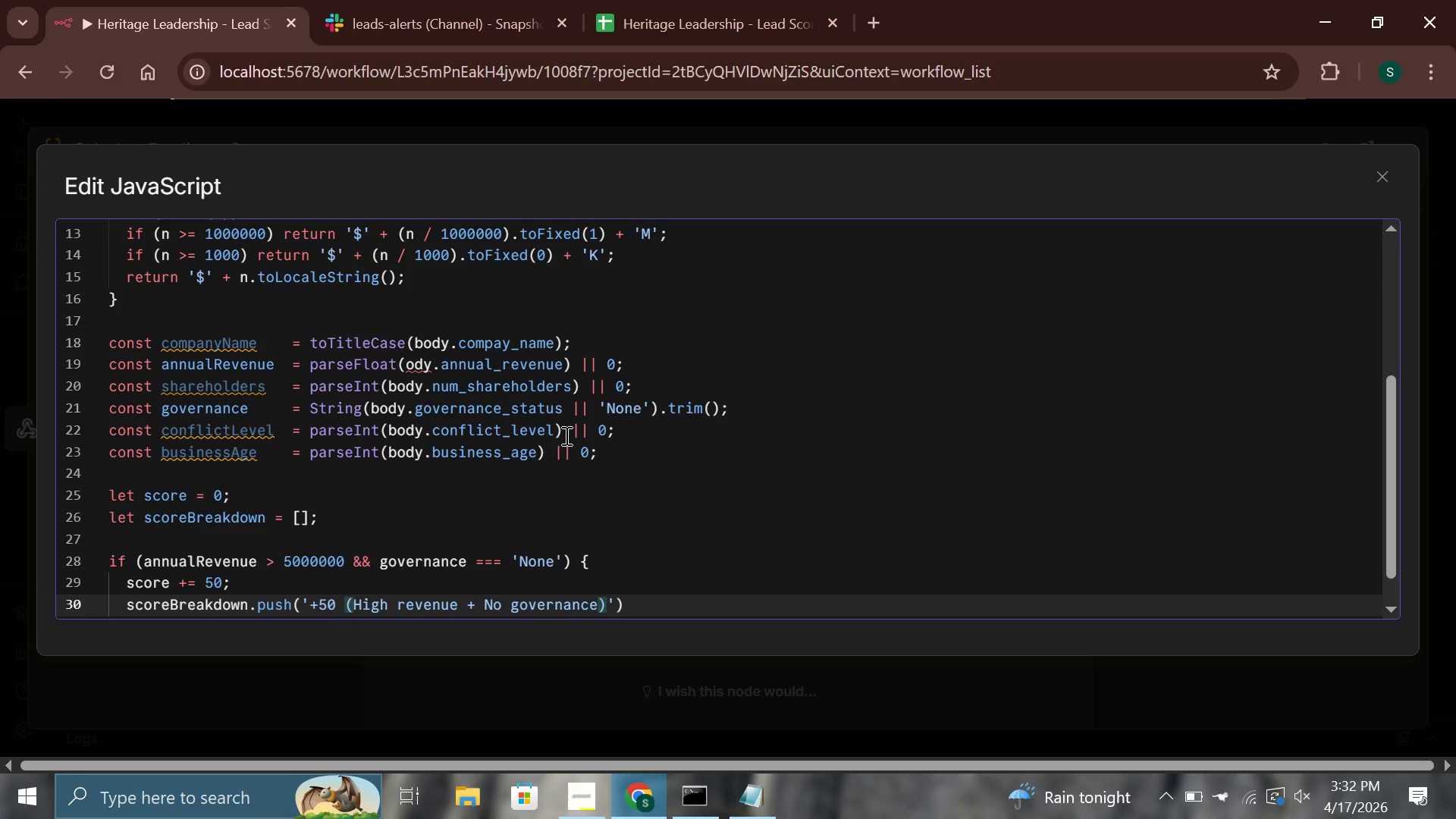 
key(ArrowRight)
 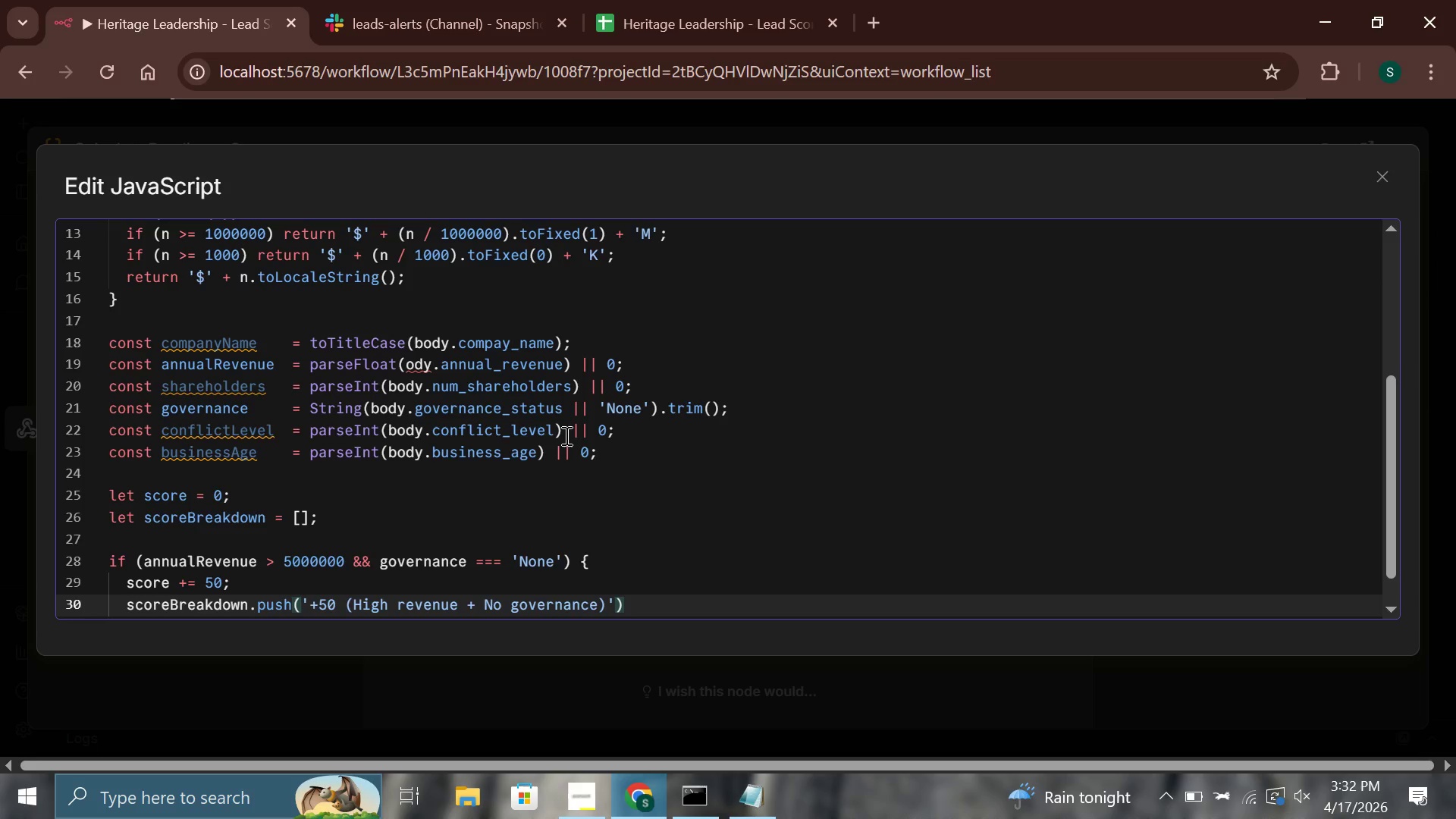 
key(ArrowRight)
 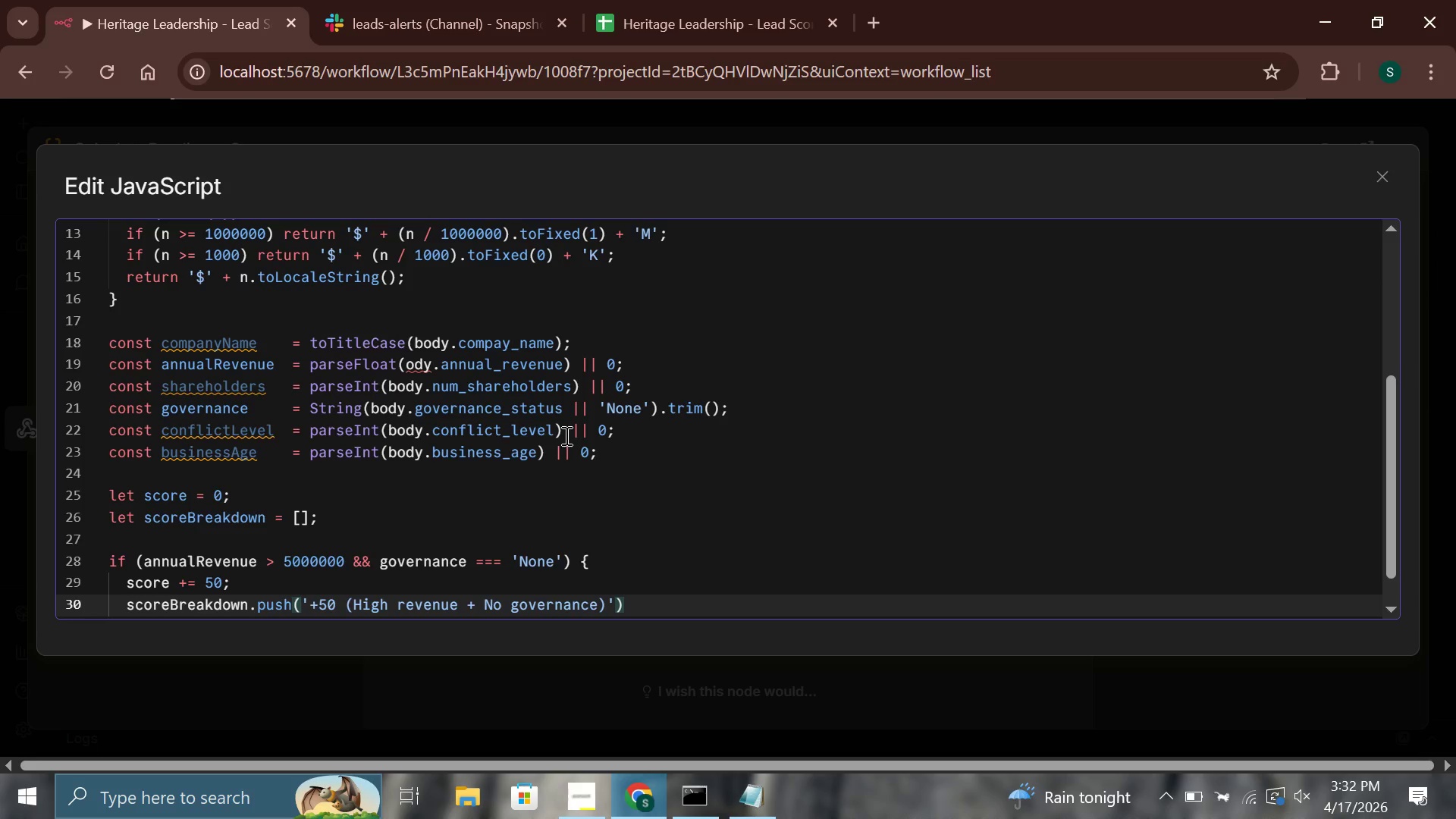 
key(Semicolon)
 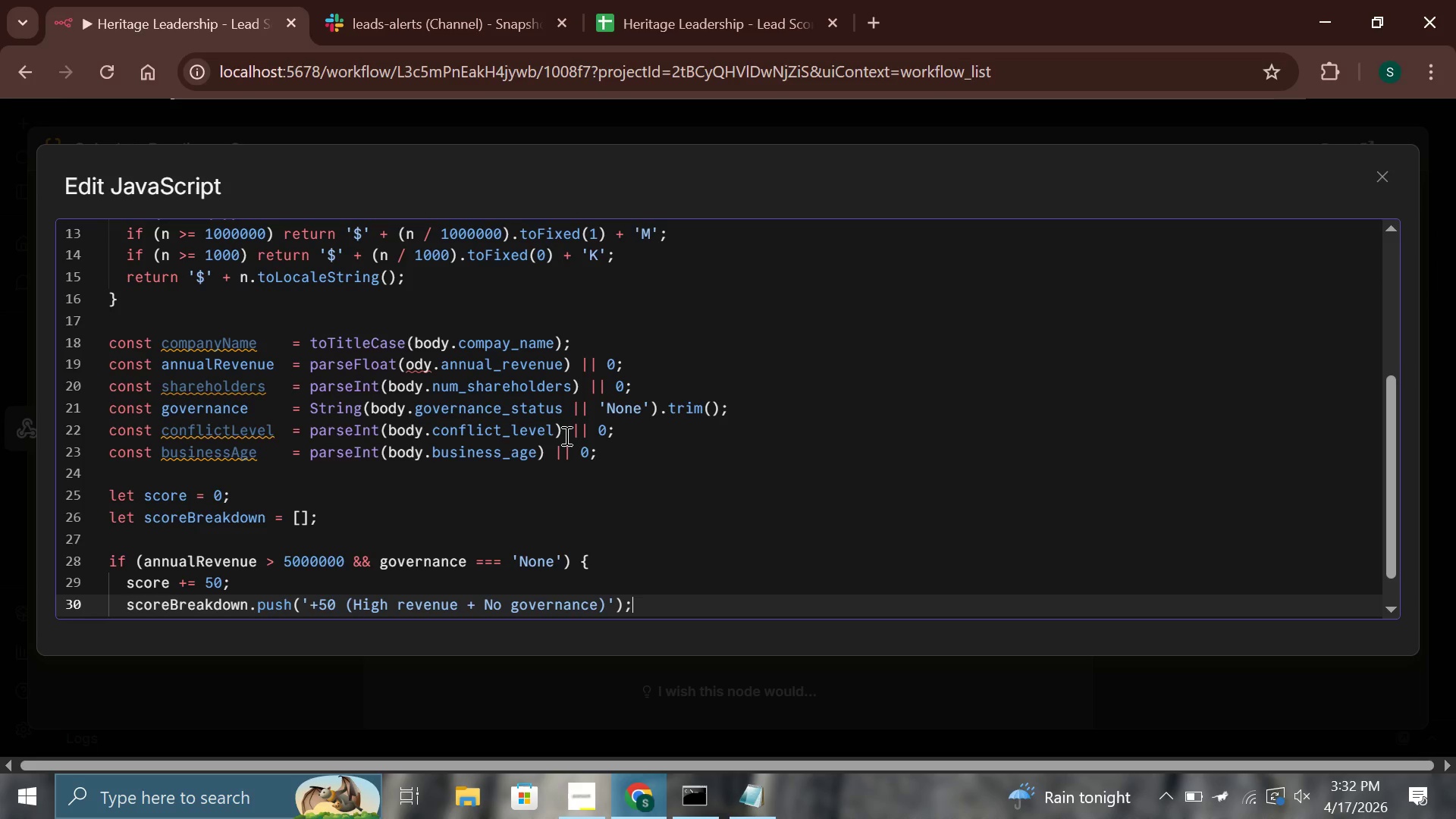 
key(Enter)
 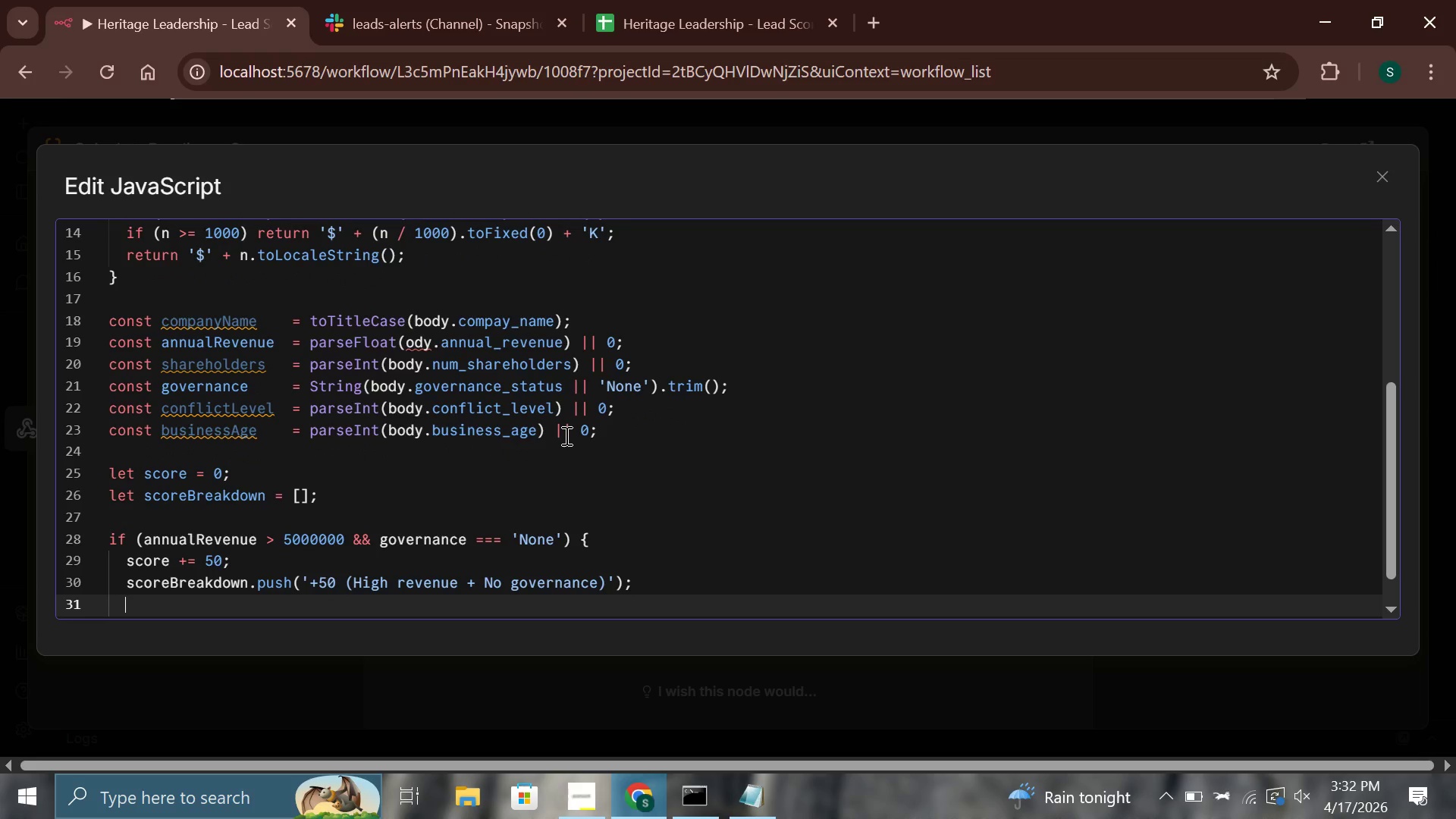 
key(Backspace)
 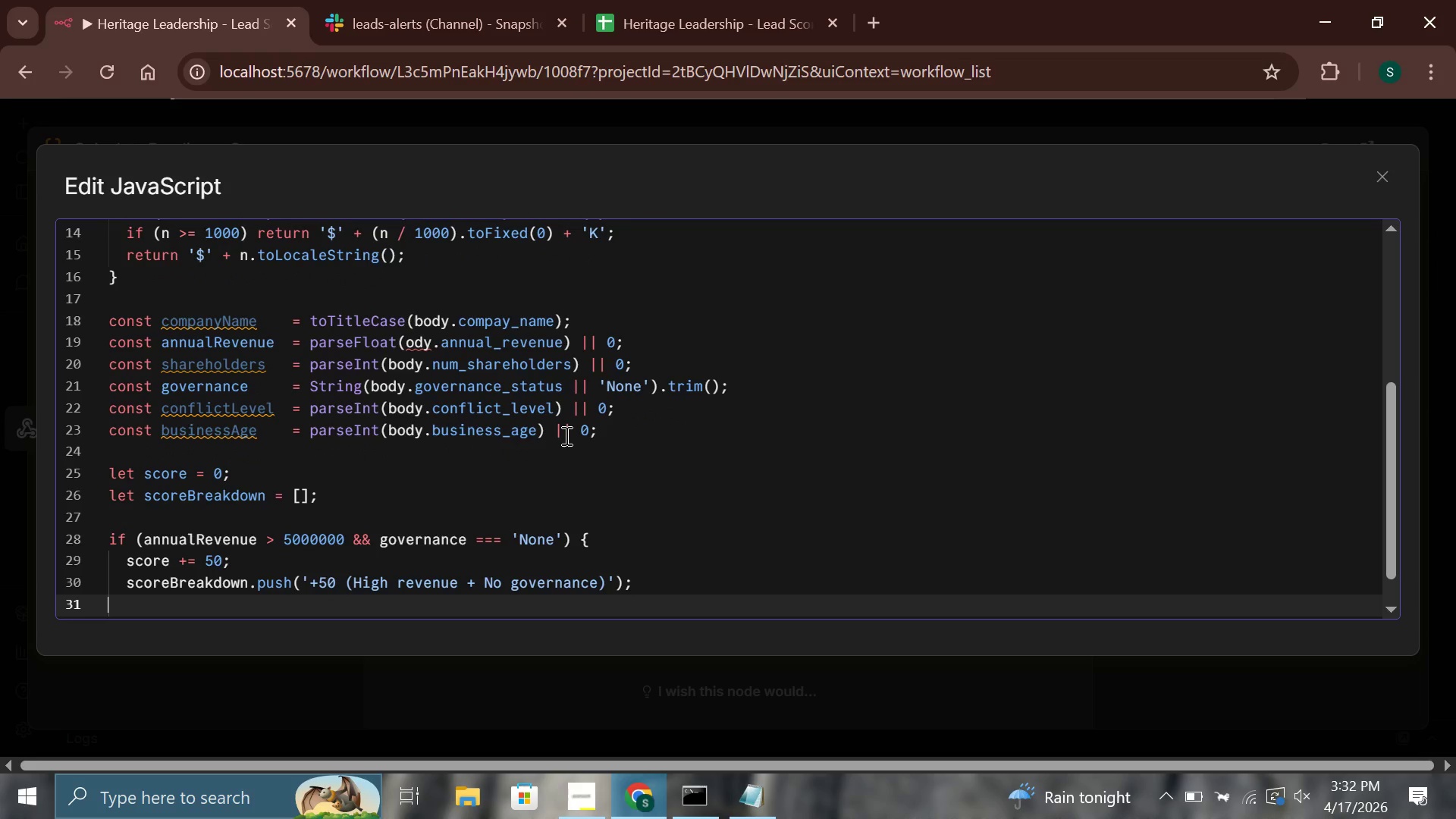 
key(Backspace)
 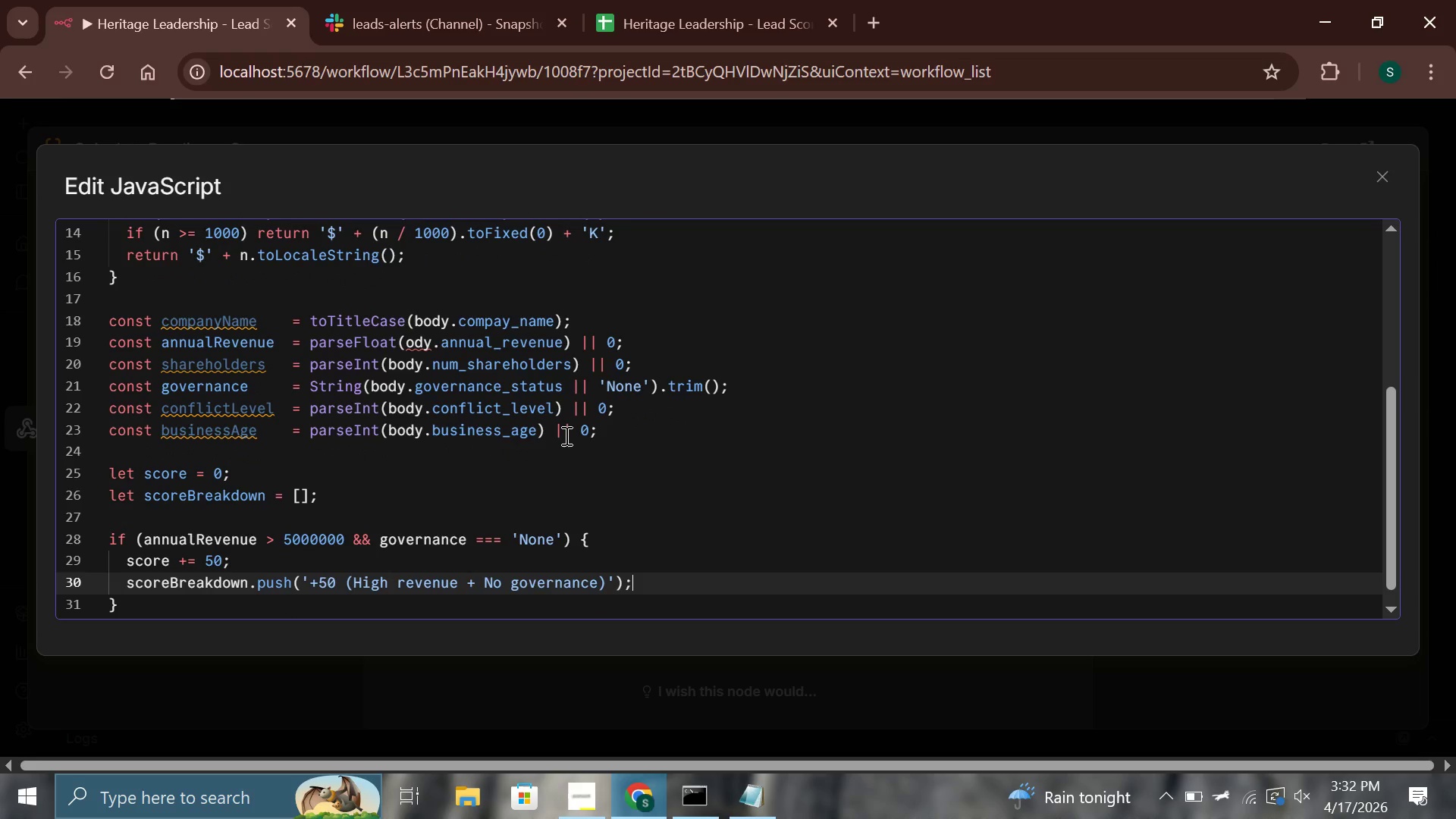 
key(ArrowDown)
 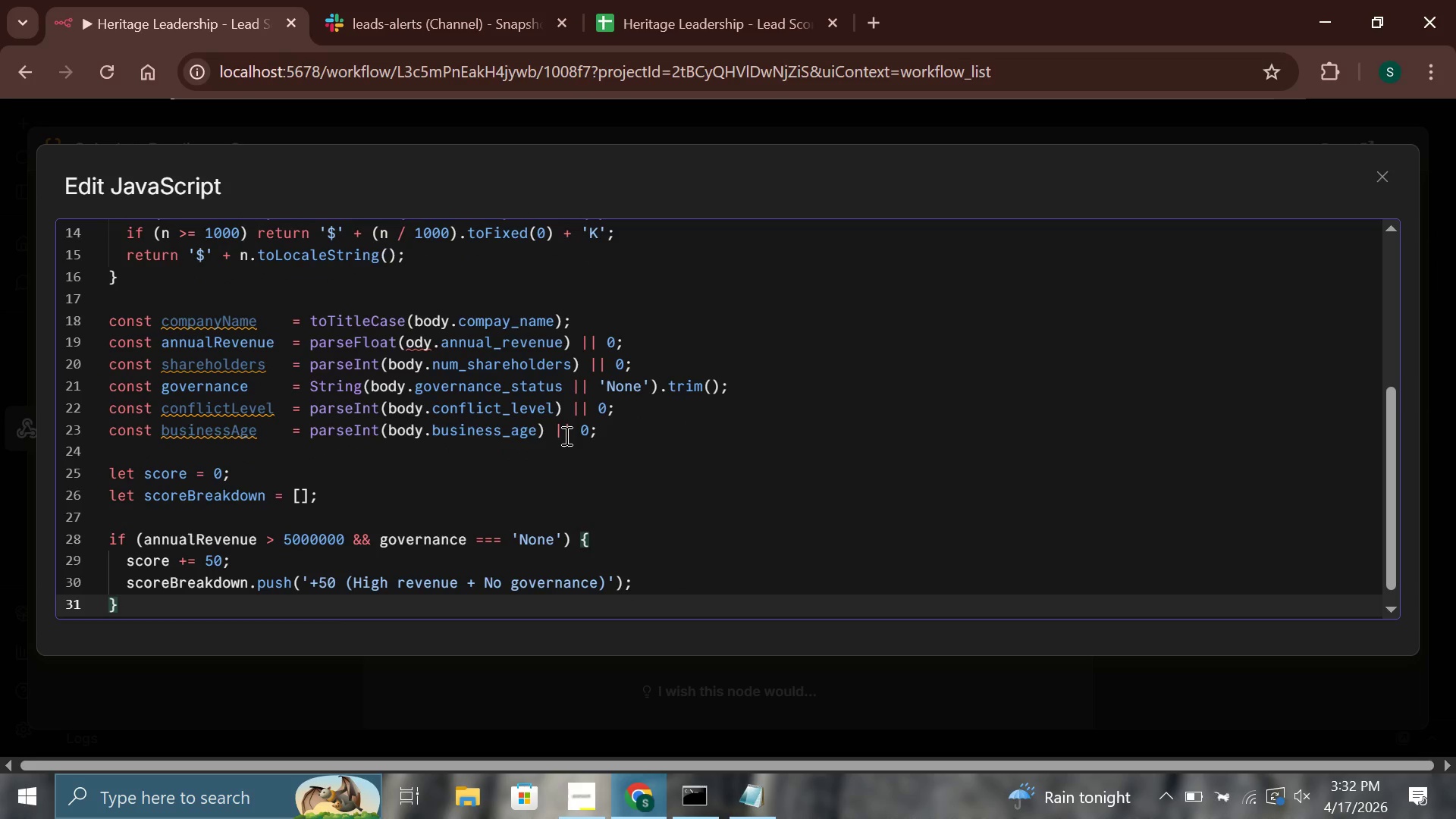 
key(Enter)
 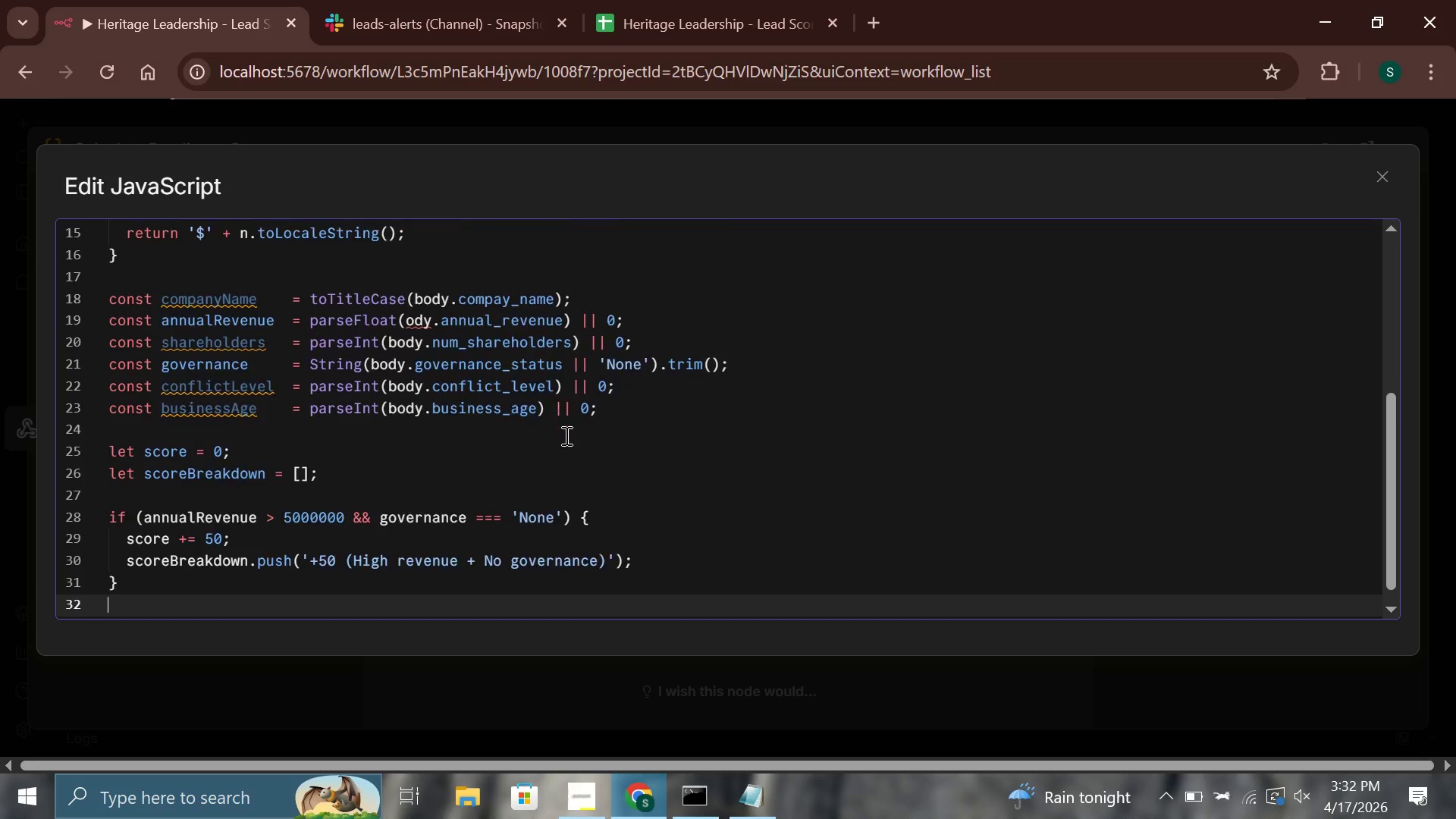 
key(Enter)
 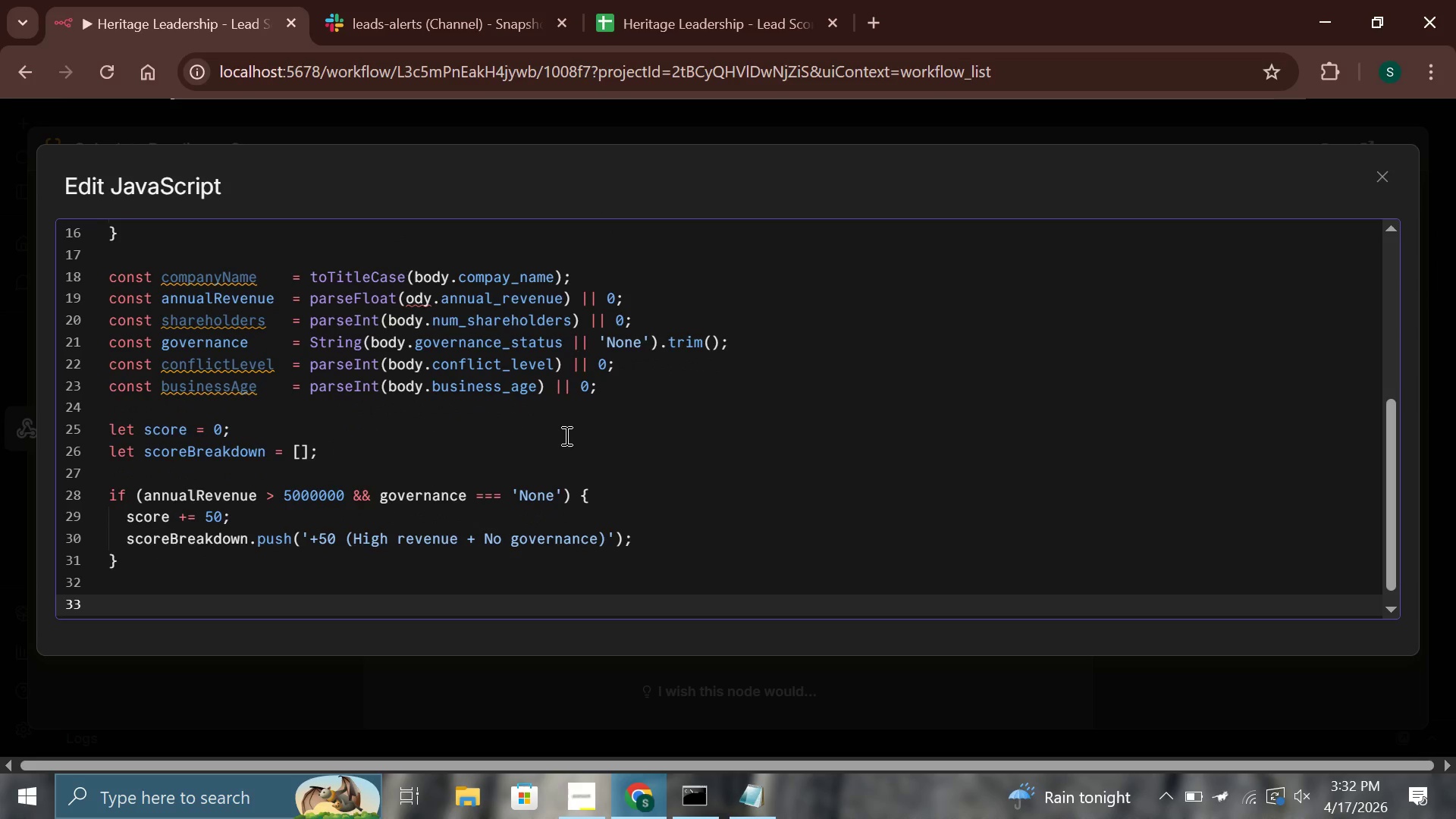 
type(if (businessAge > 30)
 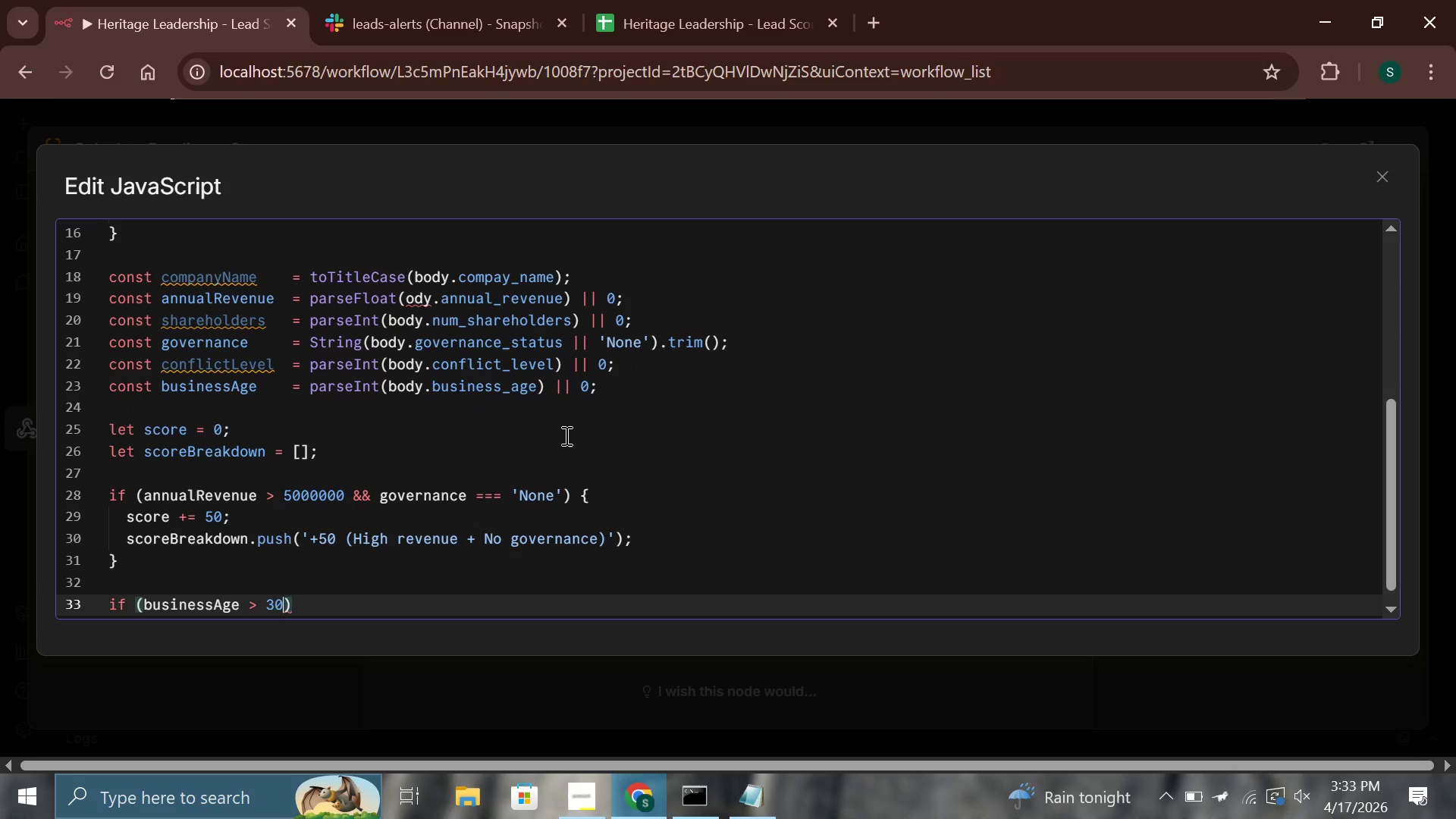 
key(ArrowRight)
 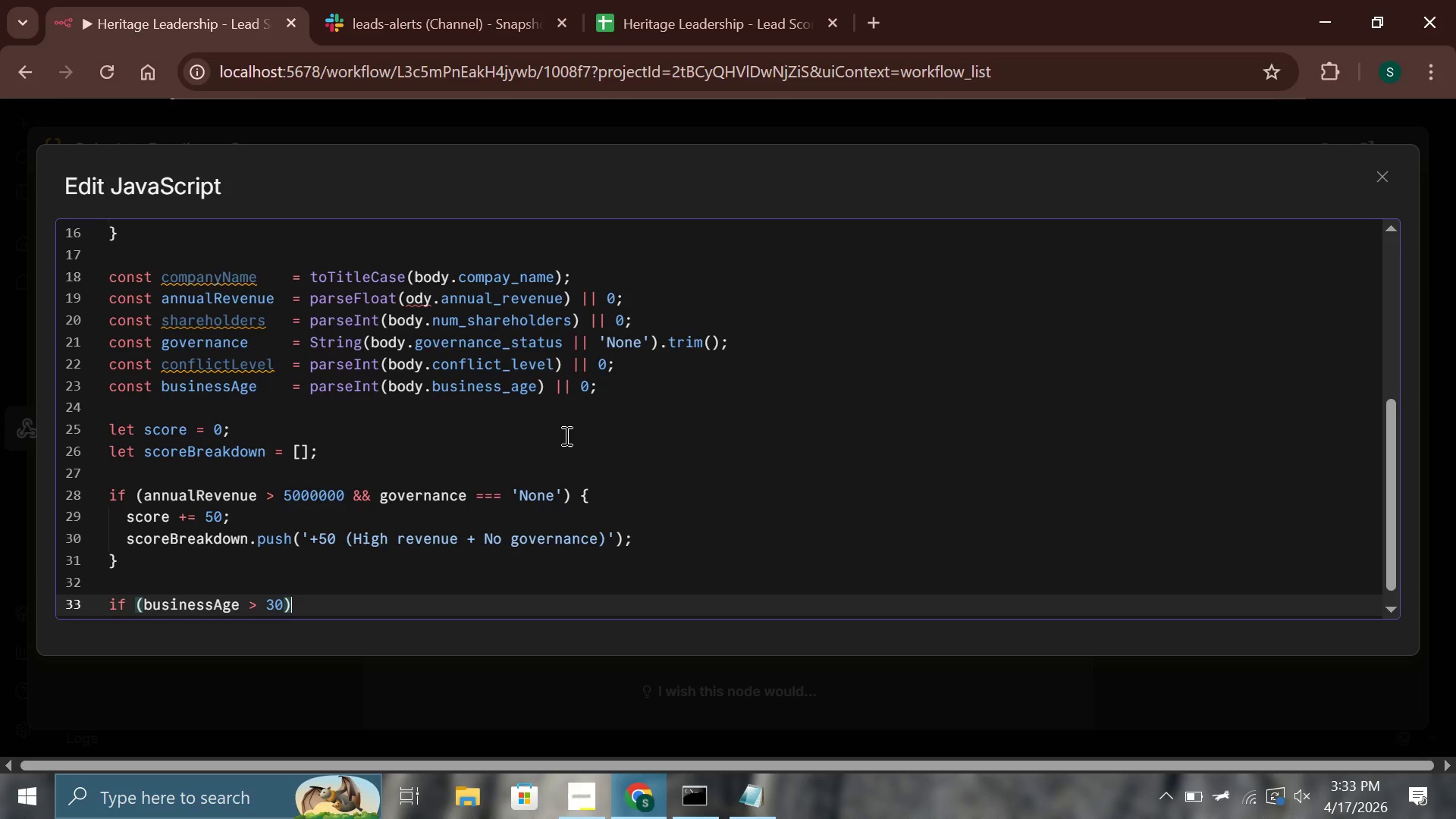 
key(Space)
 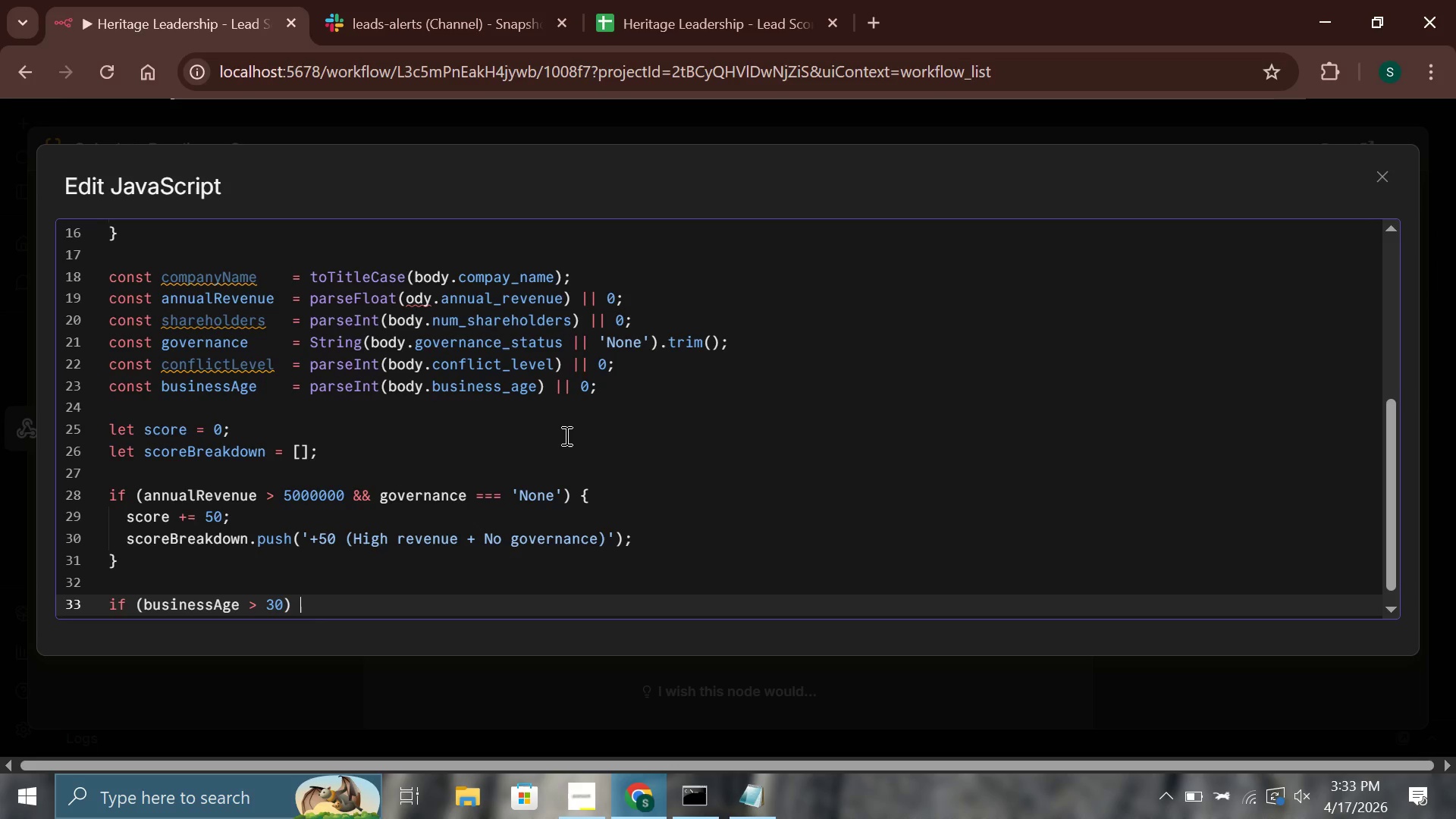 
hold_key(key=ShiftLeft, duration=1.51)
 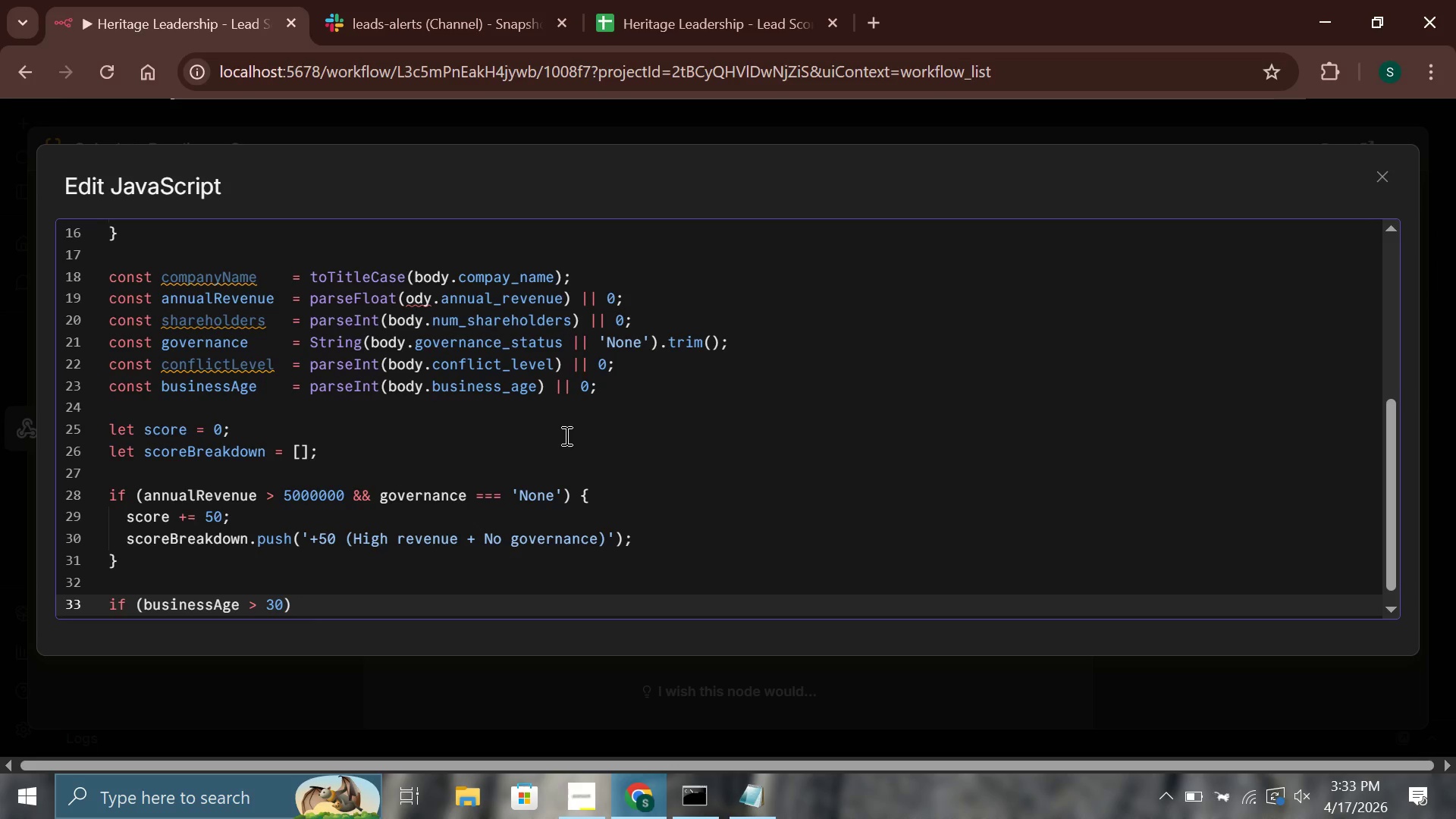 
hold_key(key=ShiftLeft, duration=1.5)
 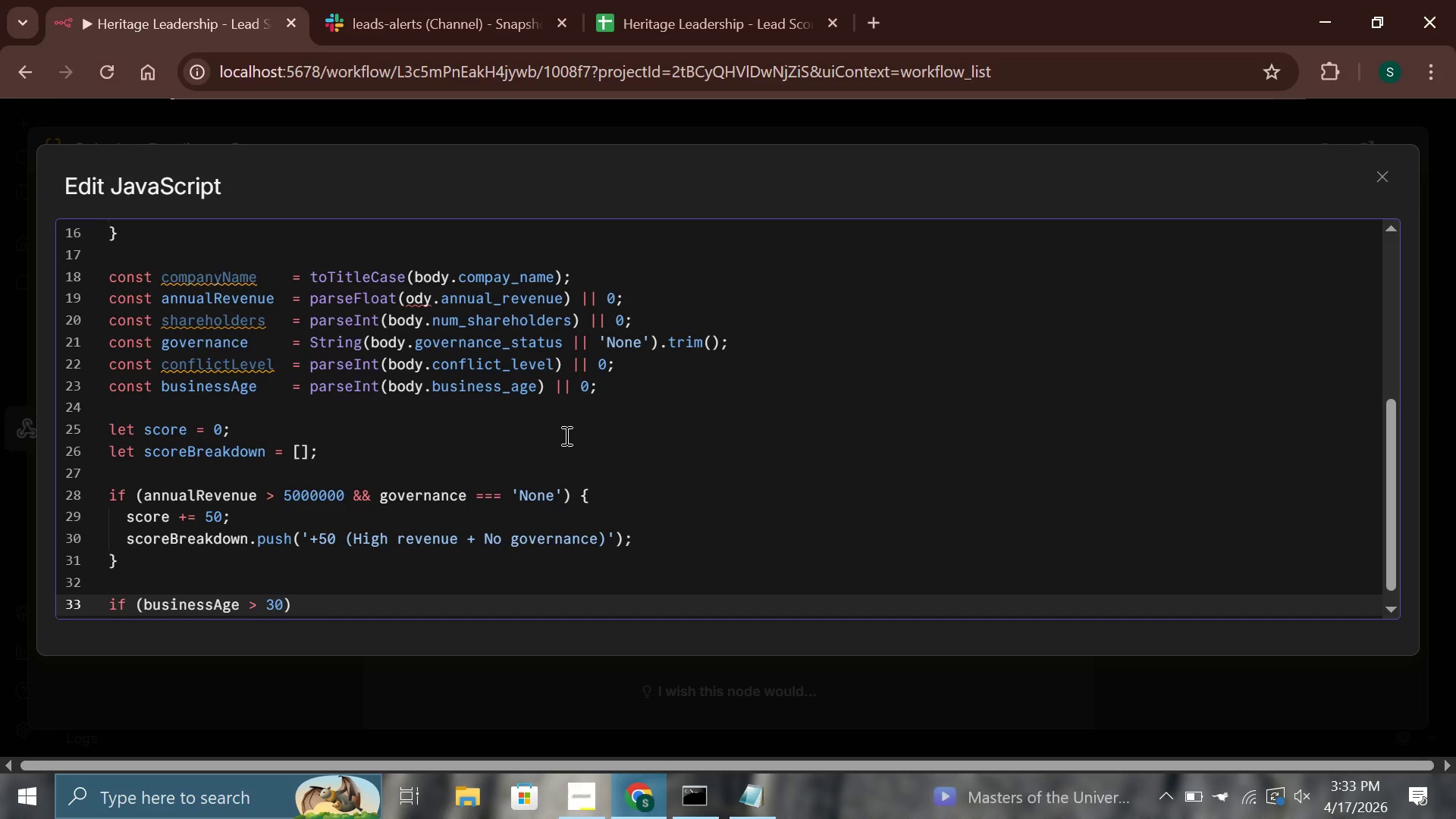 
key(Shift+ShiftLeft)
 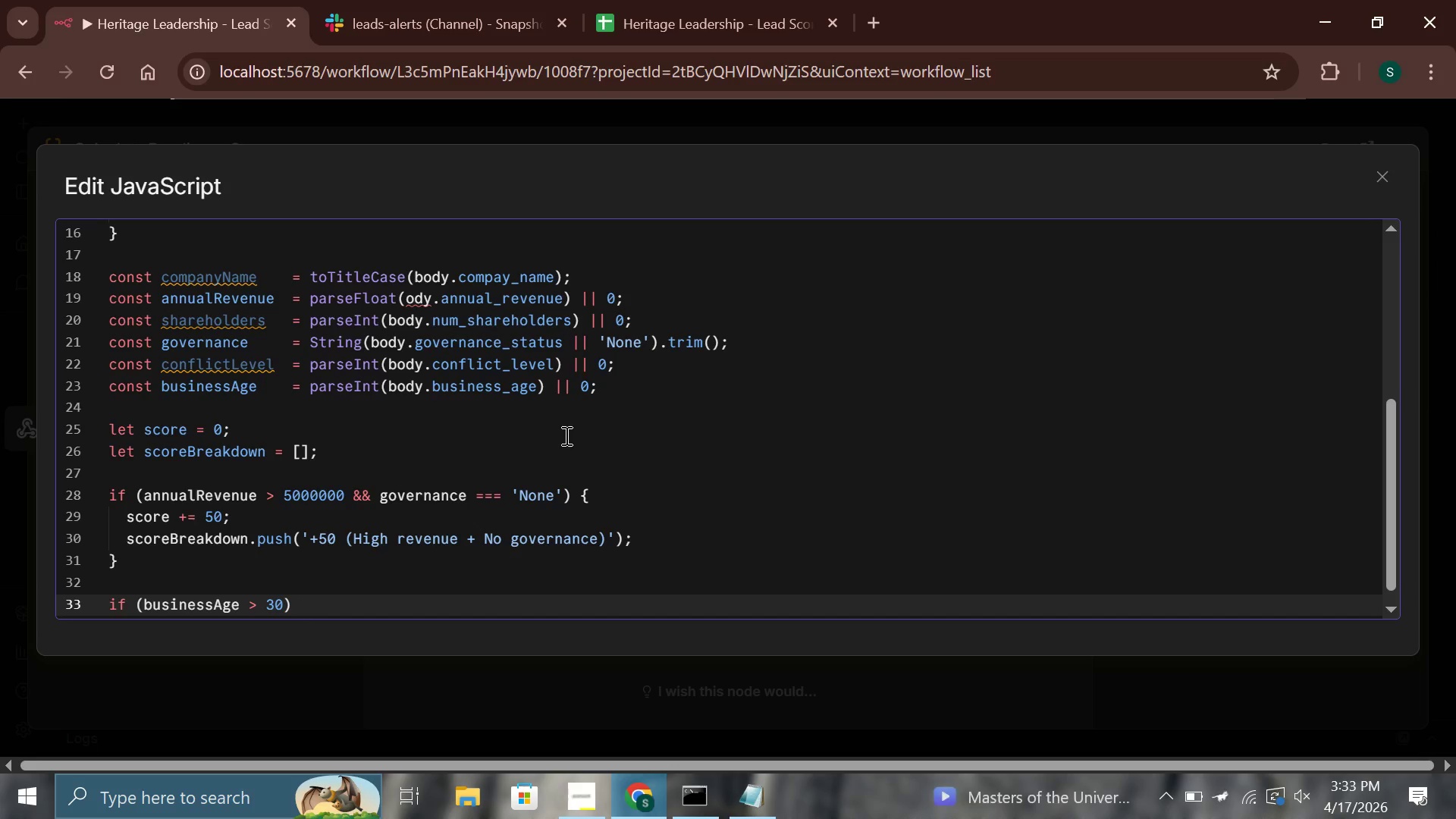 
key(Shift+ShiftLeft)
 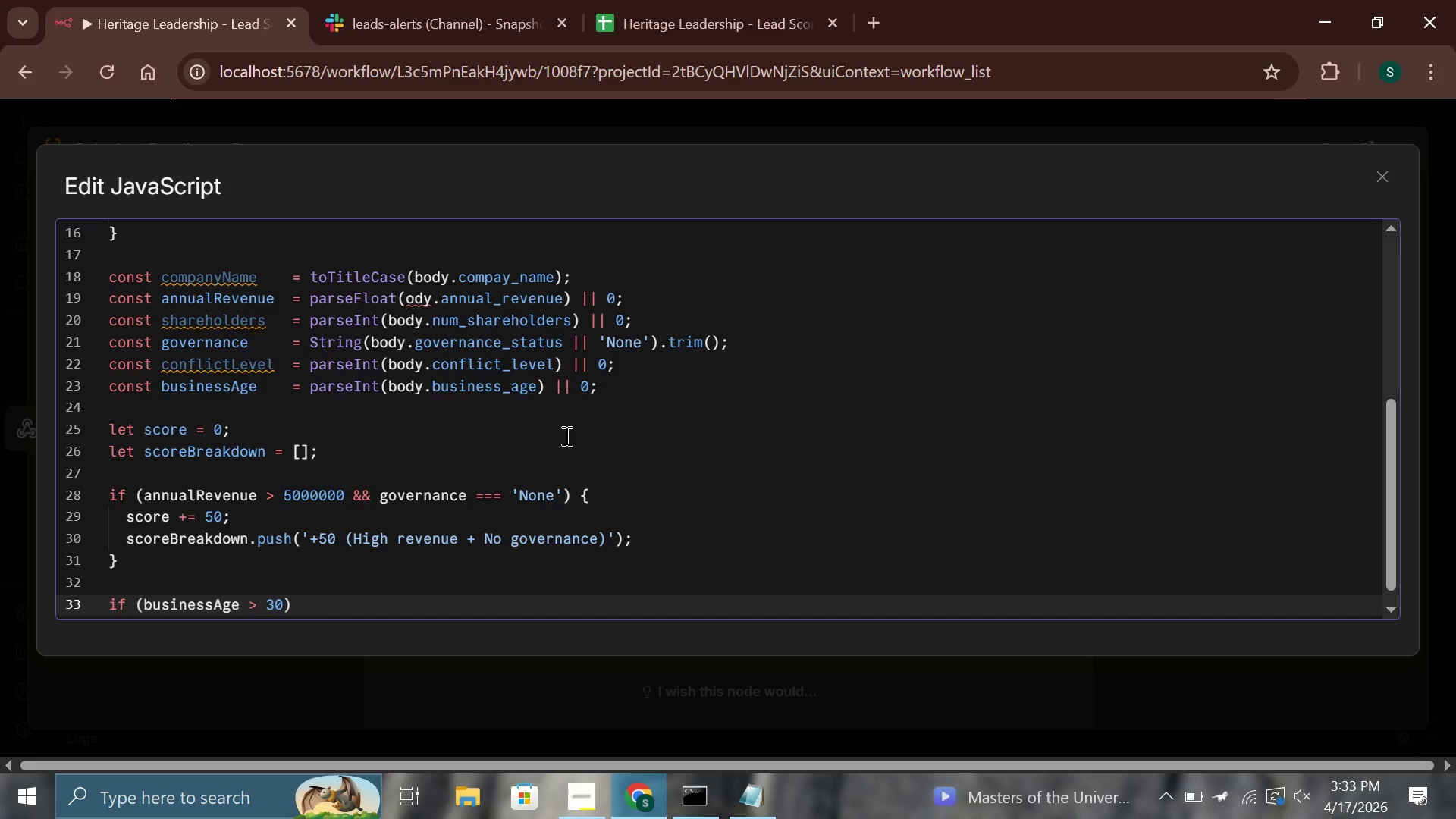 
key(Shift+ShiftLeft)
 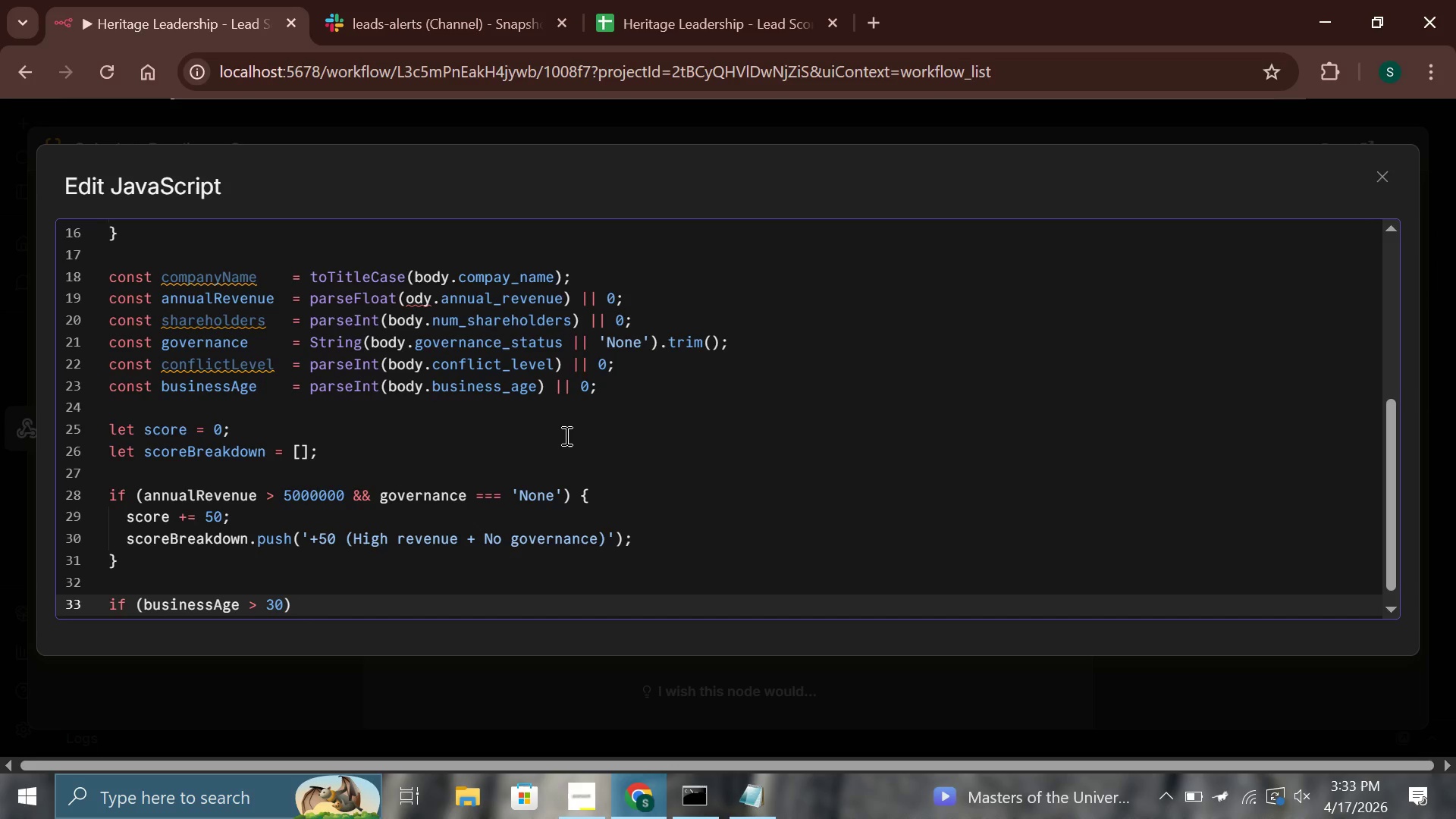 
key(Shift+ShiftLeft)
 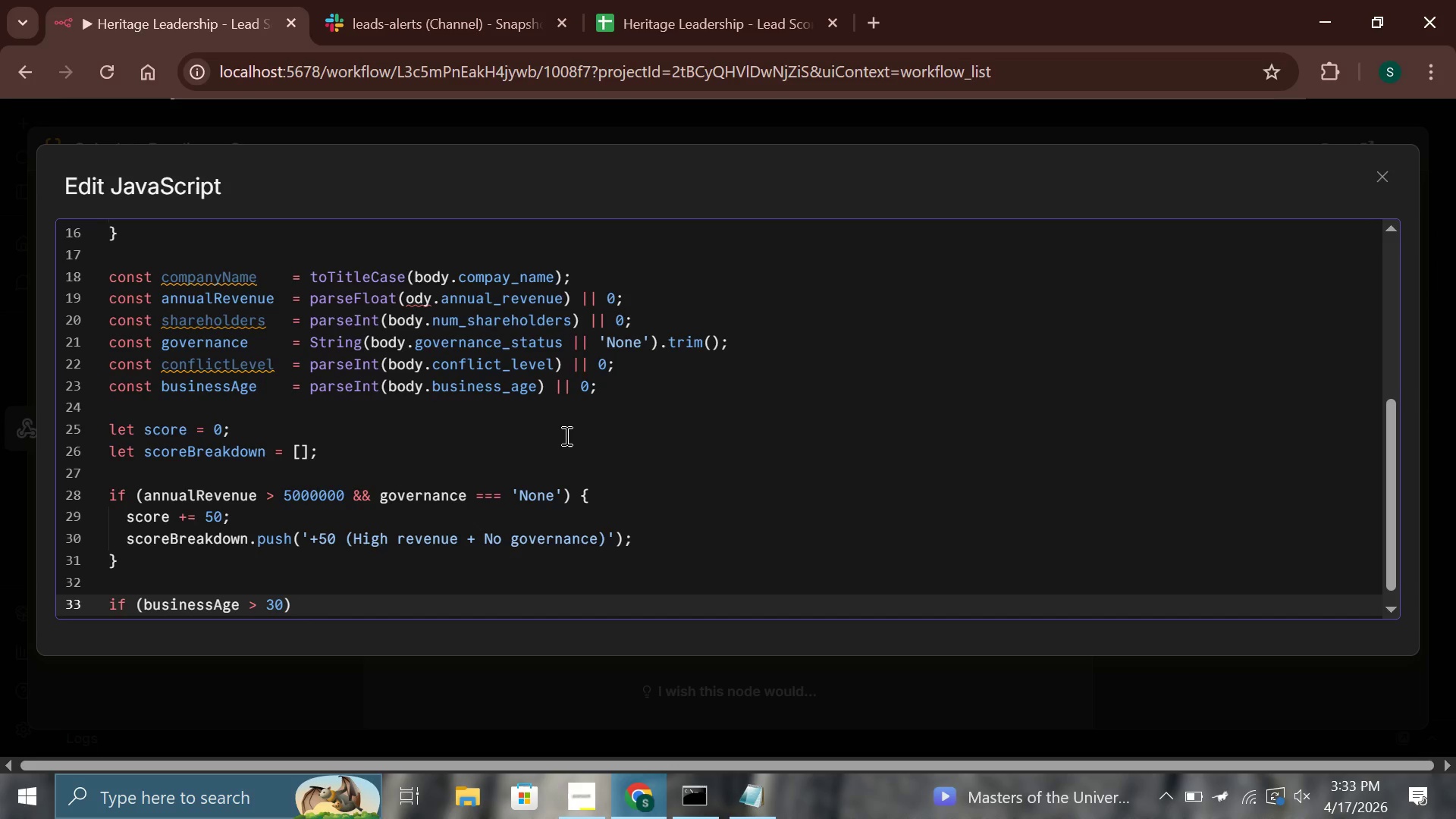 
key(Shift+ShiftLeft)
 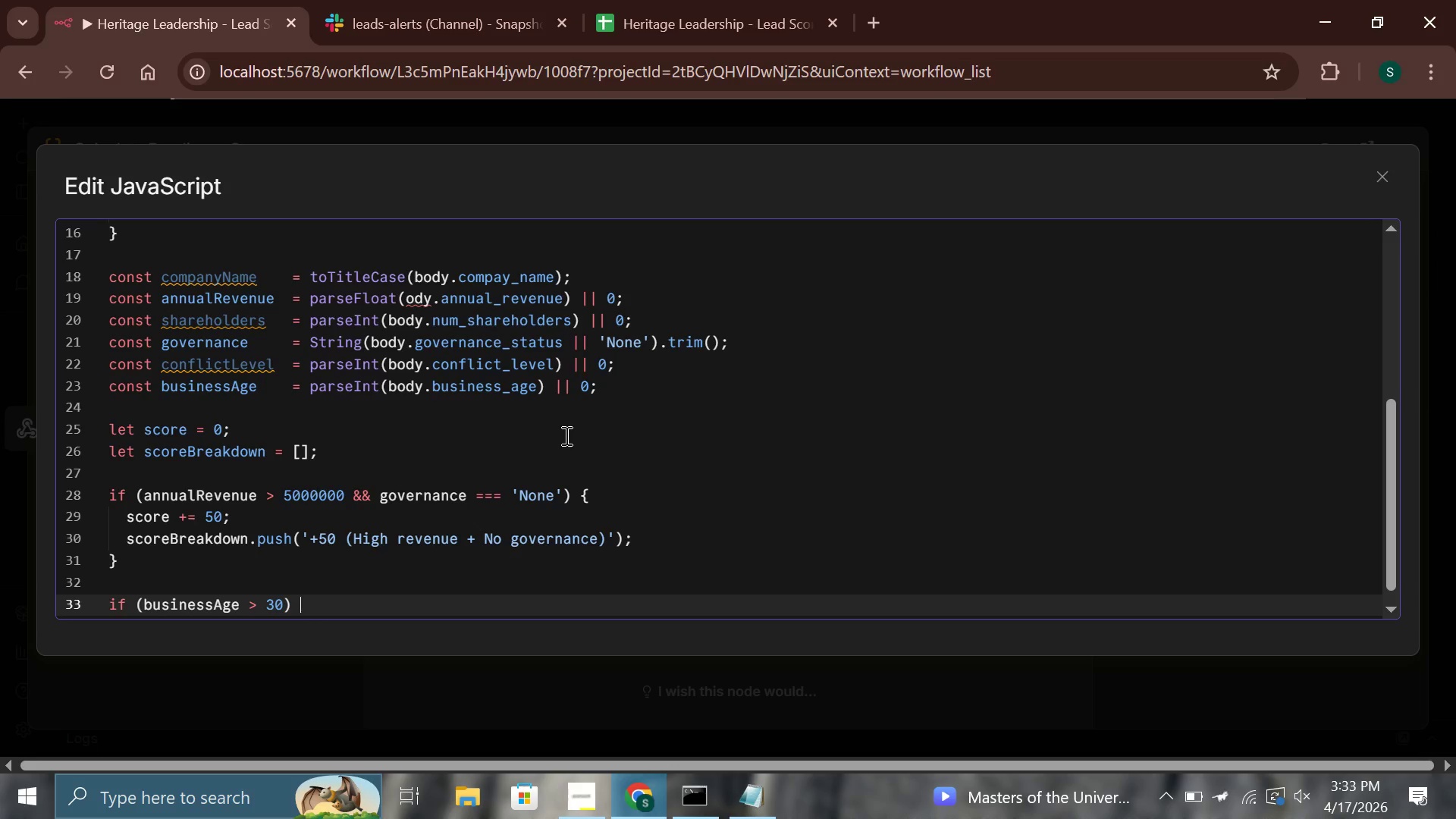 
key(ArrowLeft)
 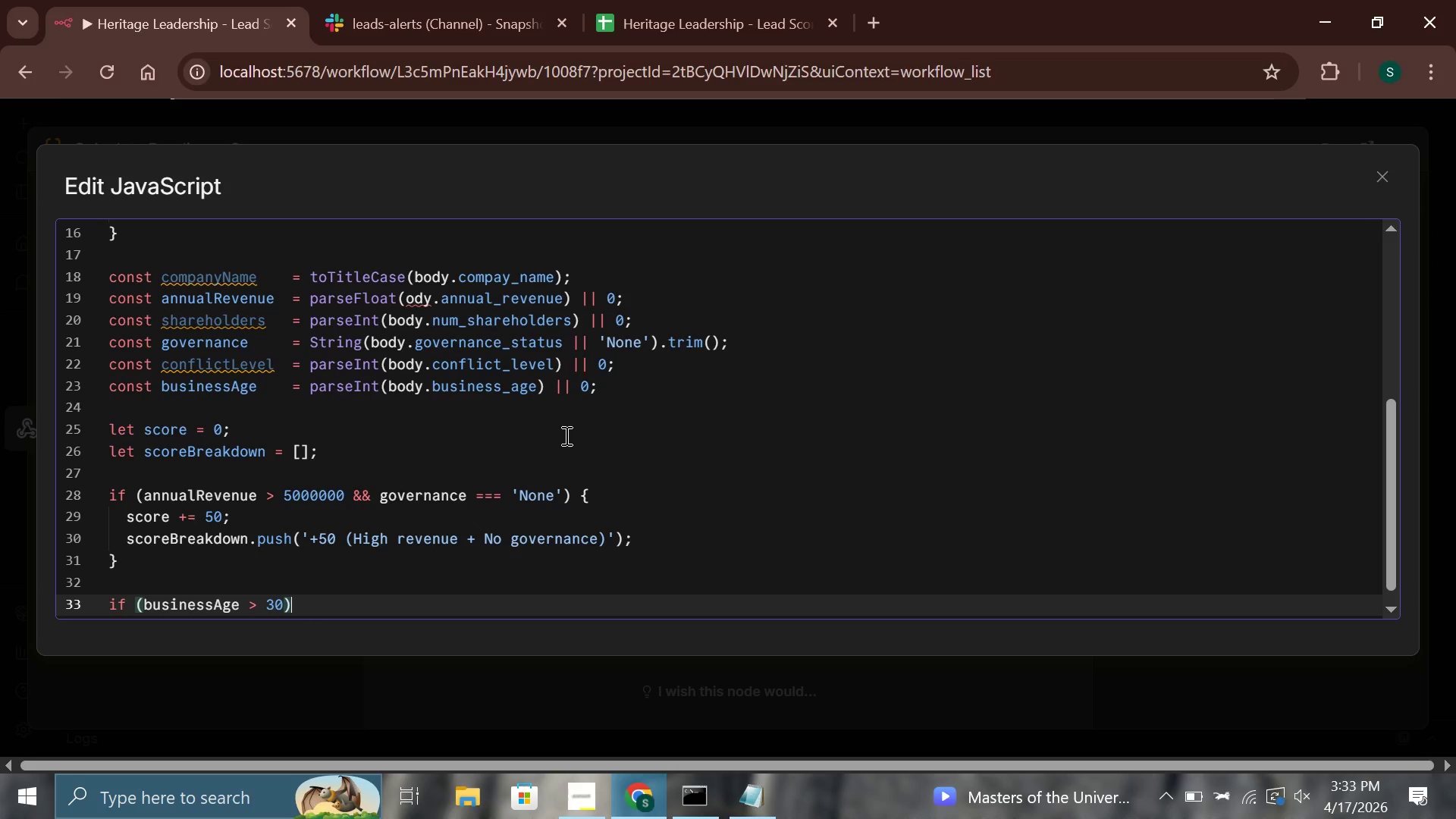 
key(ArrowLeft)
 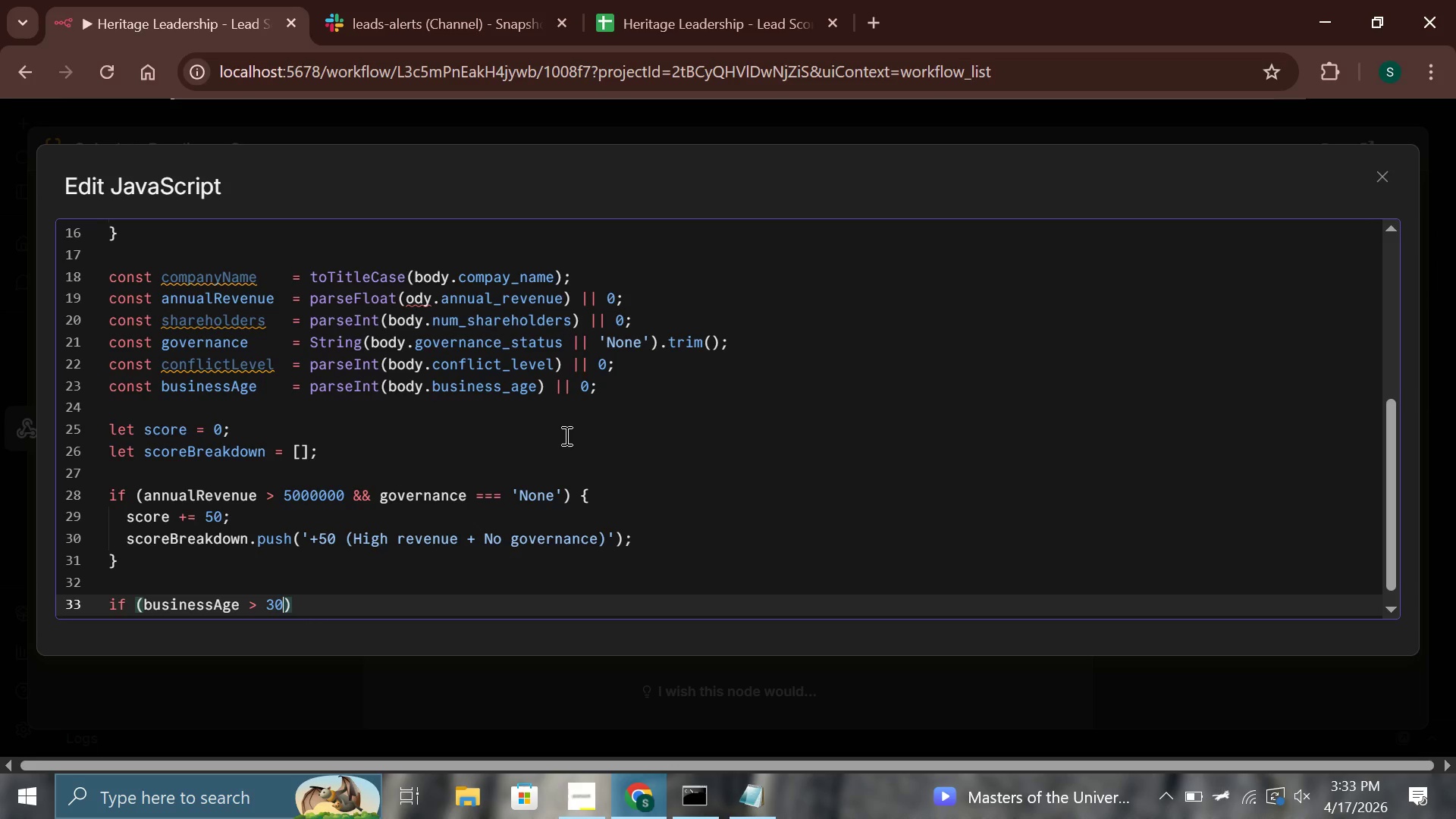 
key(Backspace)
 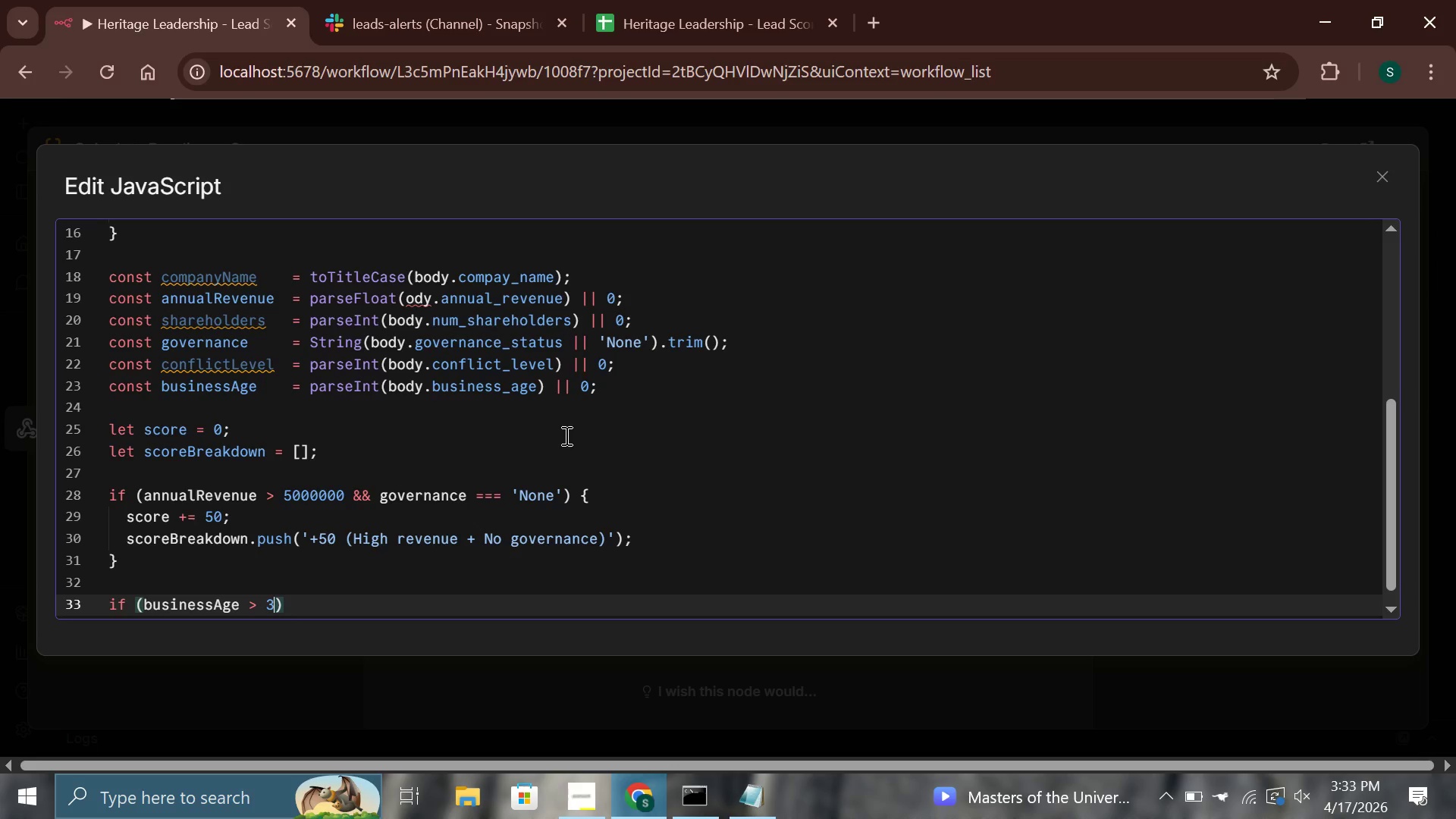 
key(Backspace)
 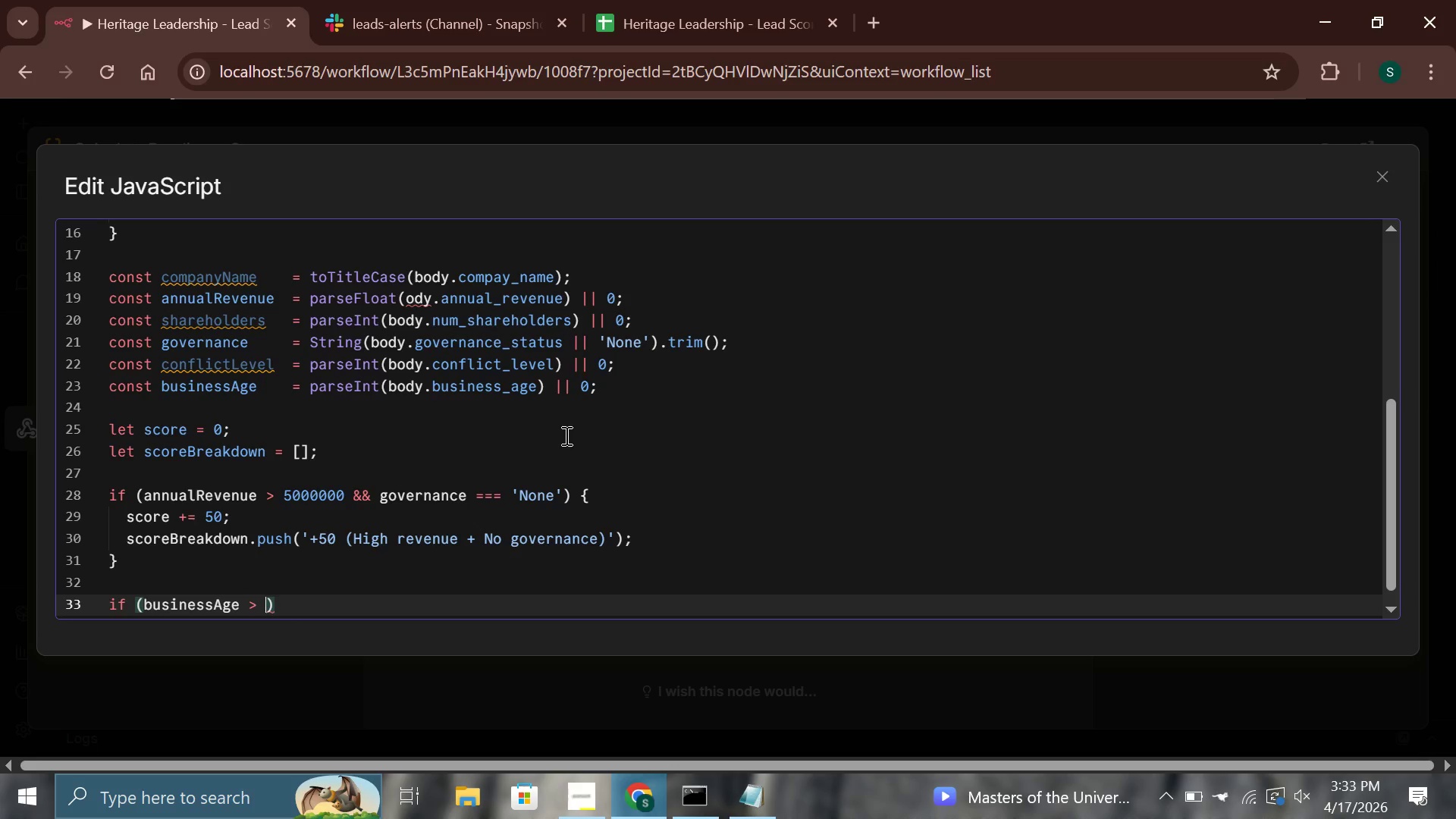 
key(7)
 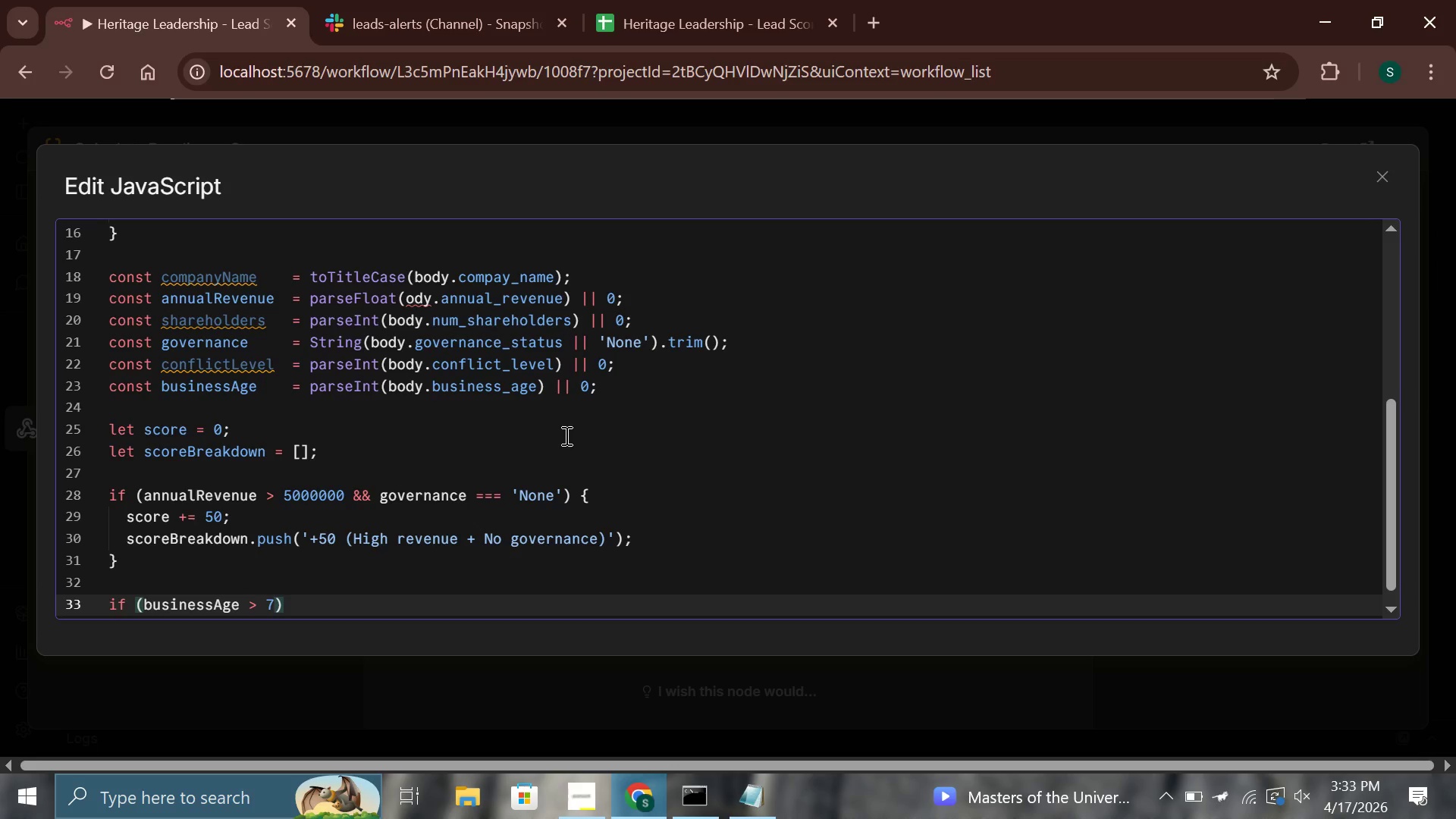 
key(ArrowRight)
 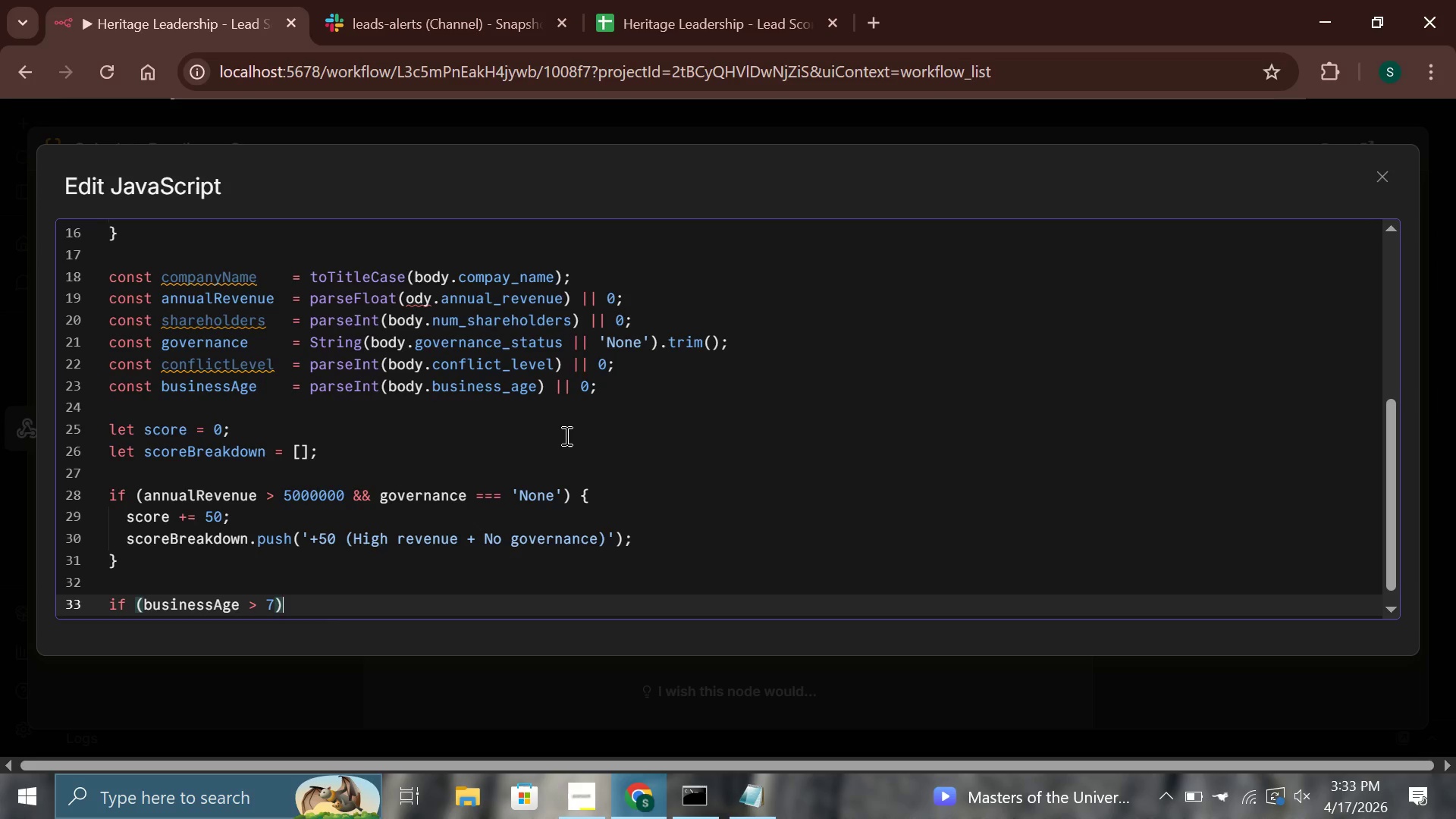 
key(Space)
 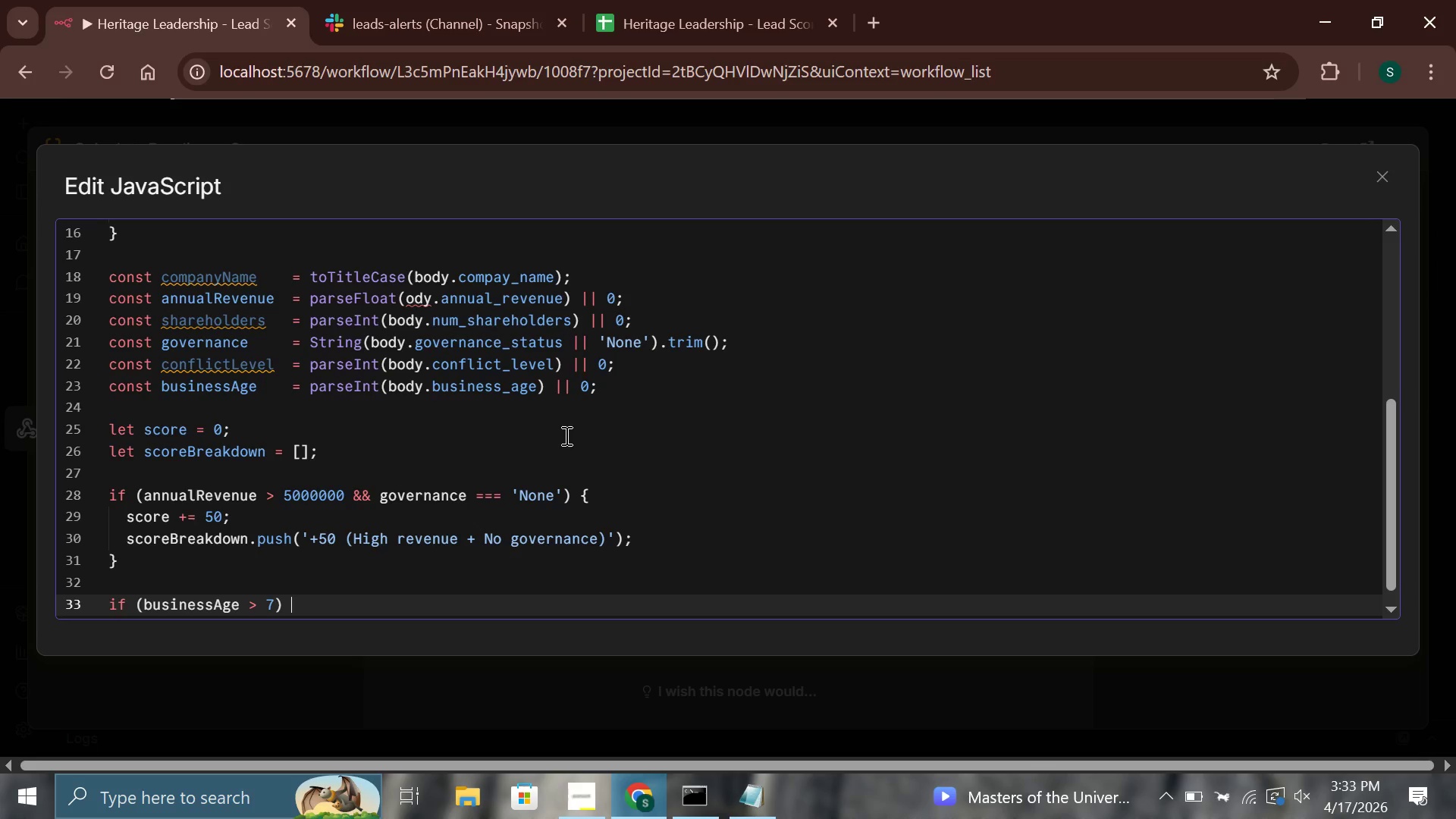 
key(Shift+BracketLeft)
 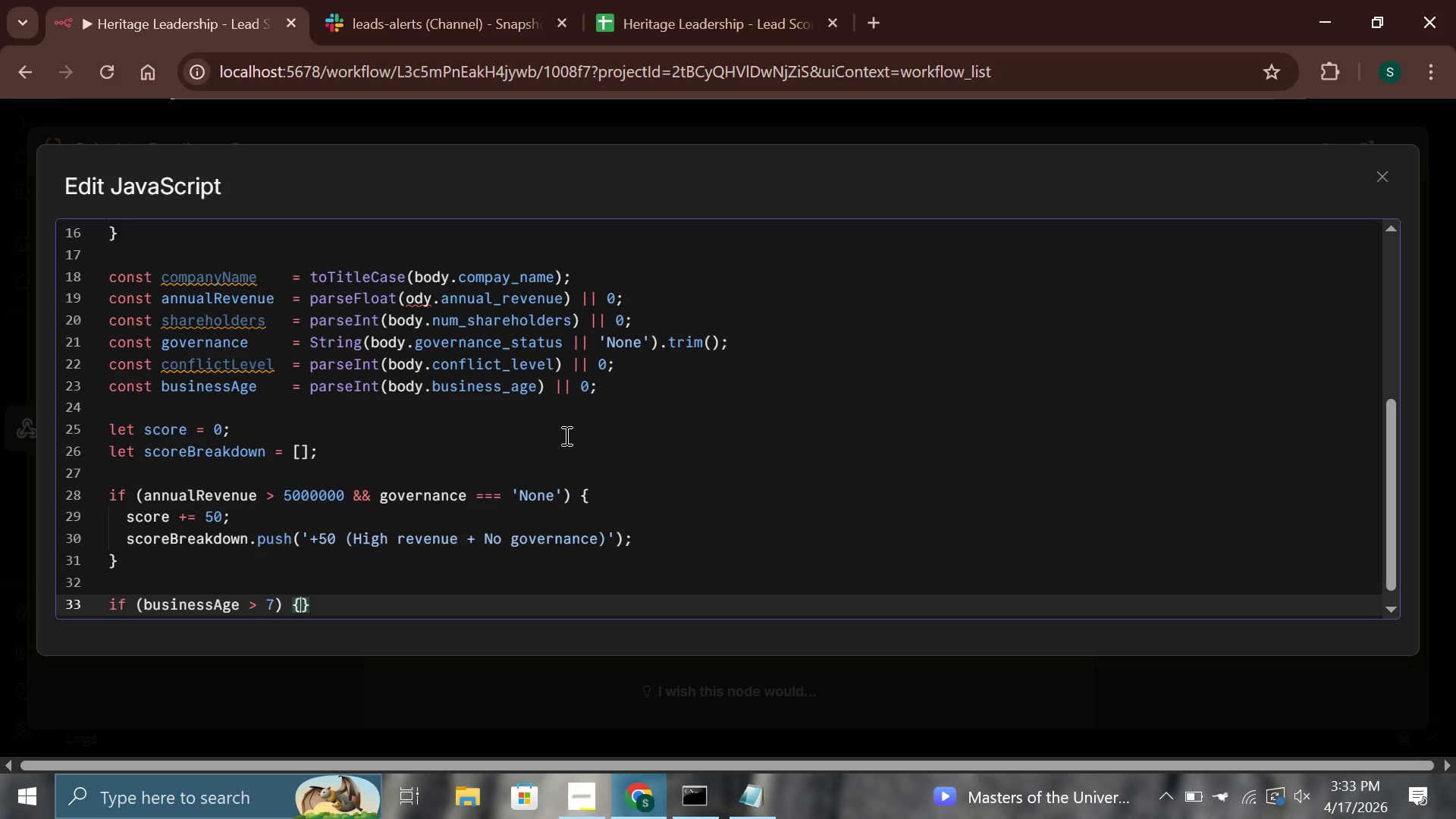 
key(Enter)
 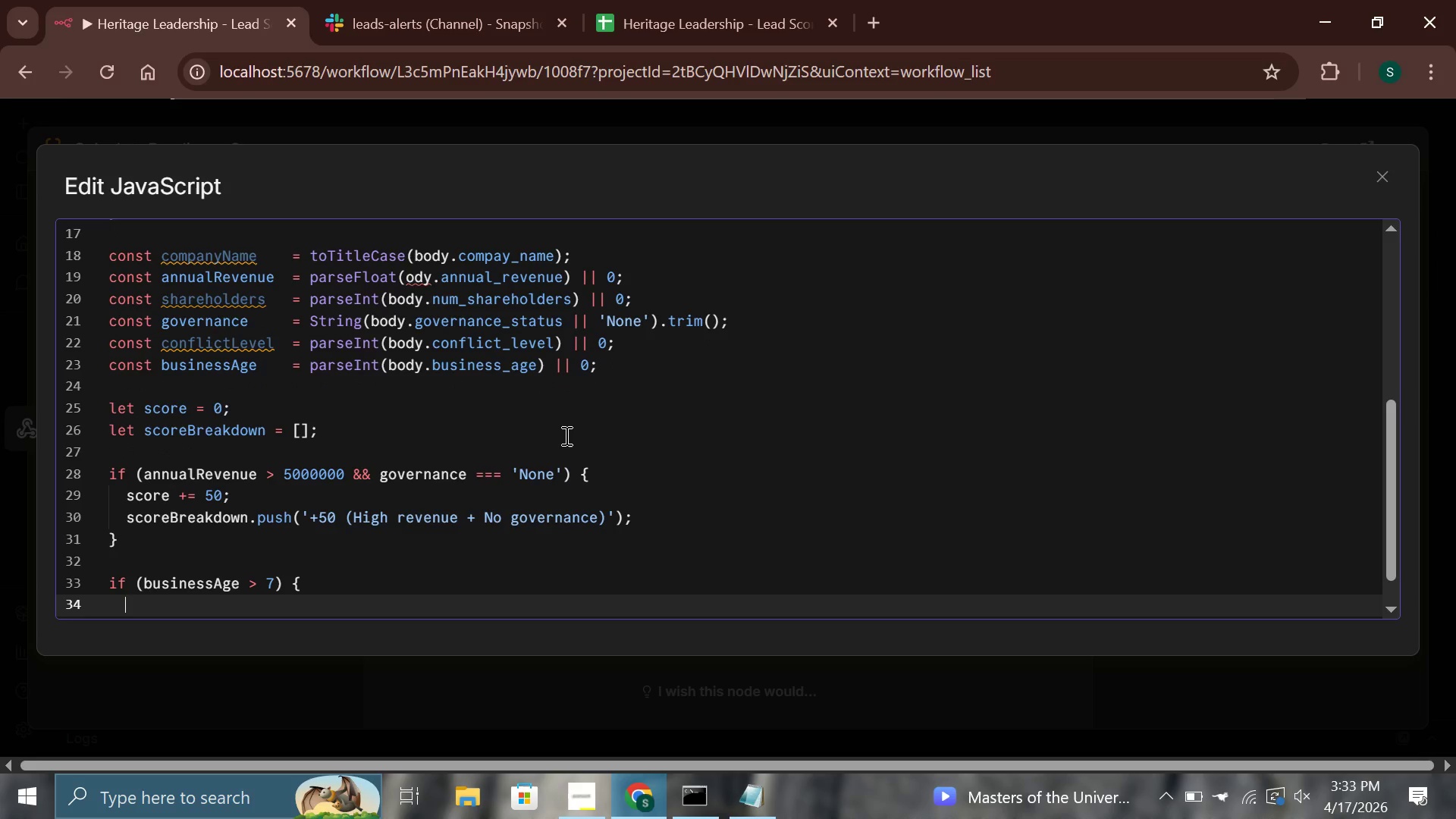 
type(score += 30;)
 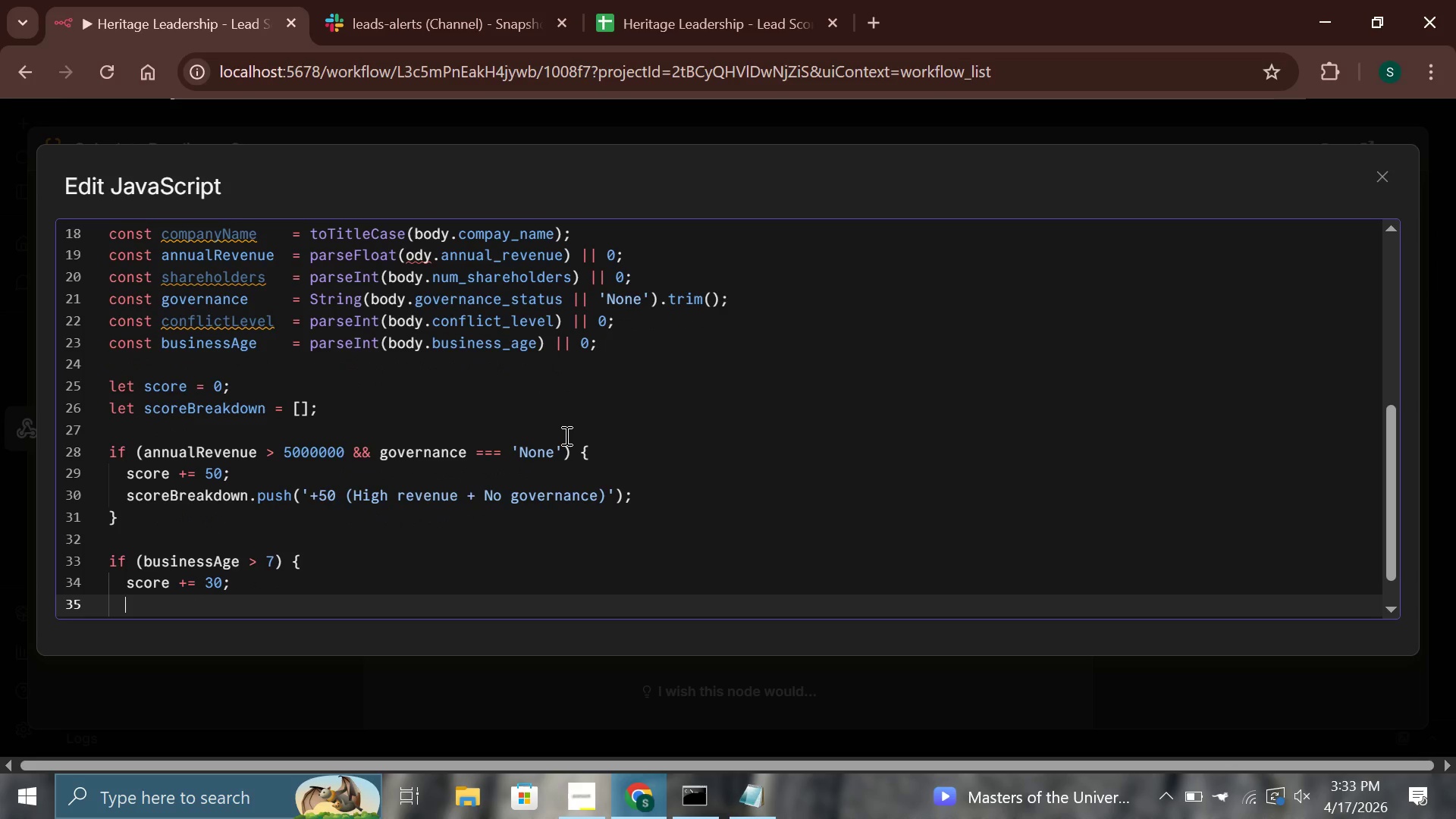 
 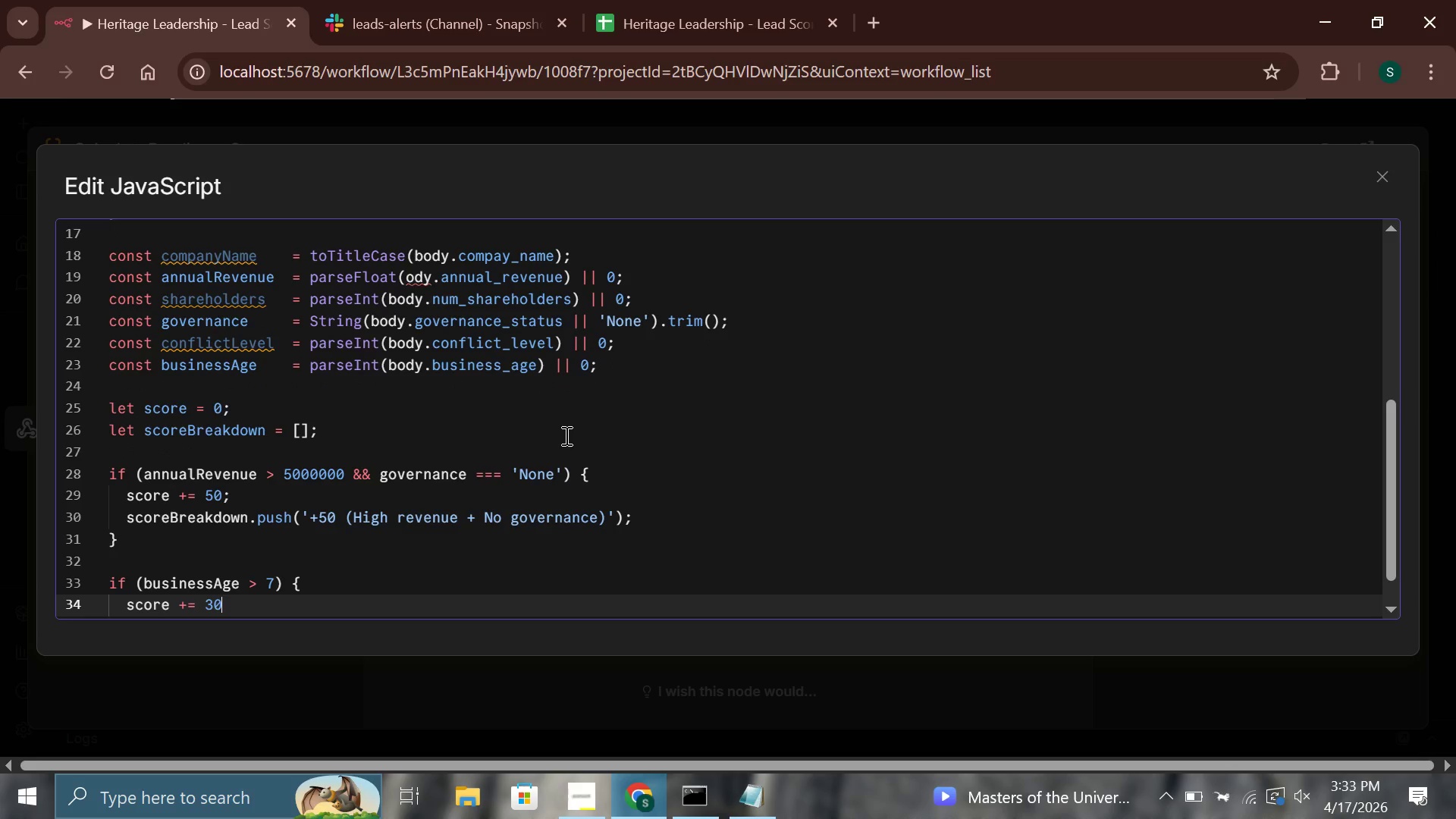 
key(Enter)
 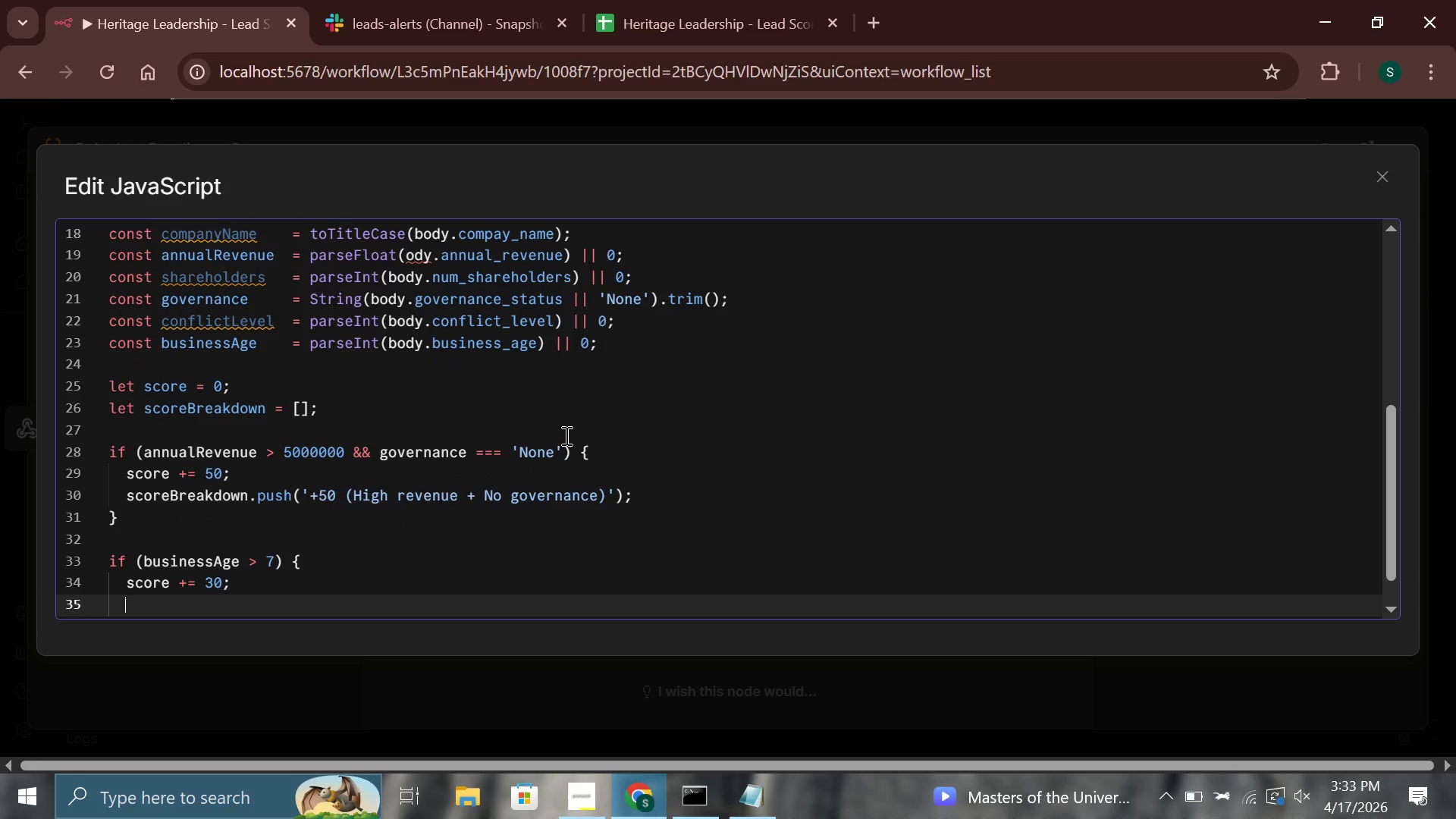 
type(scoreBreak)
 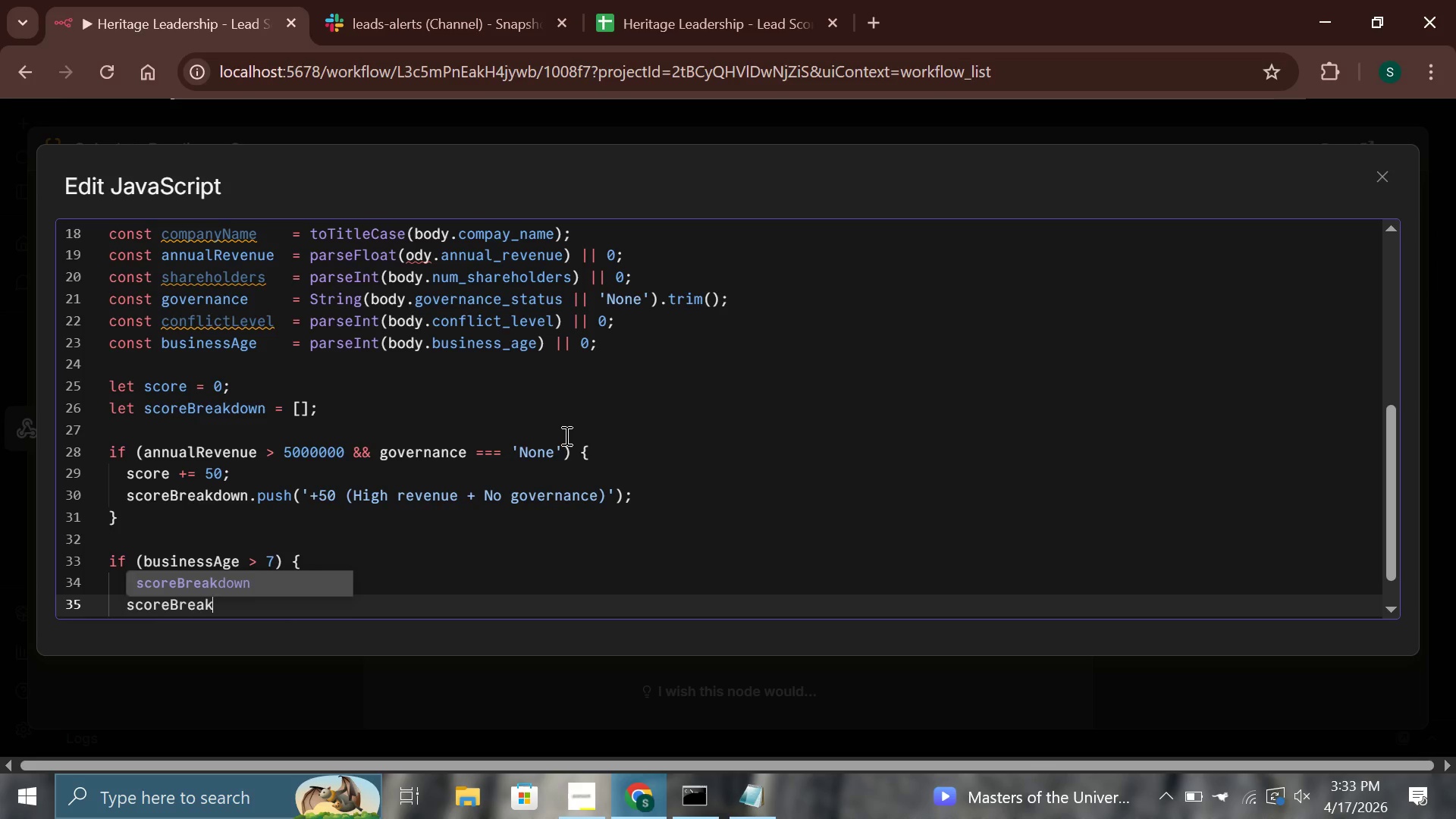 
key(Enter)
 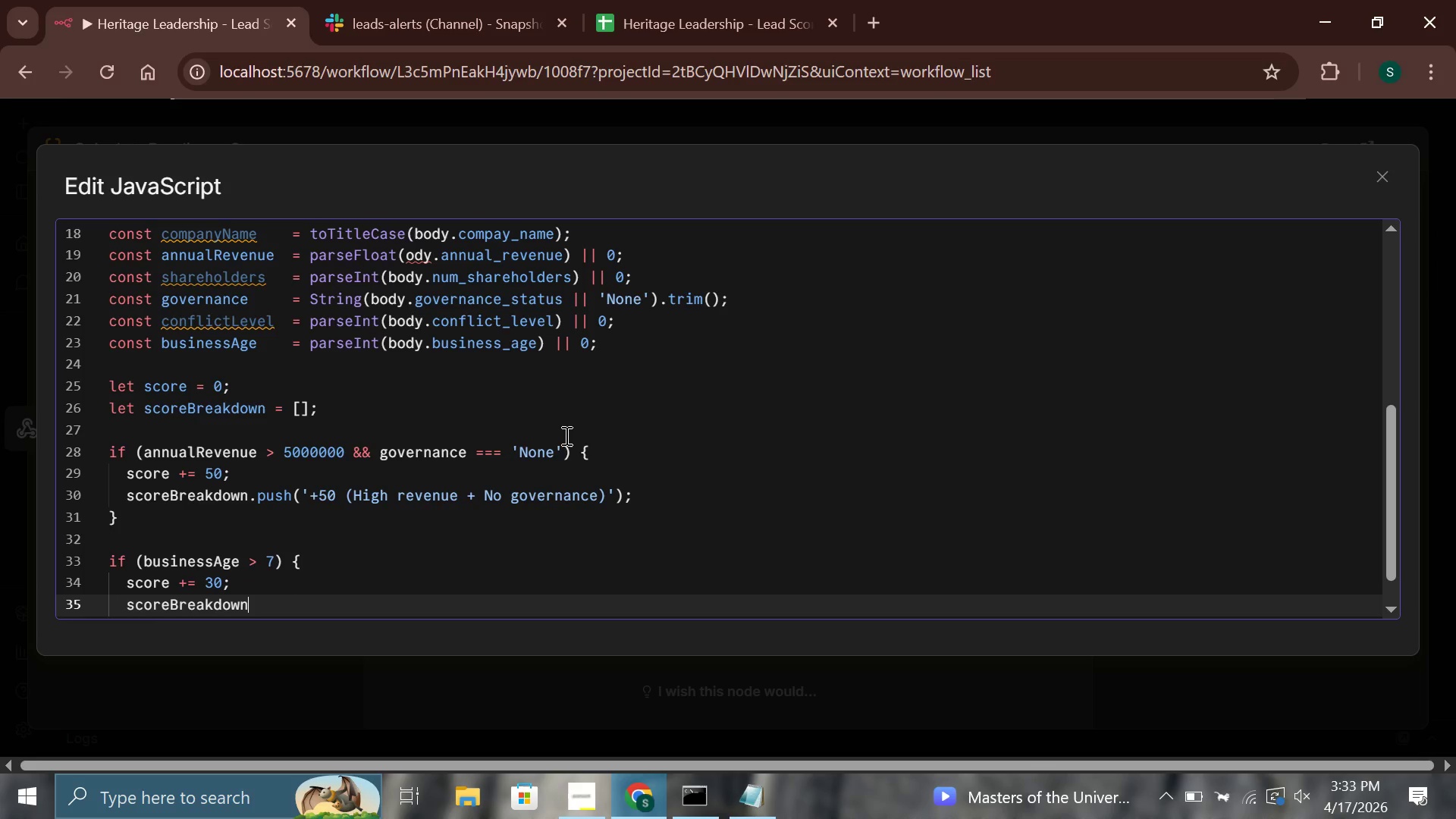 
type(.push)
 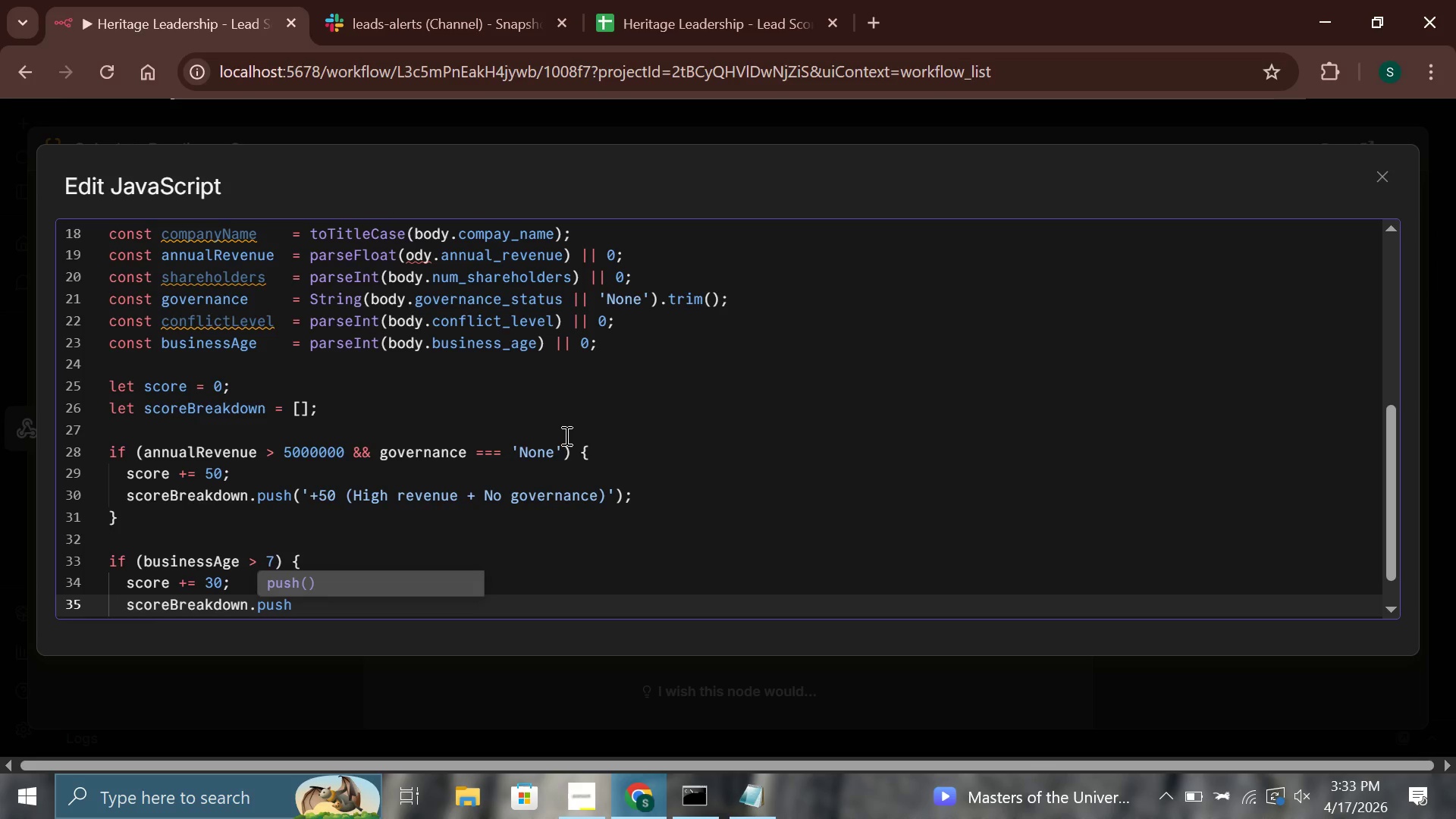 
key(Enter)
 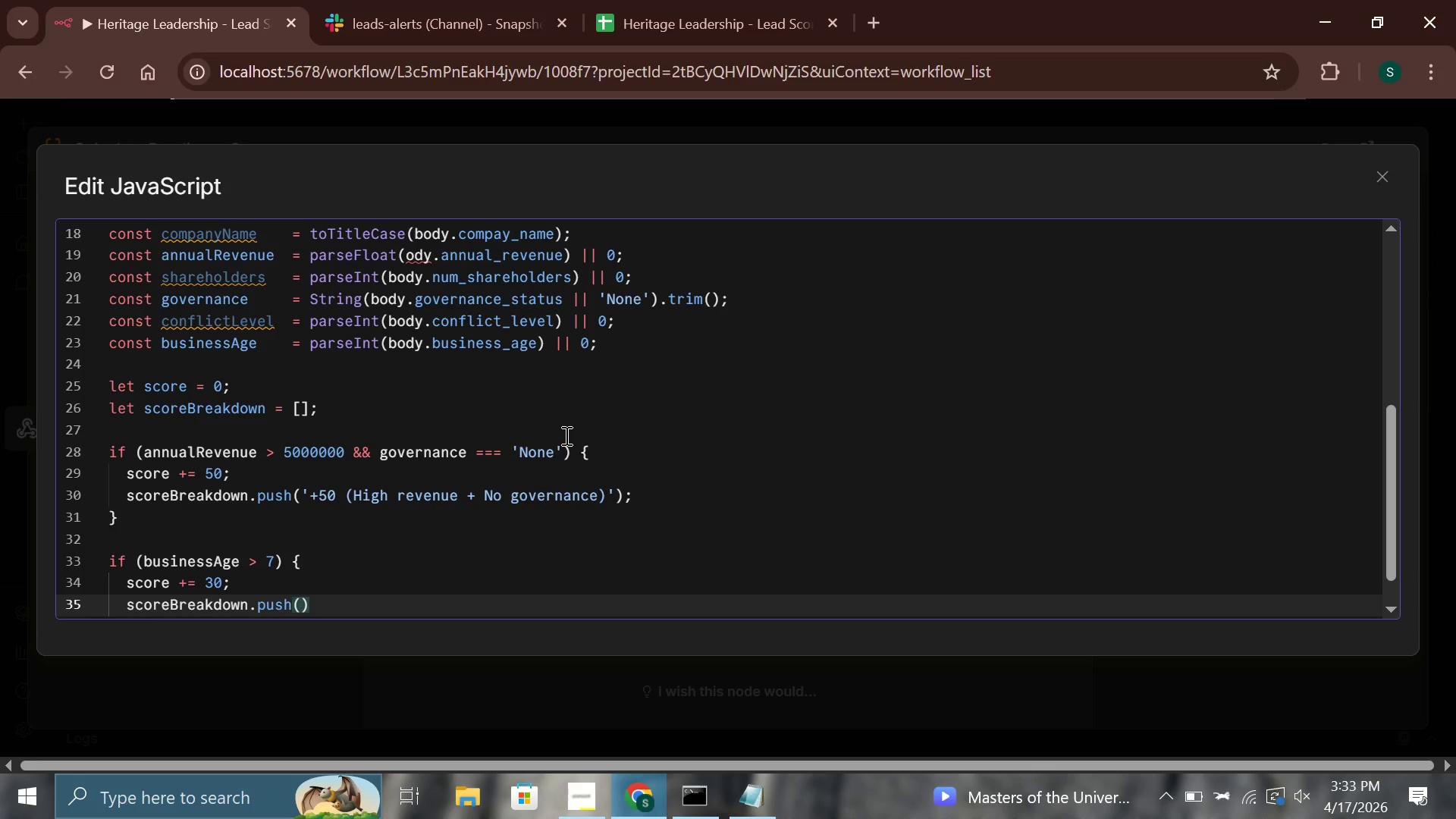 
type('+30 (h)
key(Backspace)
type(High conflict level))
 